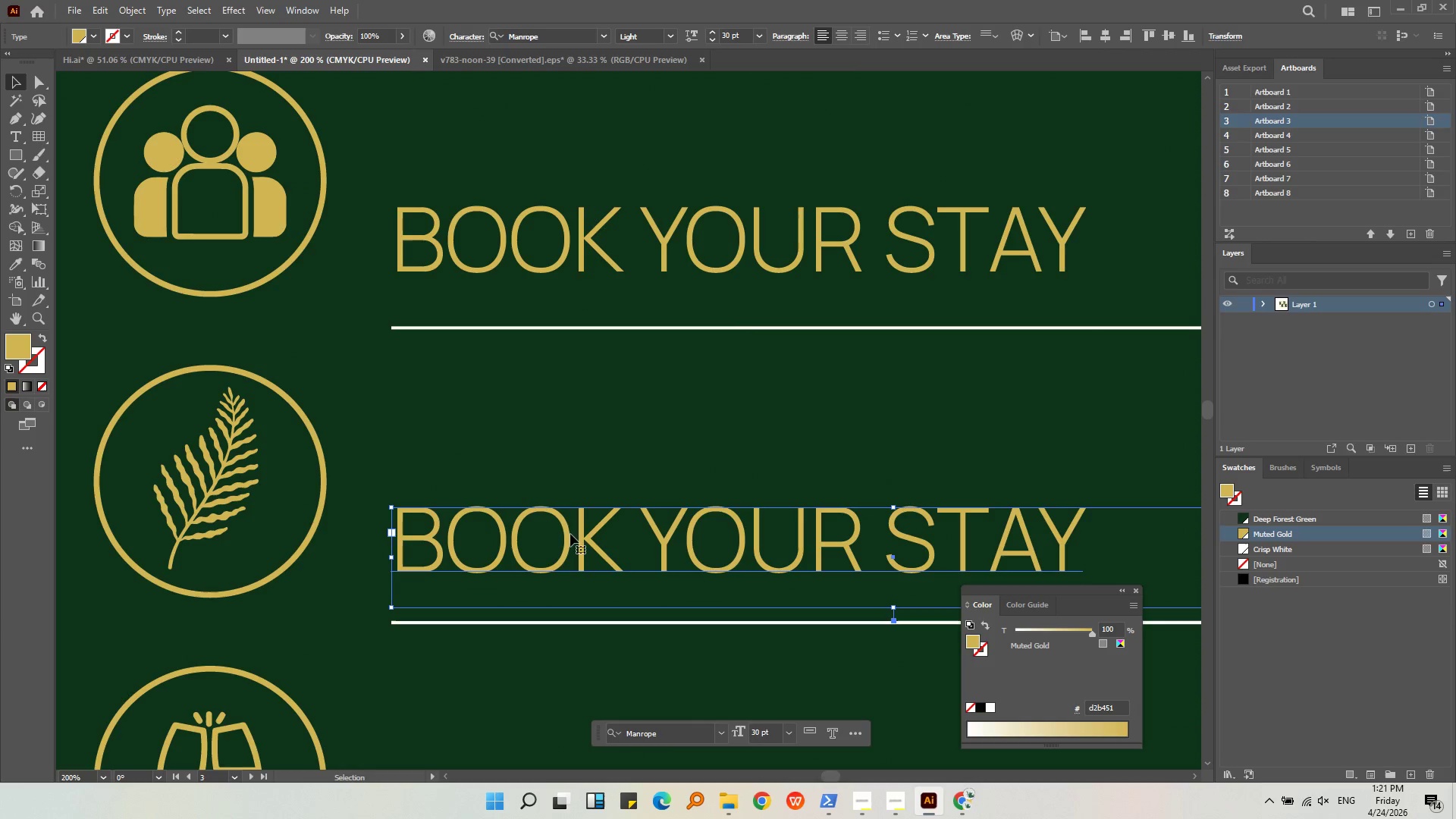 
left_click_drag(start_coordinate=[570, 534], to_coordinate=[570, 555])
 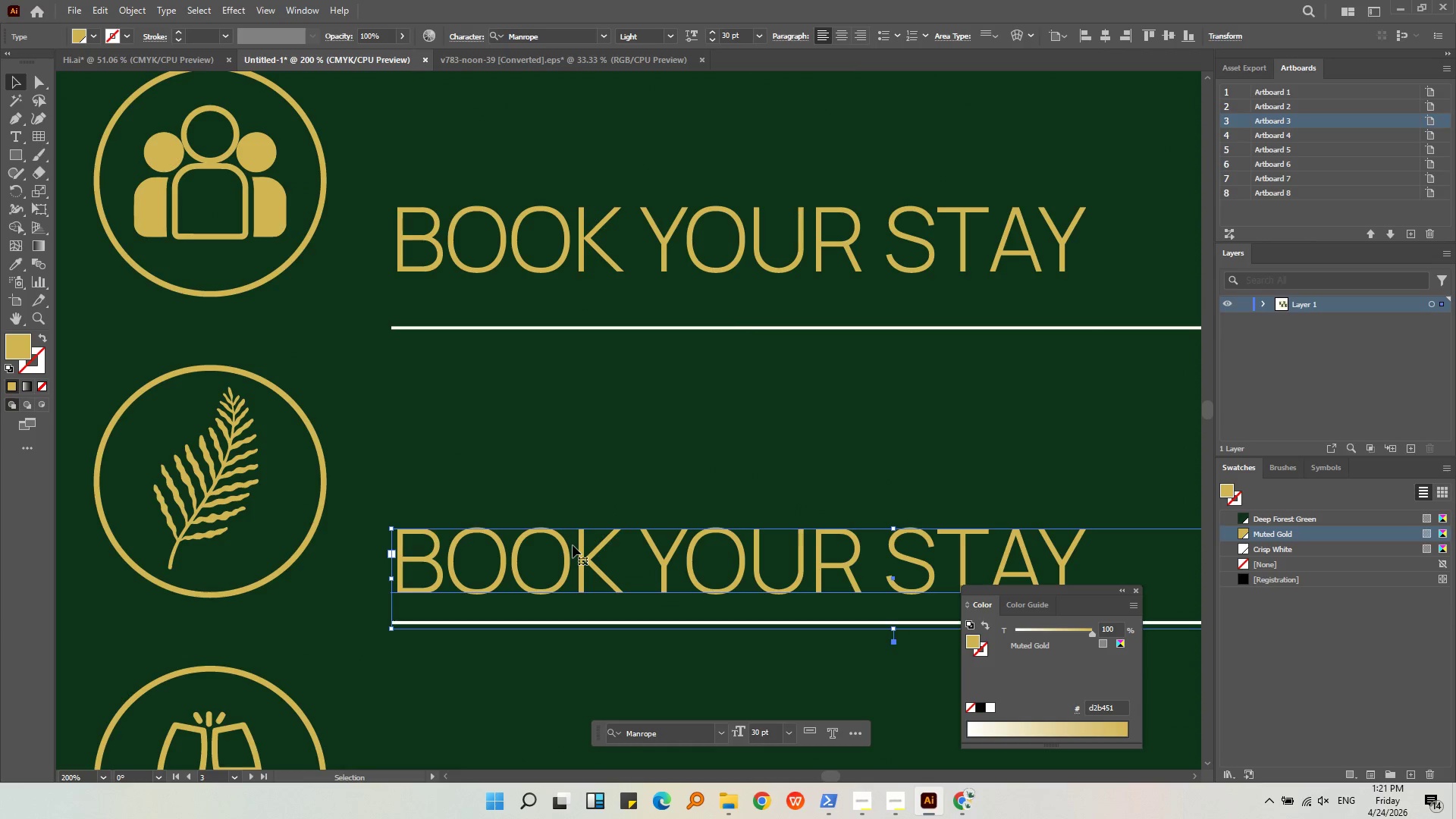 
hold_key(key=ShiftLeft, duration=1.41)
 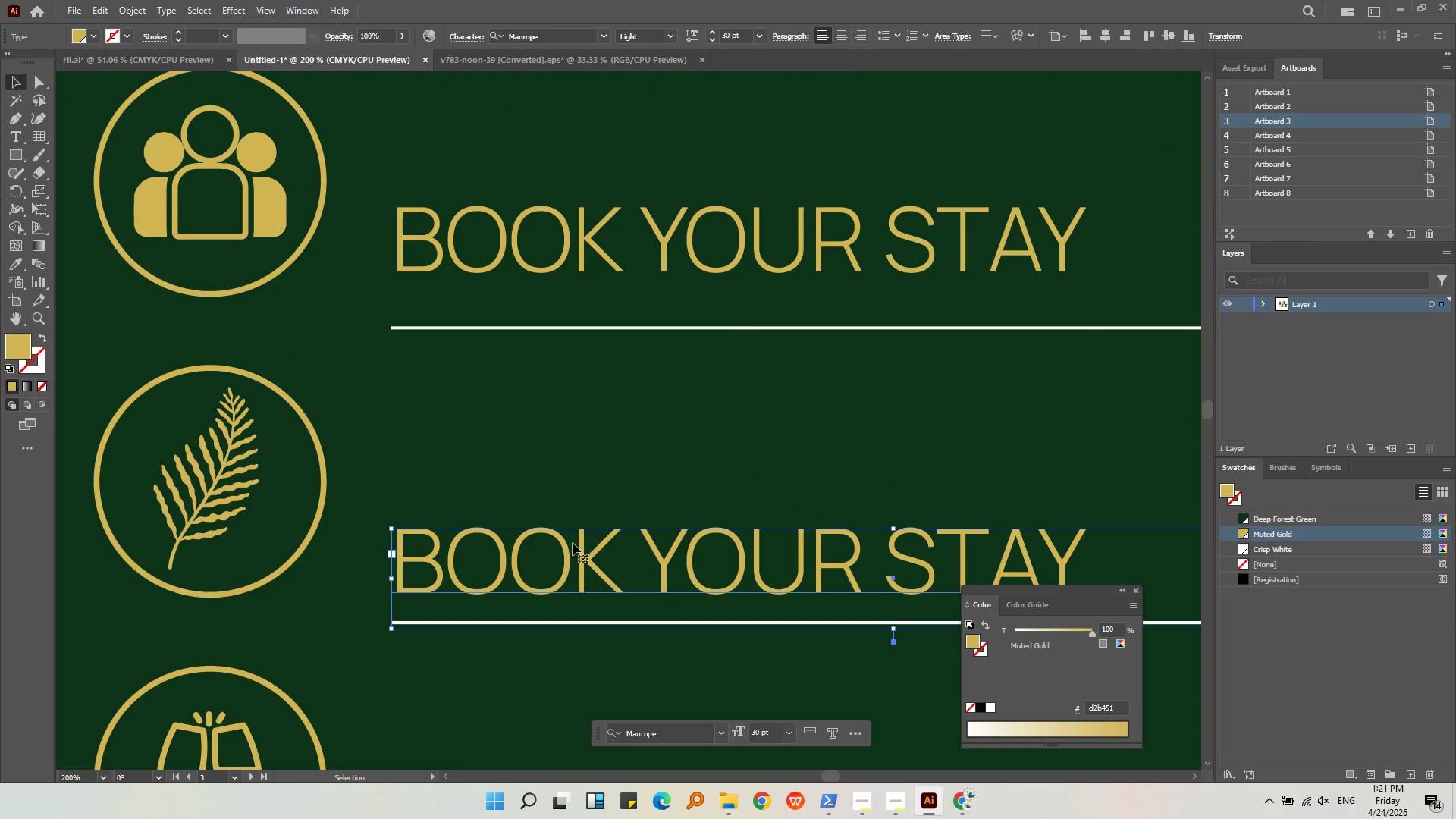 
left_click_drag(start_coordinate=[566, 262], to_coordinate=[564, 289])
 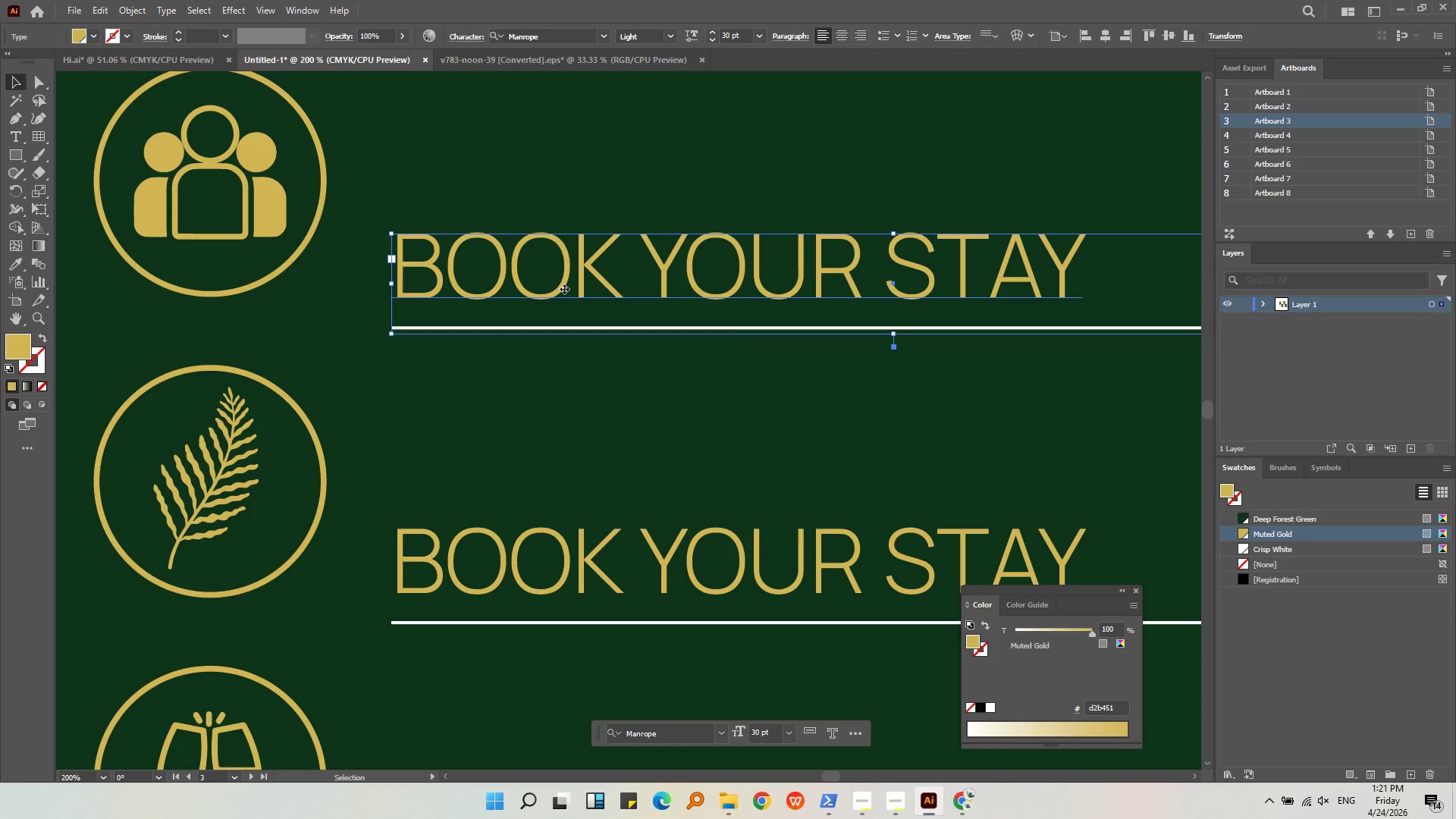 
hold_key(key=ShiftLeft, duration=1.42)
 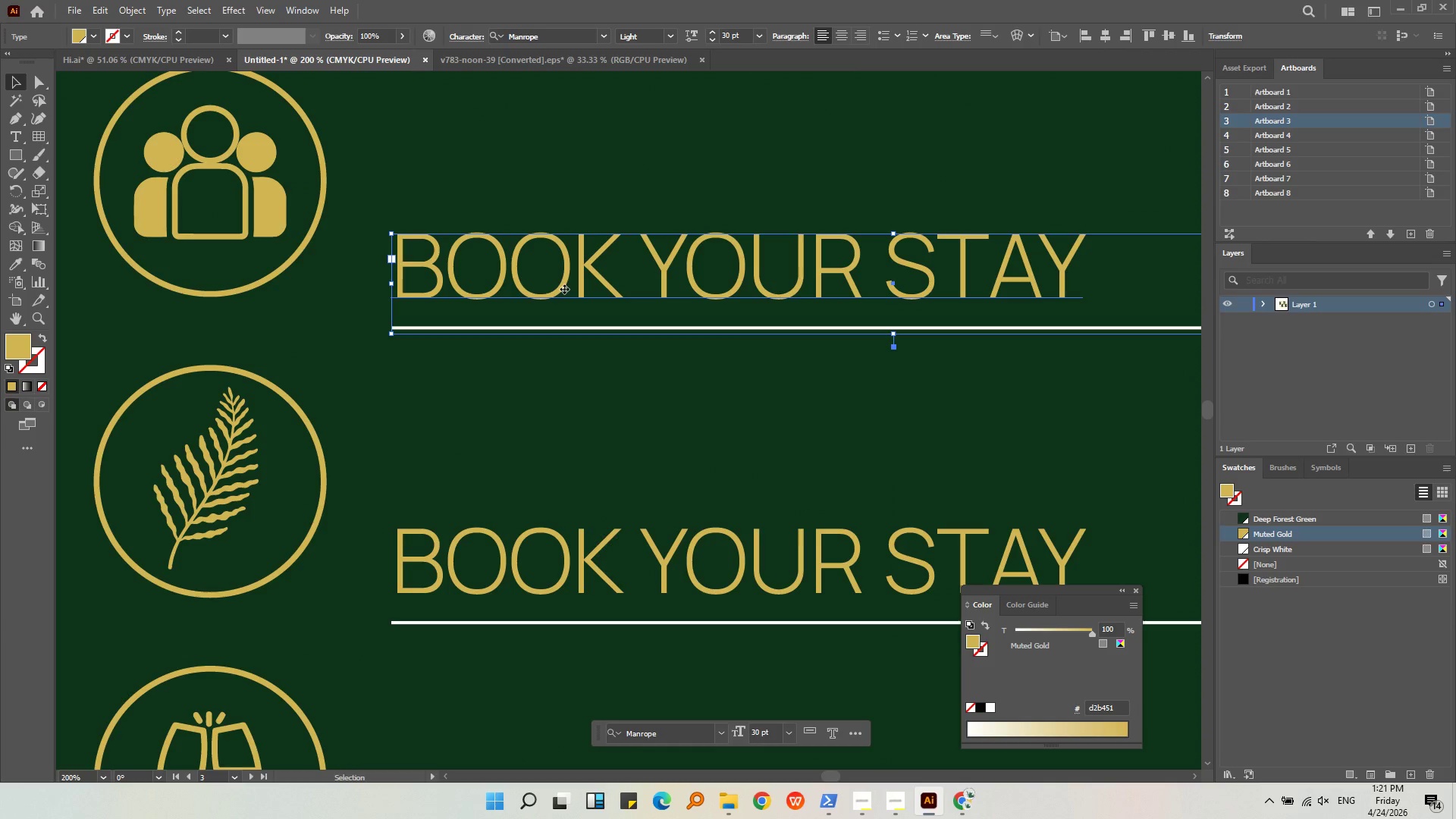 
hold_key(key=AltLeft, duration=0.78)
 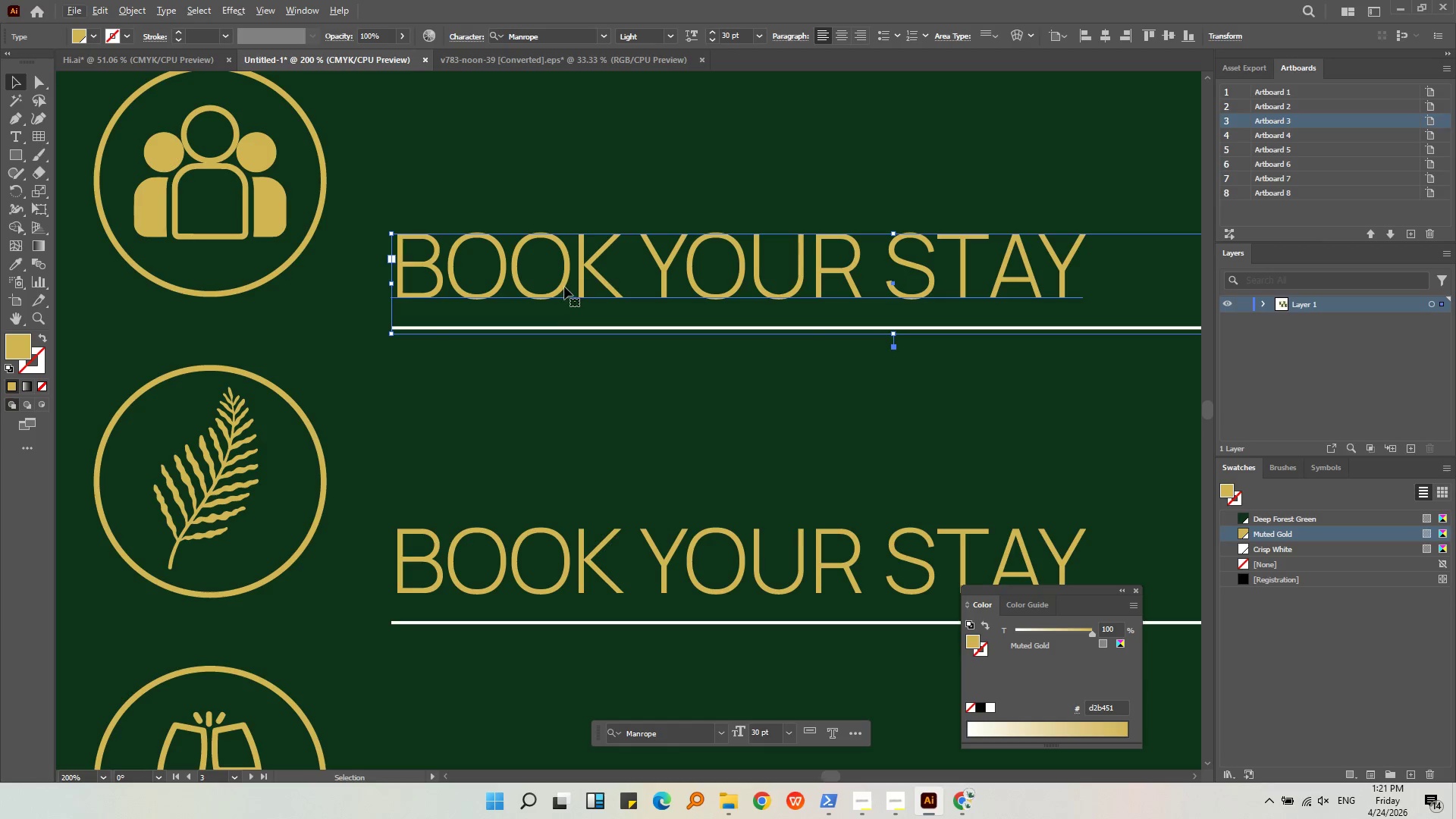 
key(Alt+AltLeft)
 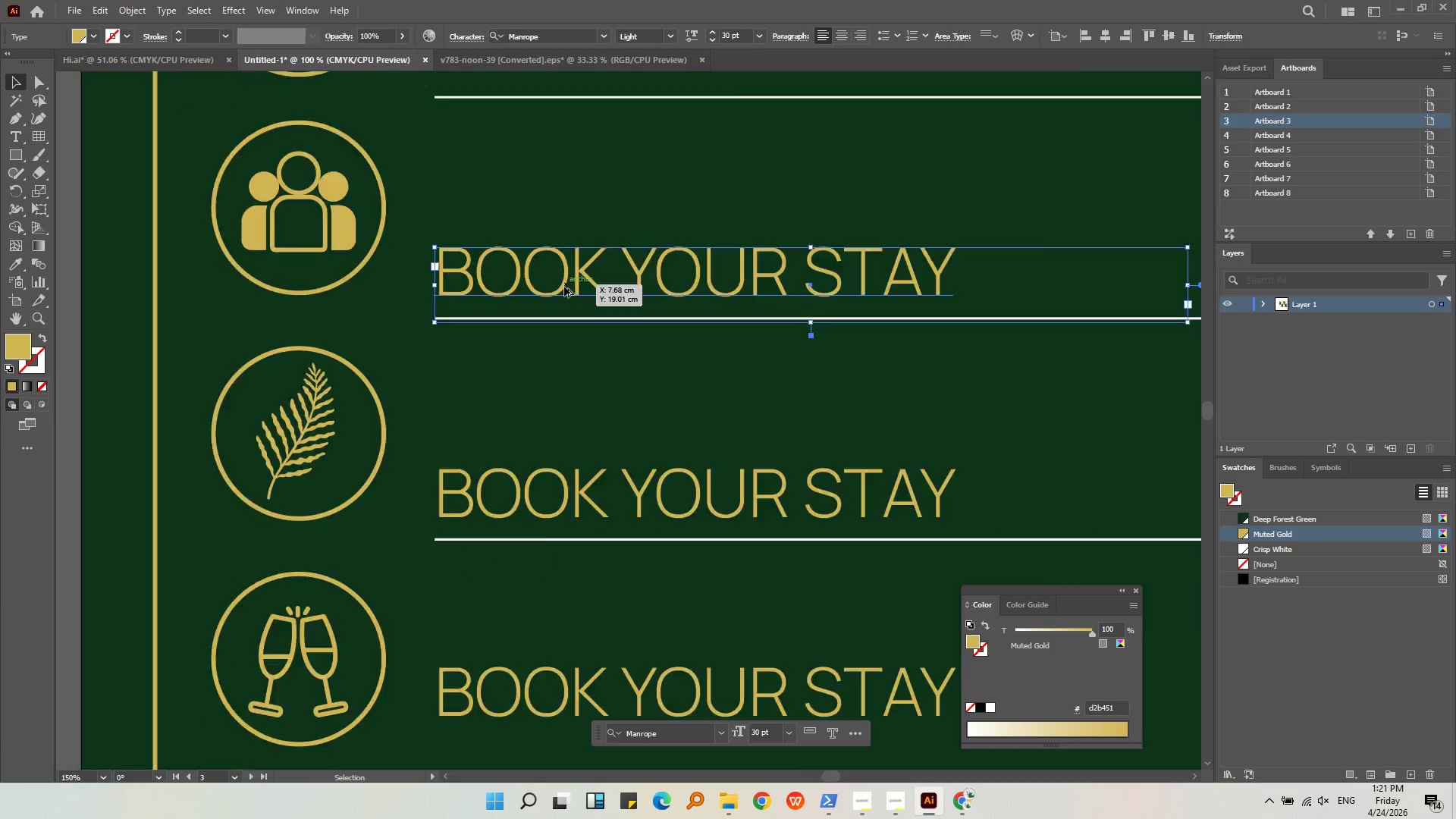 
scroll: coordinate [564, 287], scroll_direction: down, amount: 2.0
 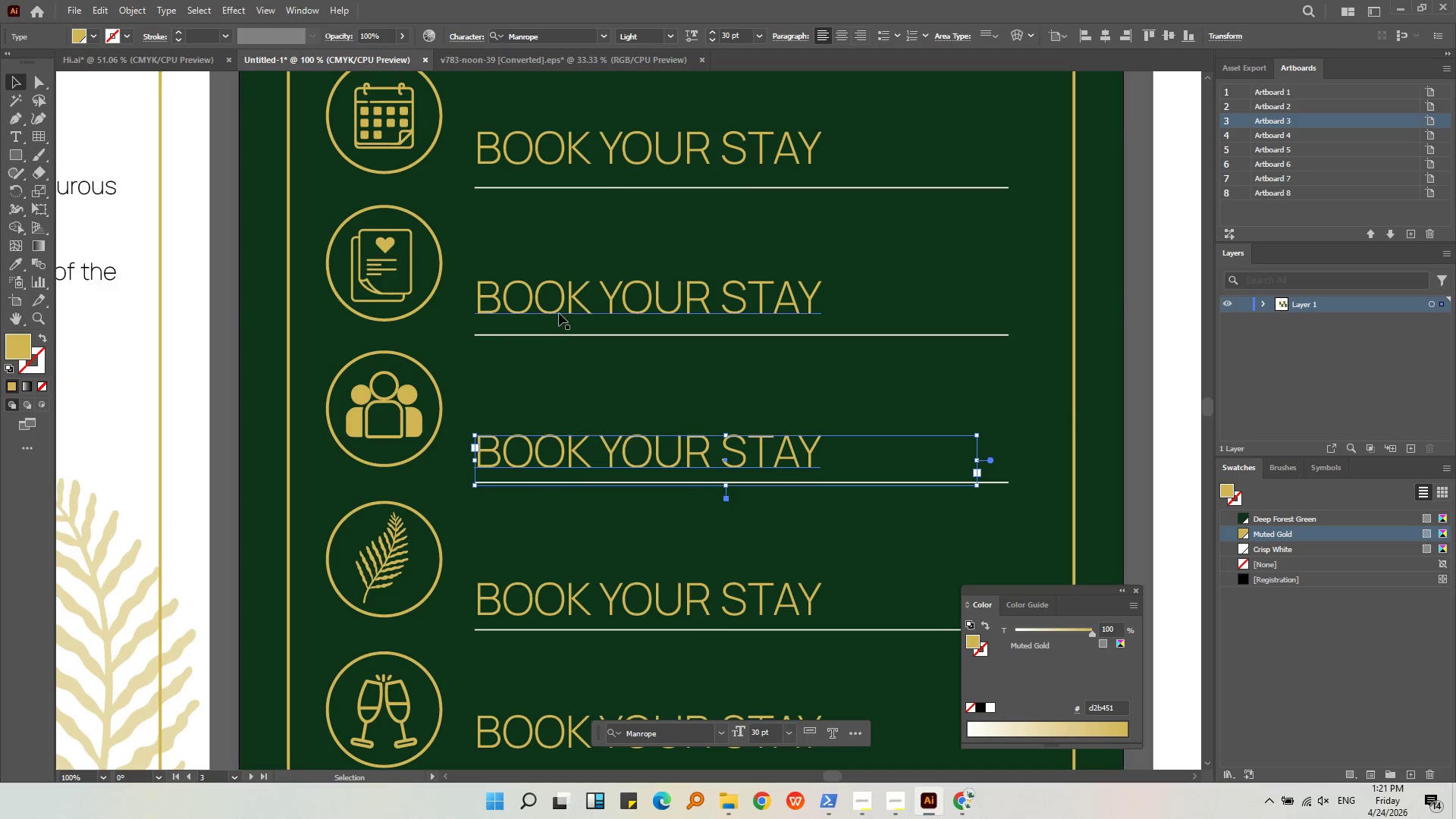 
left_click([560, 309])
 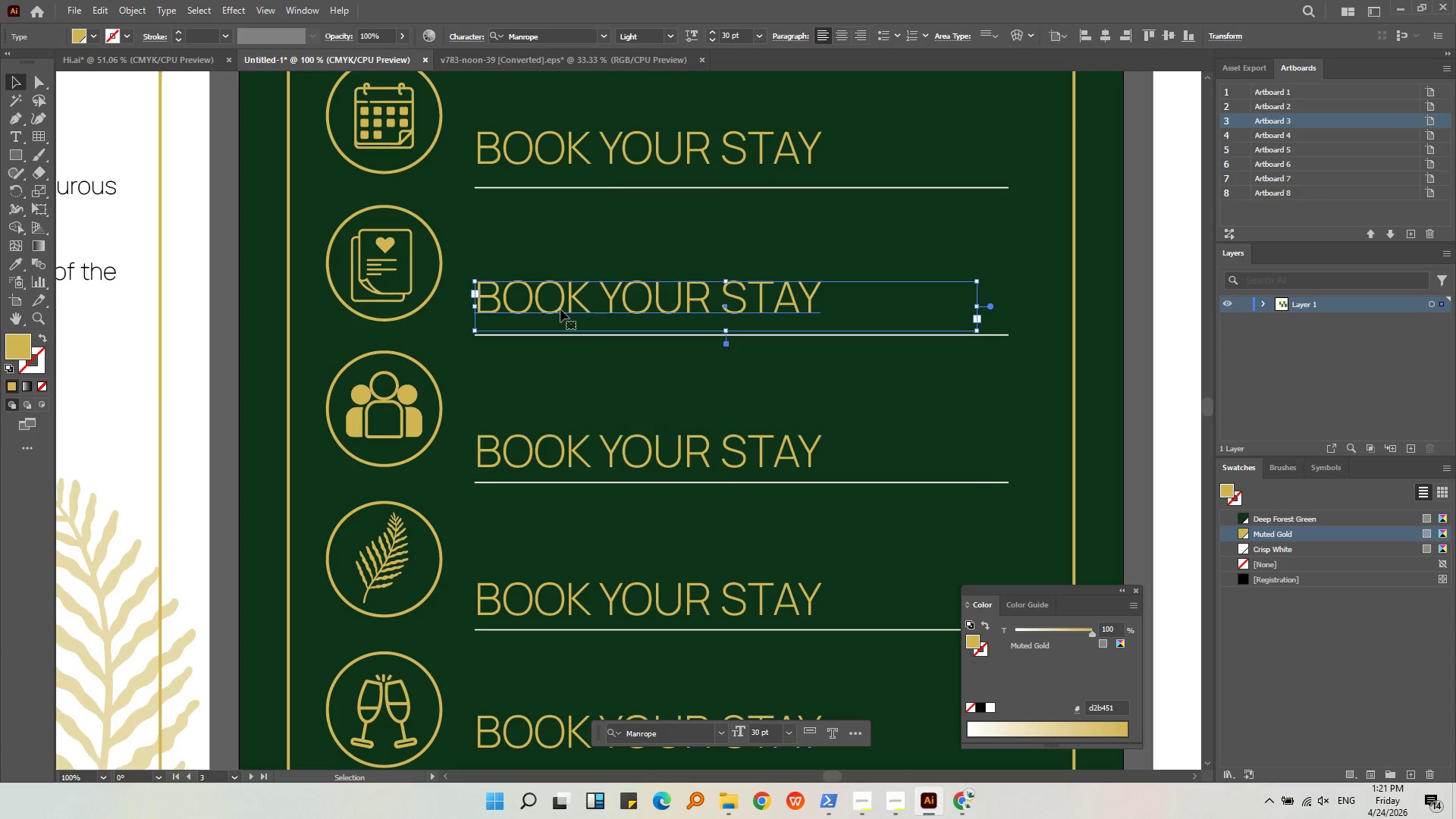 
hold_key(key=AltLeft, duration=0.42)
scroll: coordinate [560, 309], scroll_direction: up, amount: 2.0
 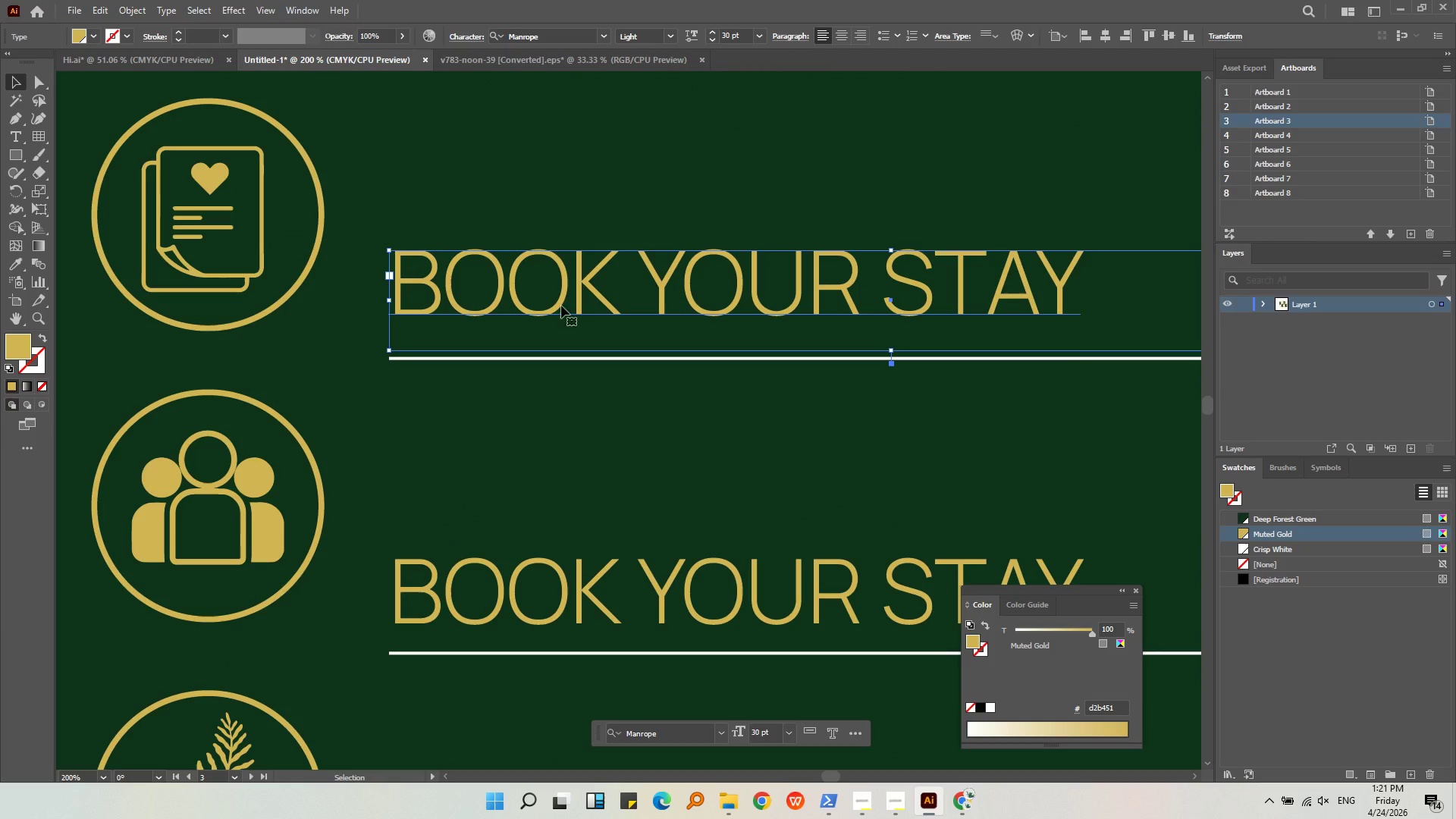 
left_click_drag(start_coordinate=[561, 306], to_coordinate=[562, 313])
 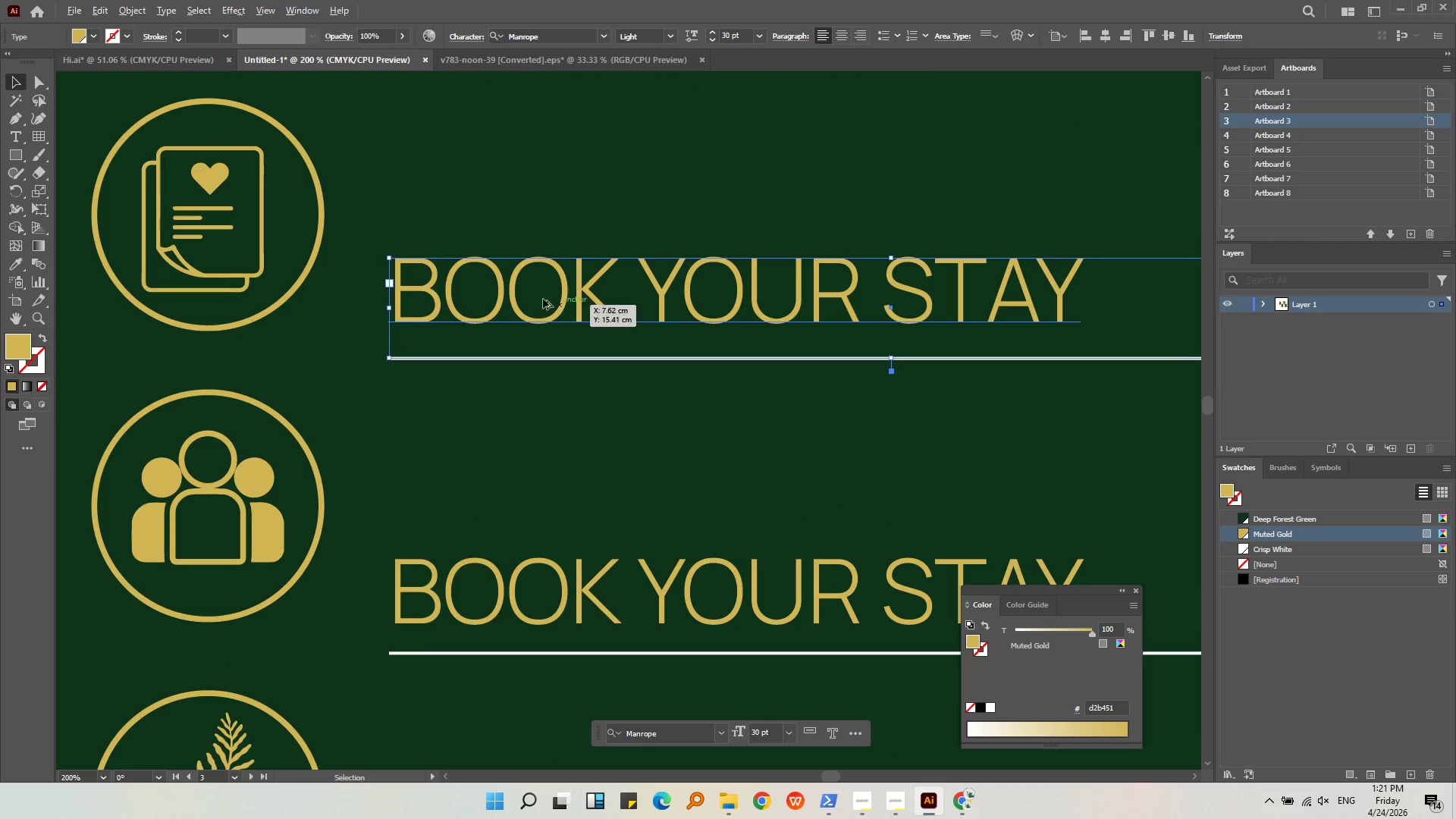 
hold_key(key=ShiftLeft, duration=1.2)
 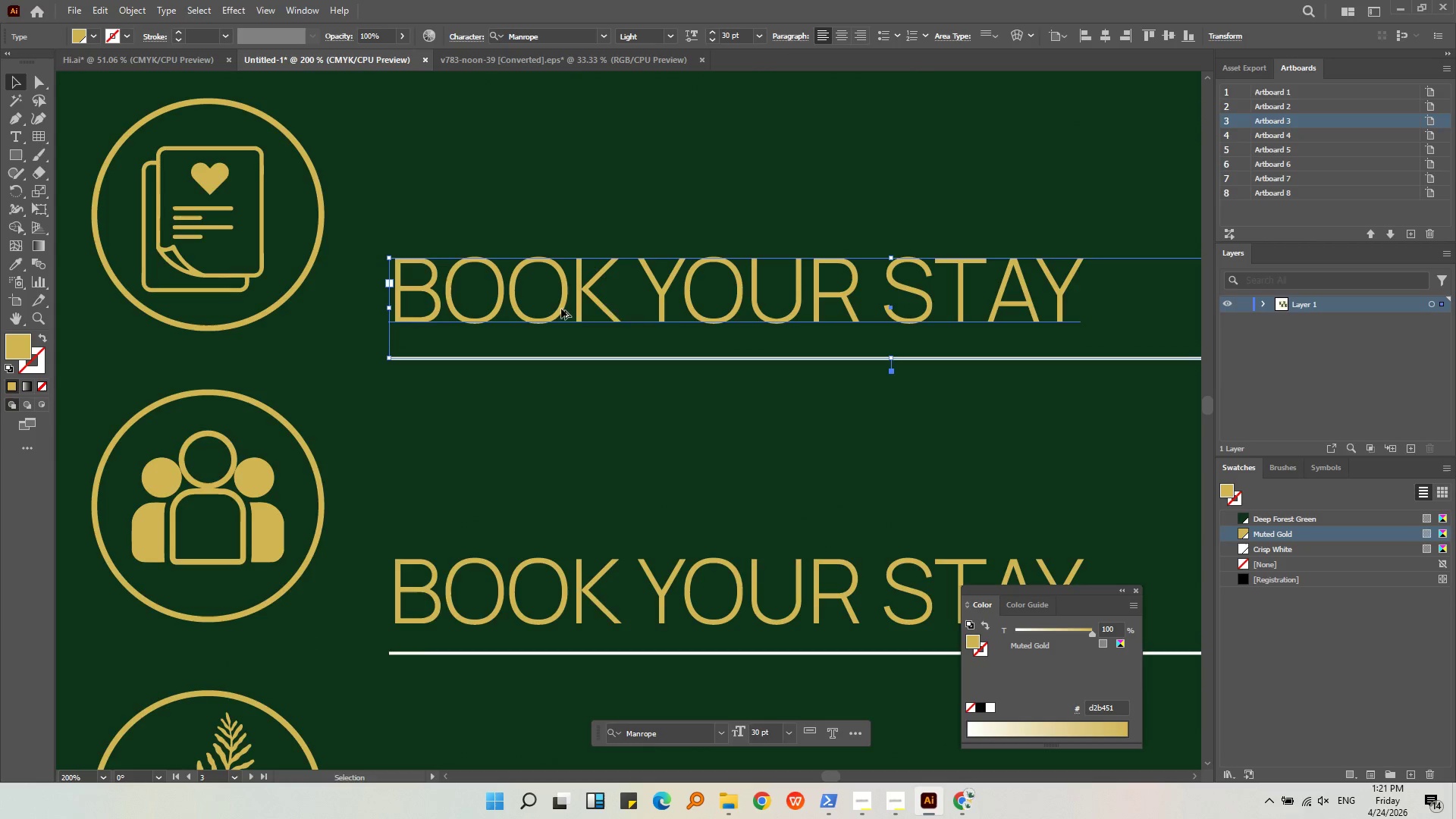 
key(Alt+AltLeft)
 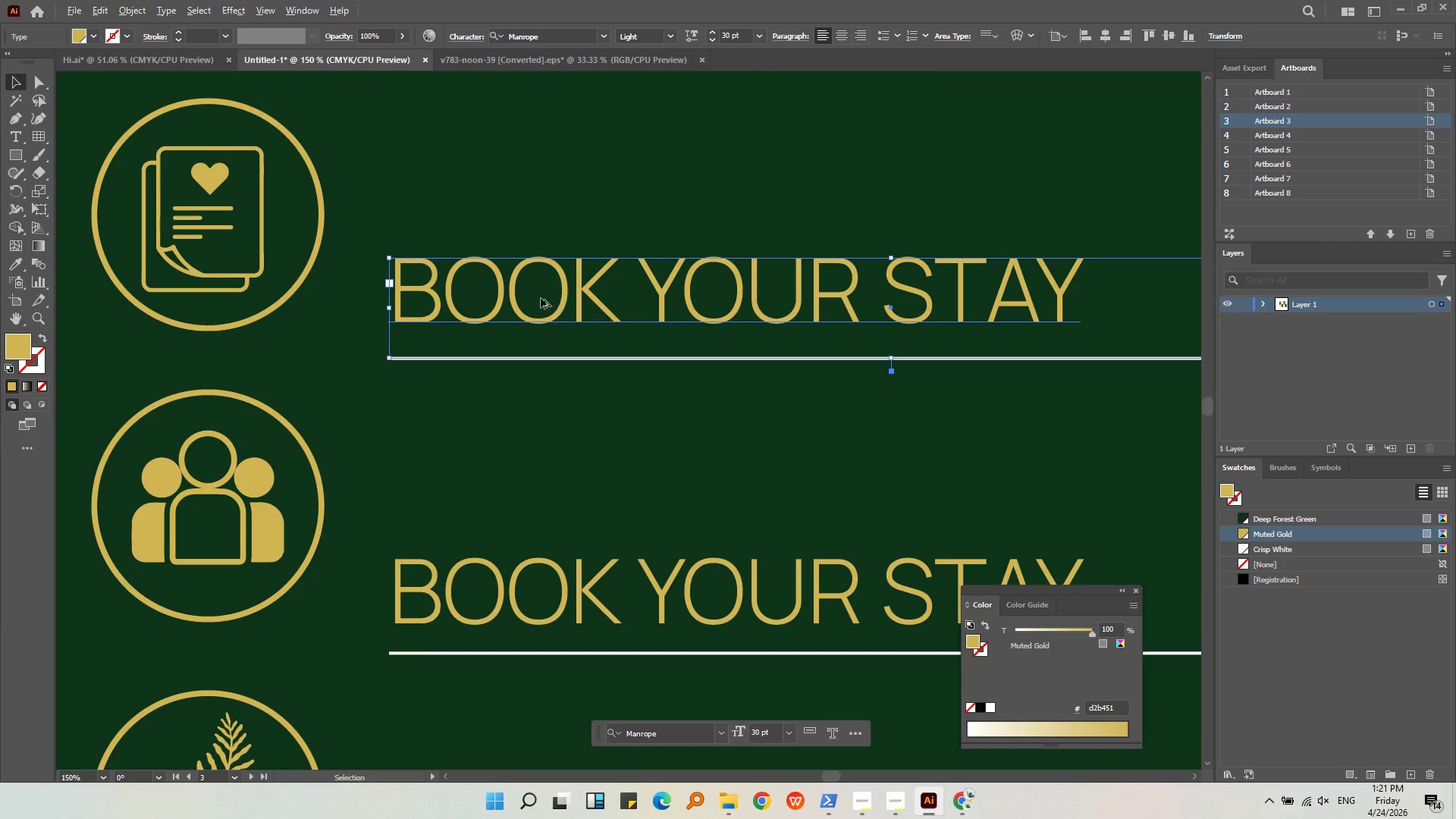 
scroll: coordinate [541, 298], scroll_direction: down, amount: 1.0
 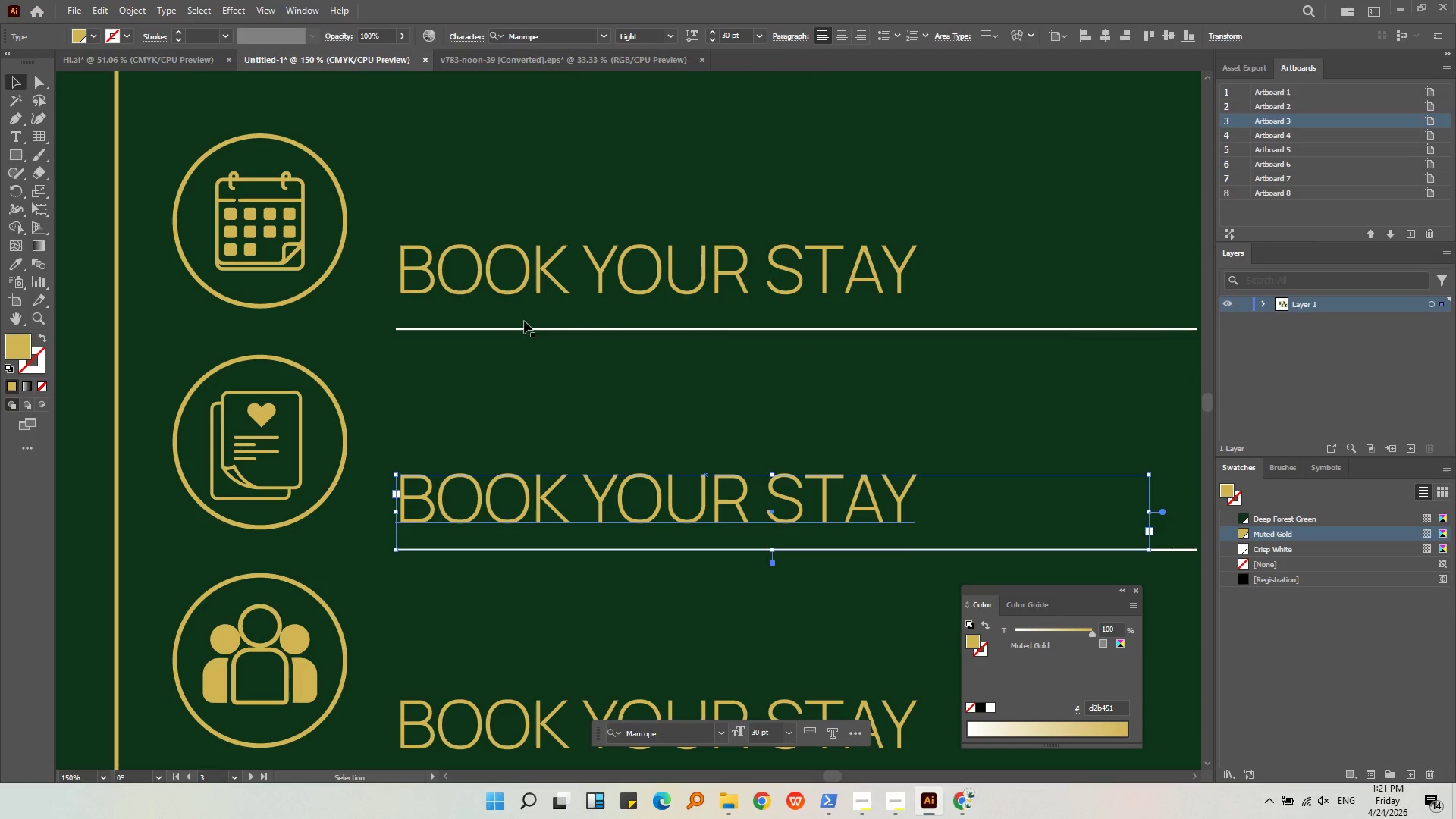 
left_click([524, 291])
 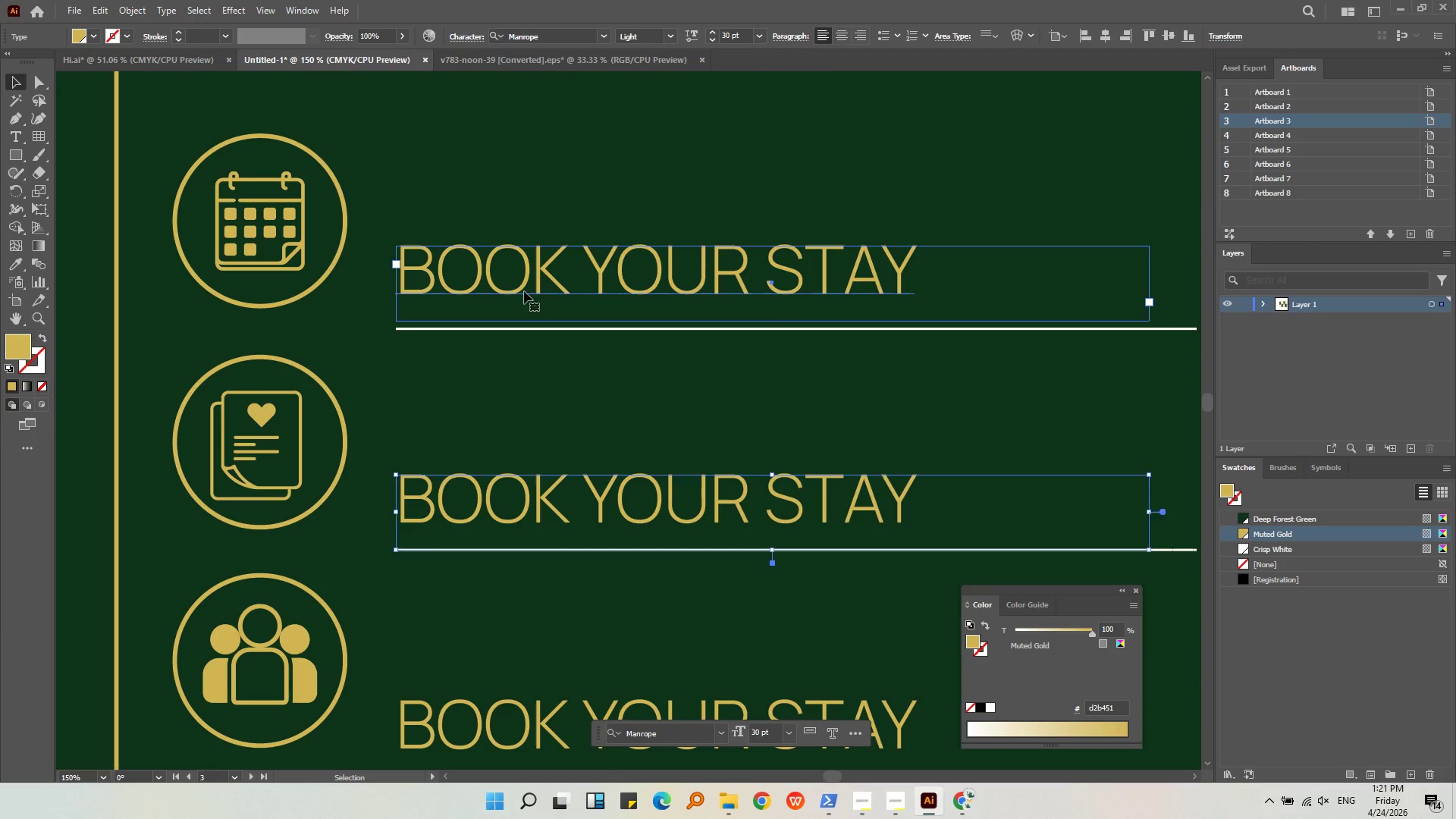 
key(Alt+AltLeft)
 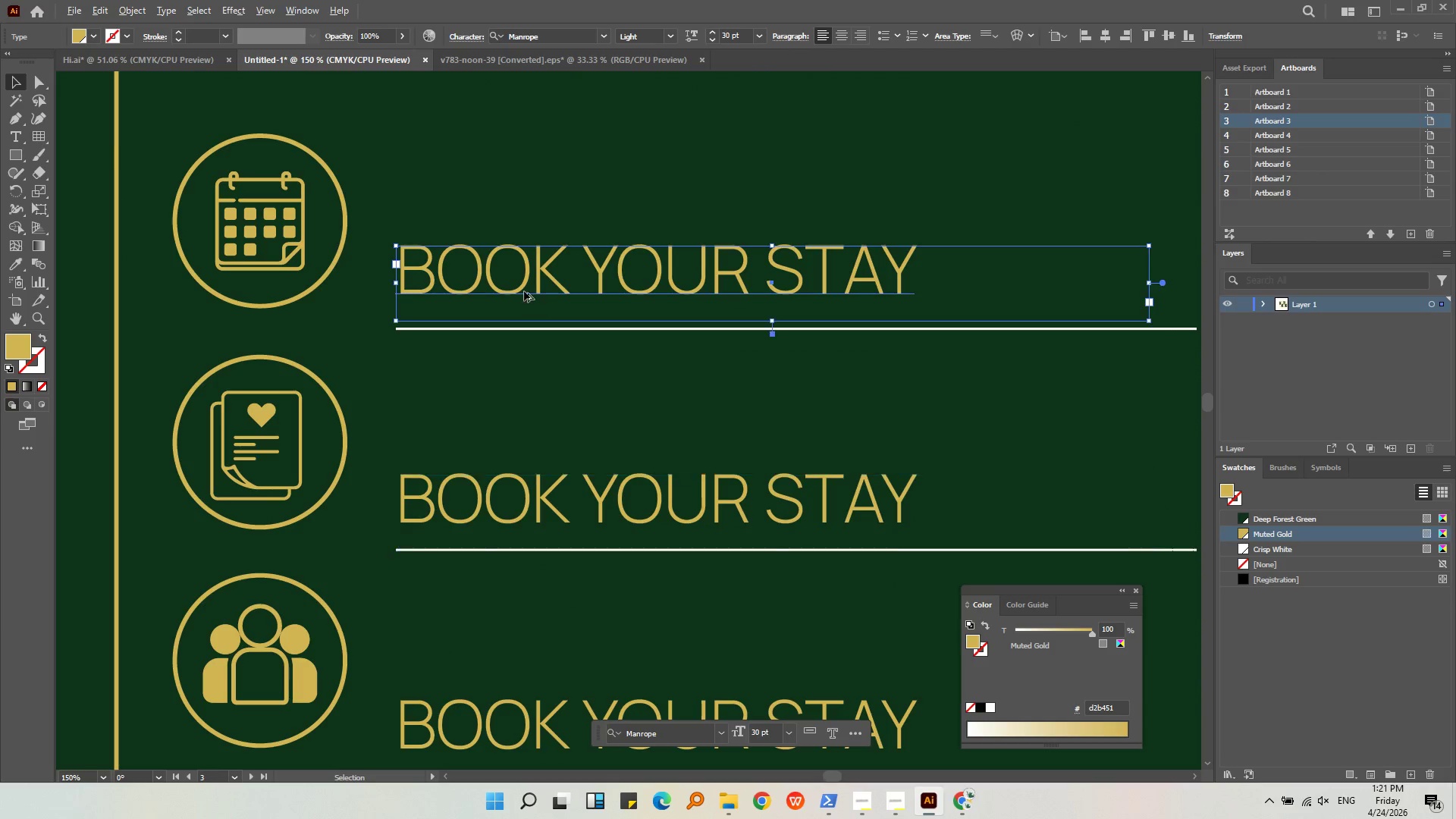 
left_click_drag(start_coordinate=[526, 287], to_coordinate=[526, 295])
 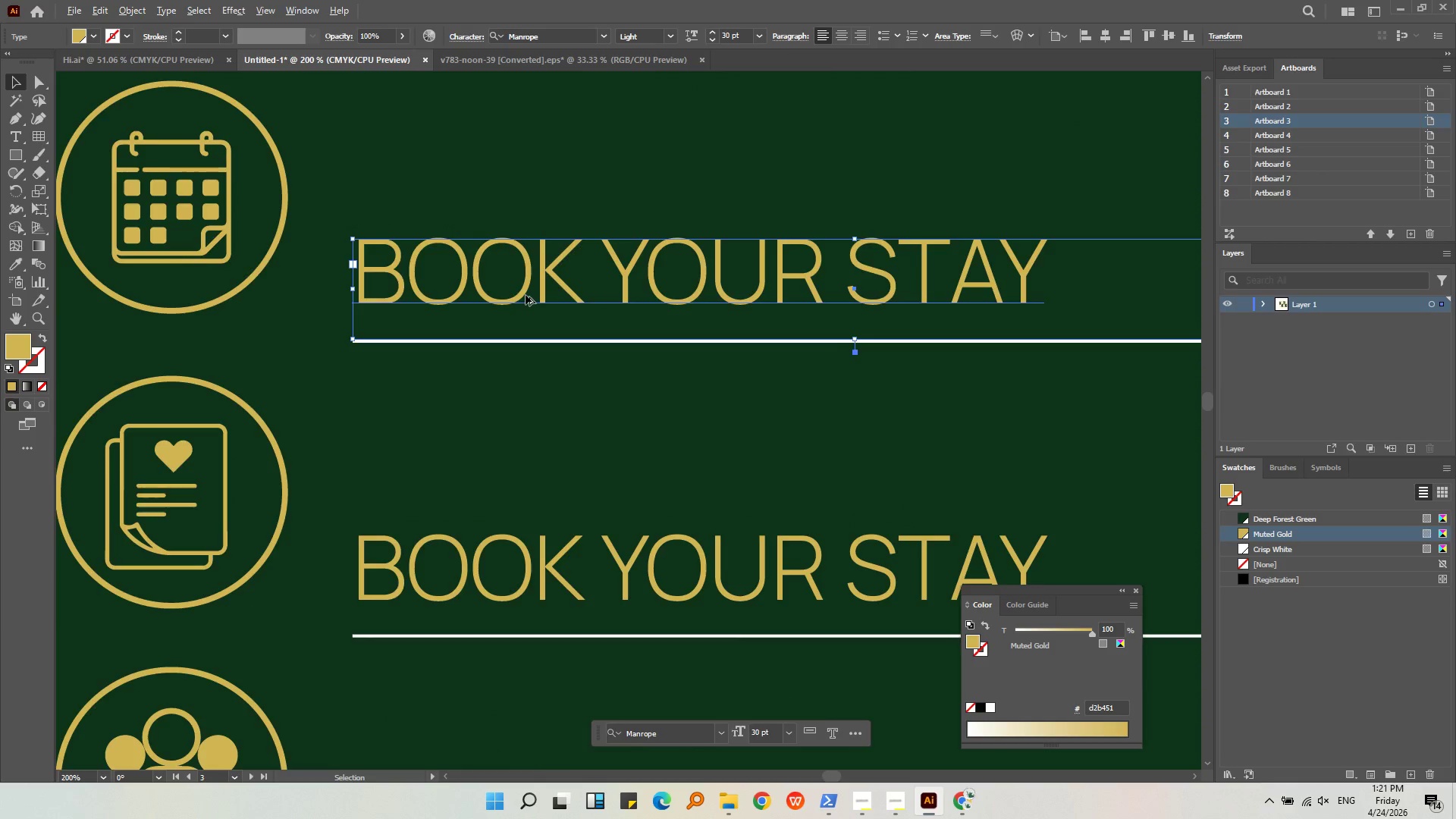 
scroll: coordinate [524, 291], scroll_direction: up, amount: 1.0
 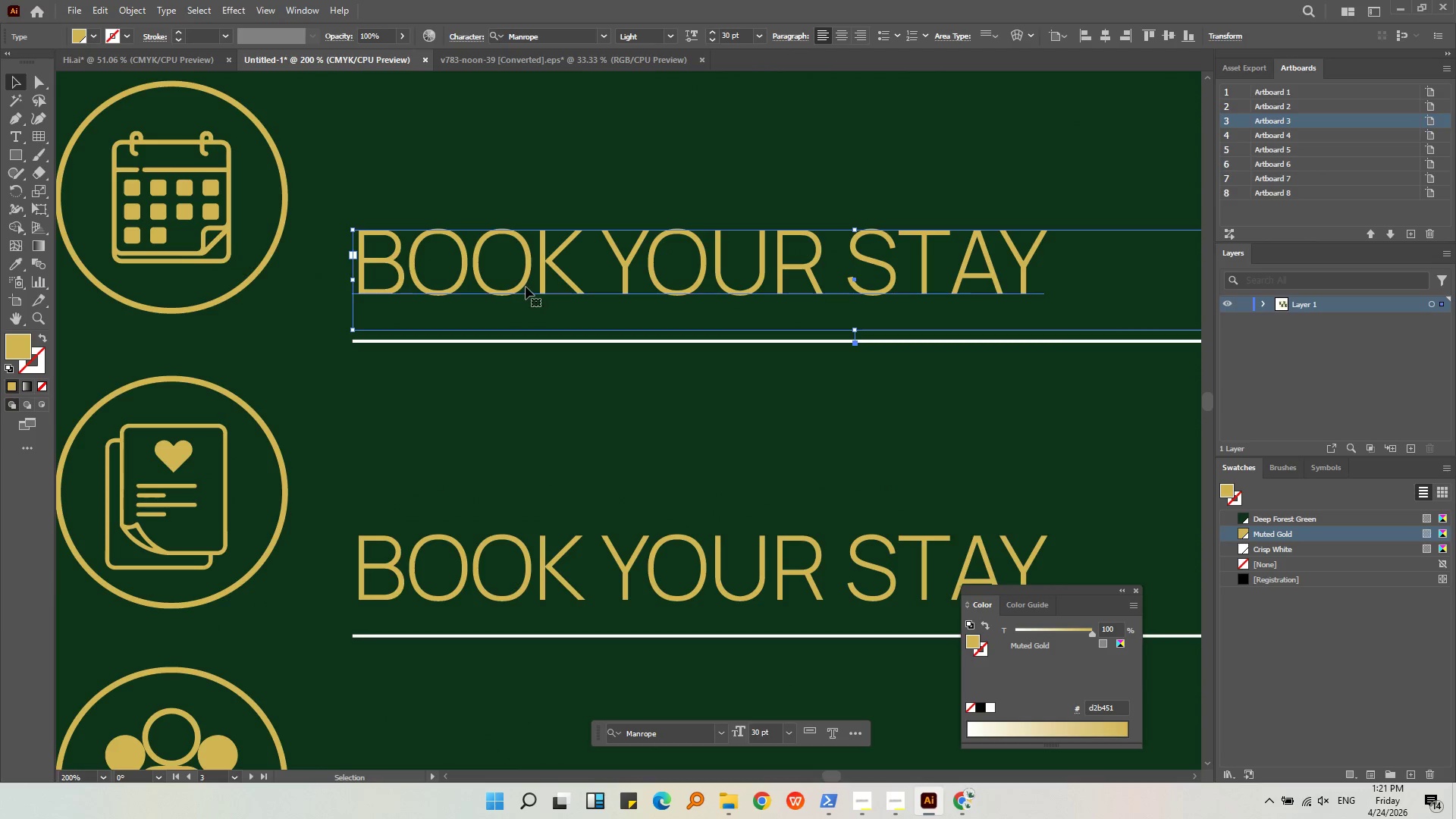 
hold_key(key=ShiftLeft, duration=1.09)
 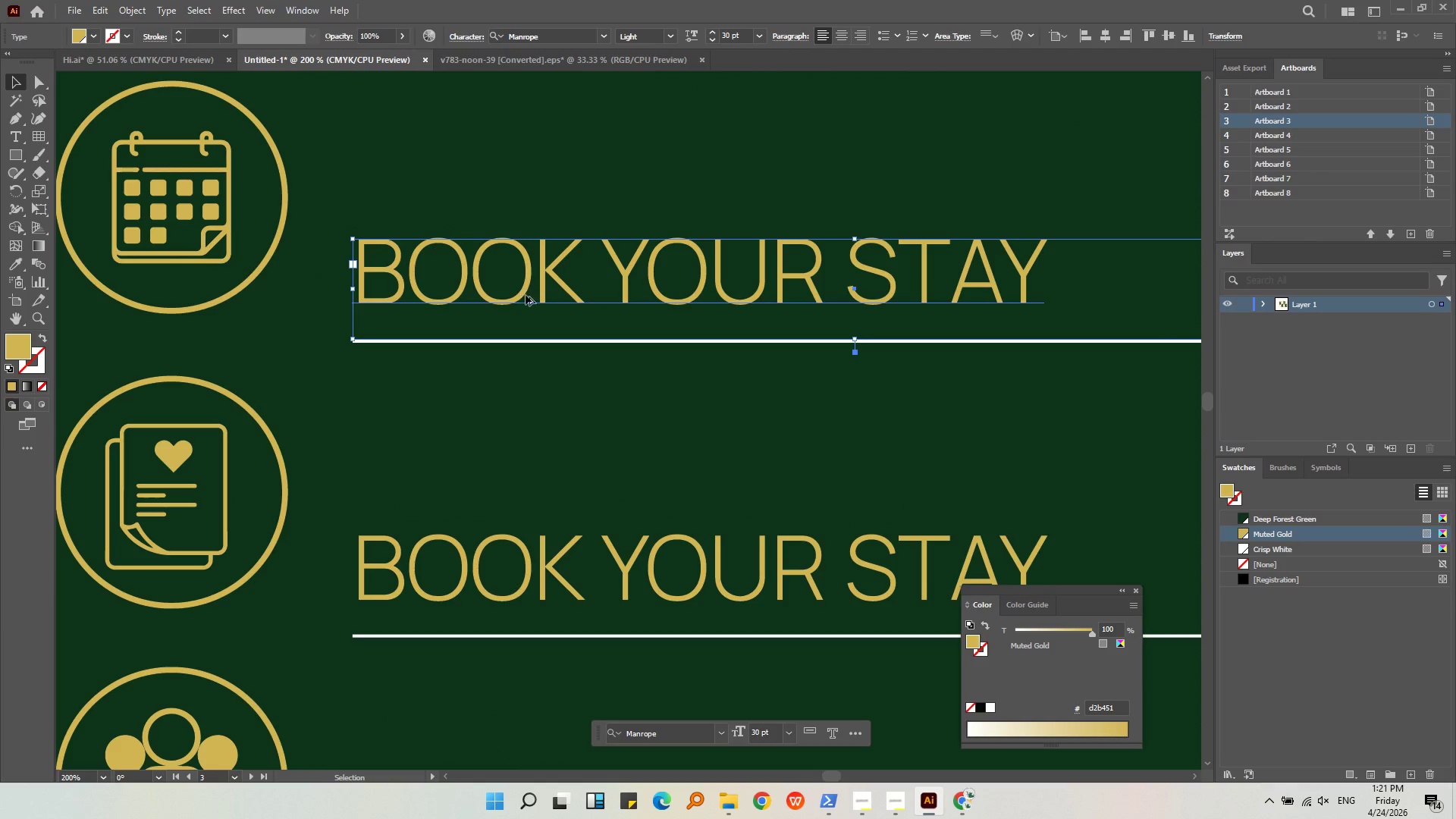 
hold_key(key=AltLeft, duration=0.72)
scroll: coordinate [526, 295], scroll_direction: down, amount: 3.0
 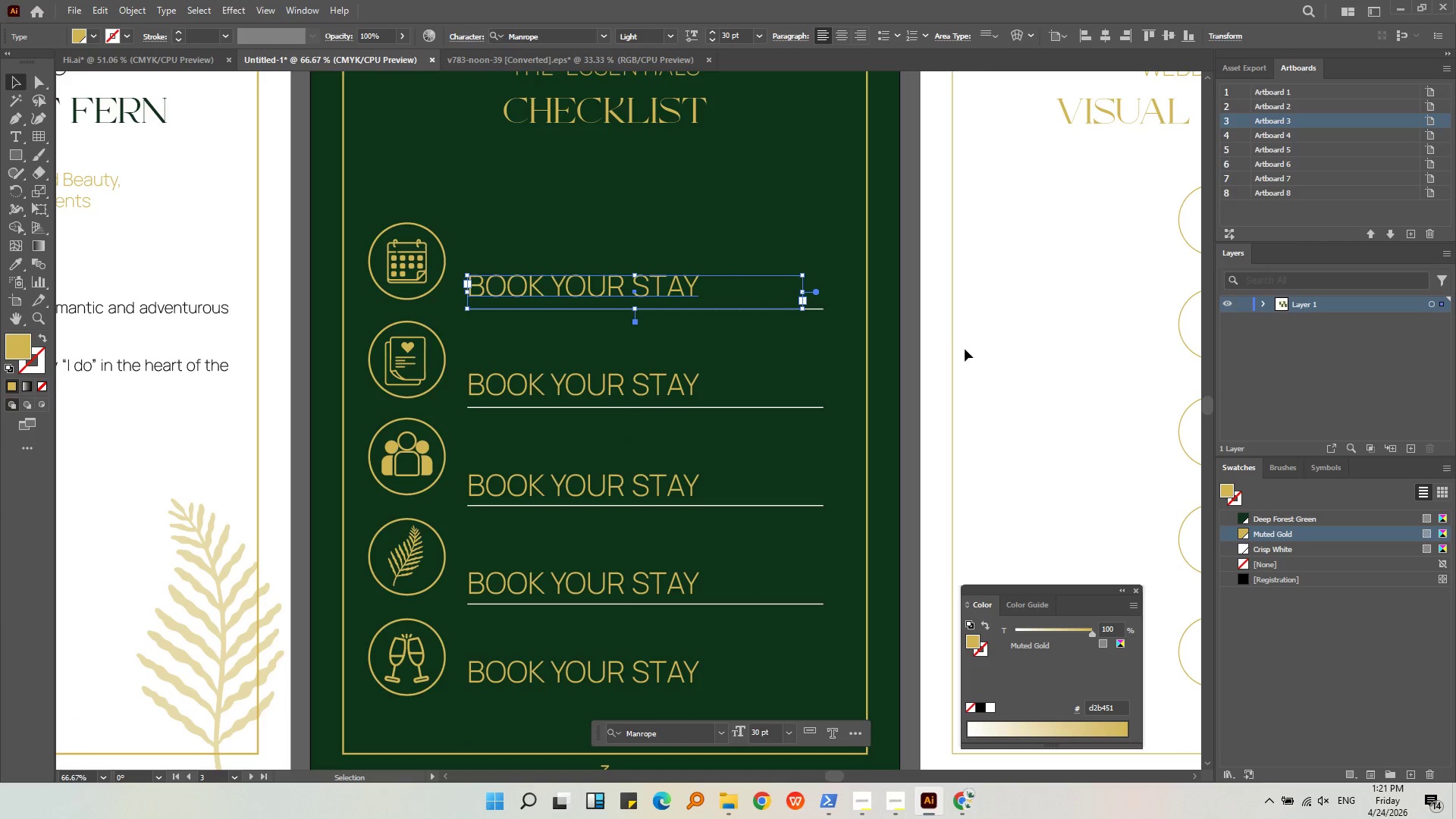 
left_click([969, 349])
 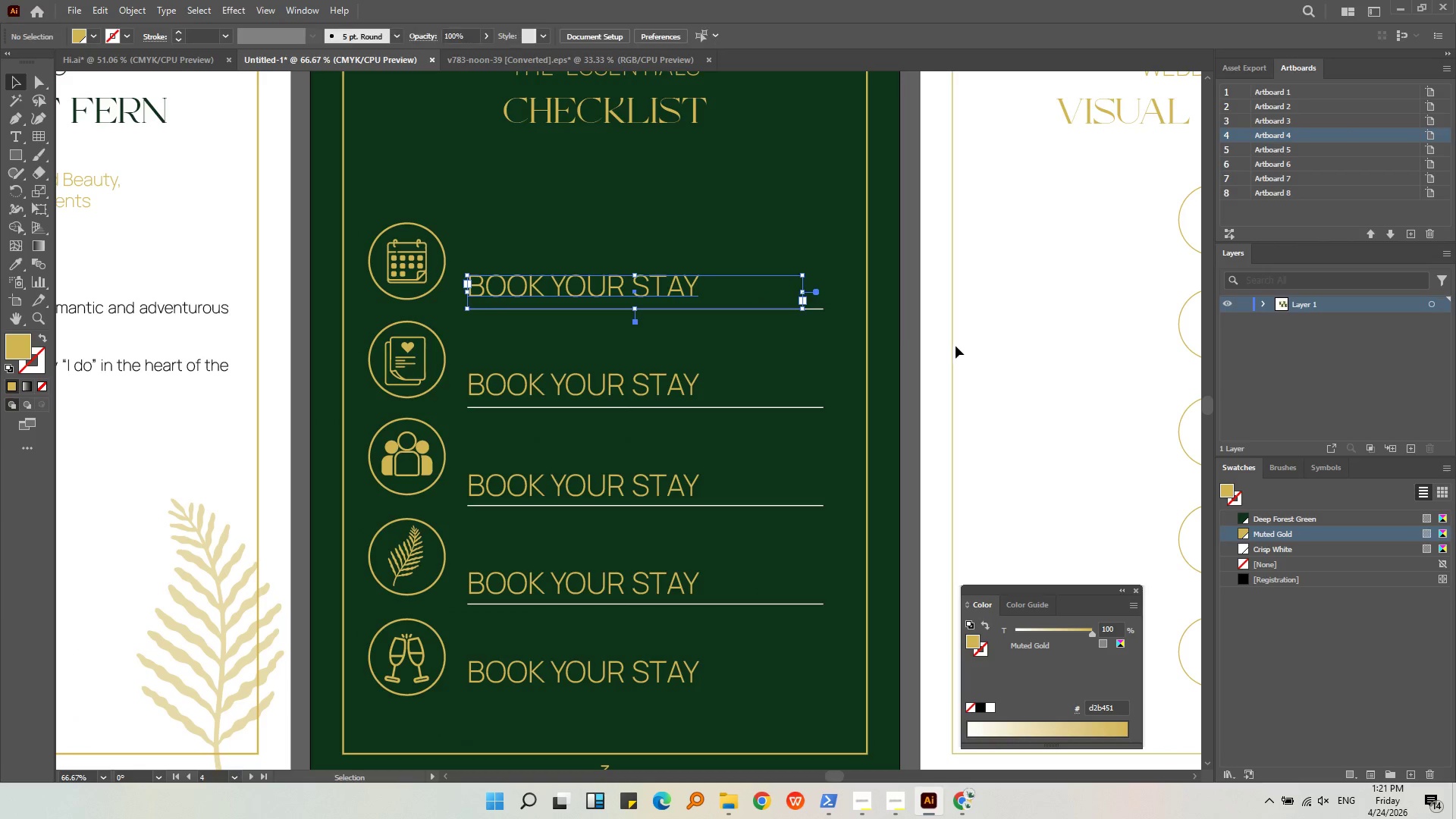 
hold_key(key=AltLeft, duration=0.31)
scroll: coordinate [745, 290], scroll_direction: down, amount: 2.0
 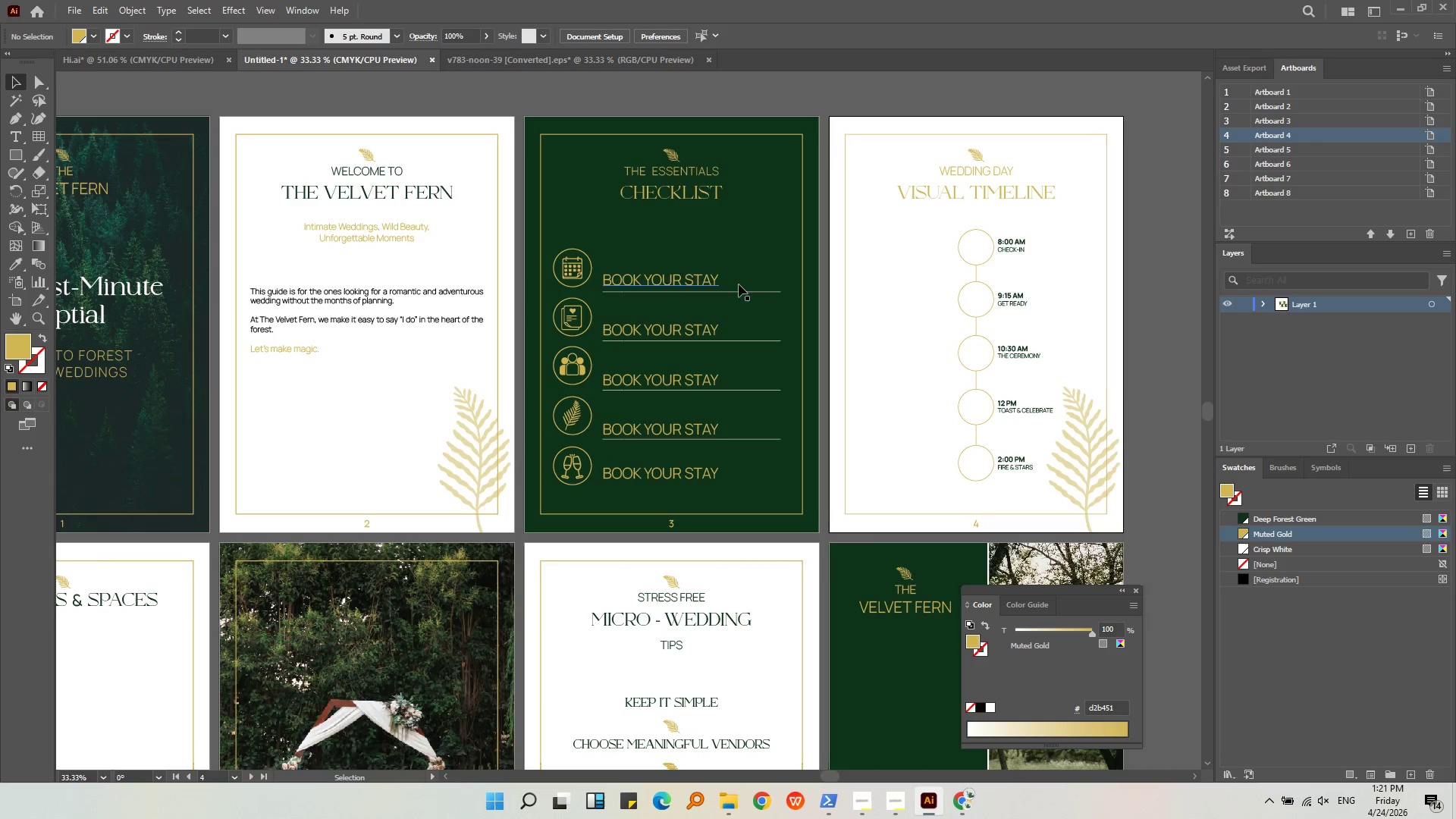 
hold_key(key=AltLeft, duration=0.31)
 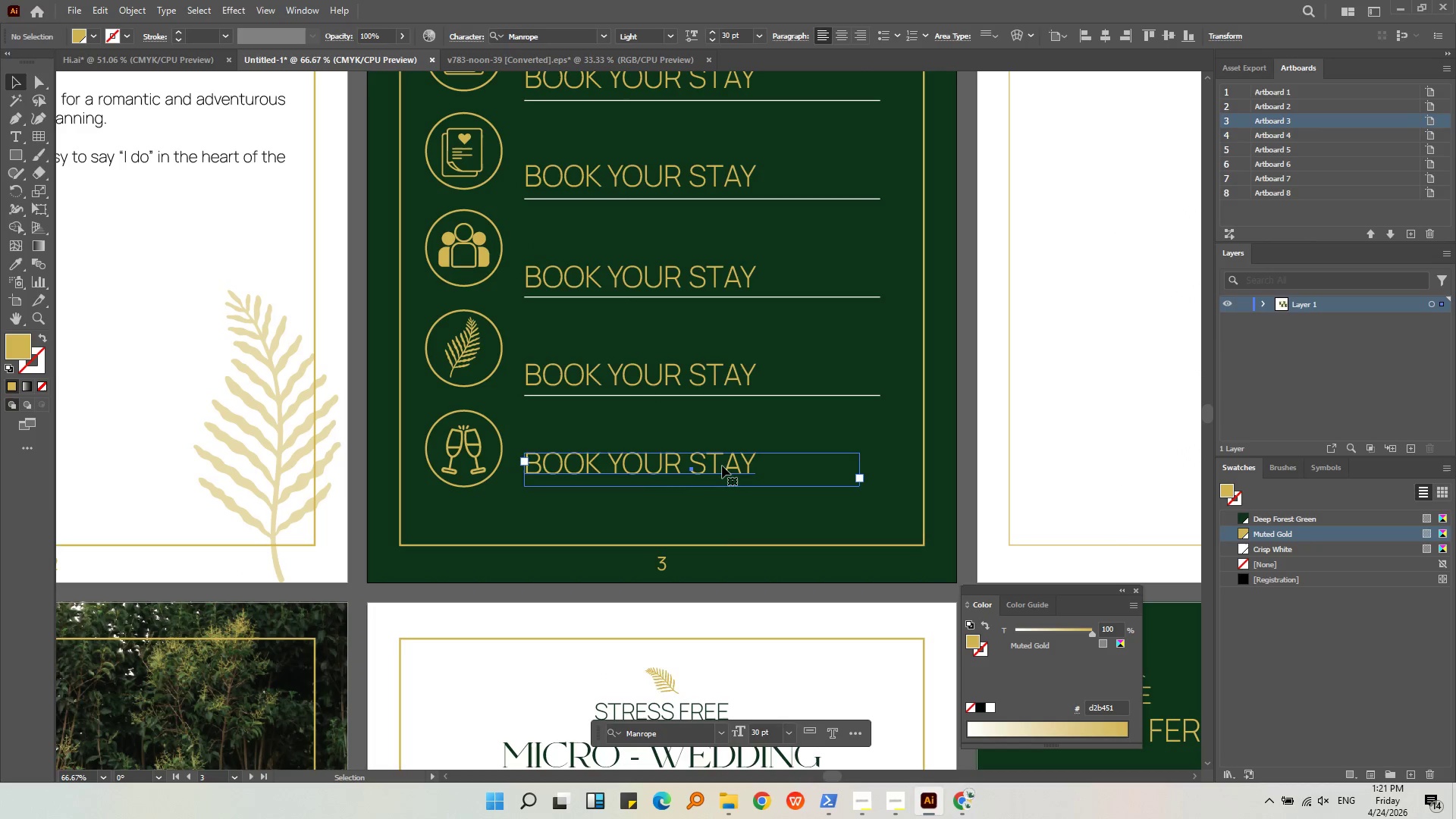 
left_click([722, 466])
 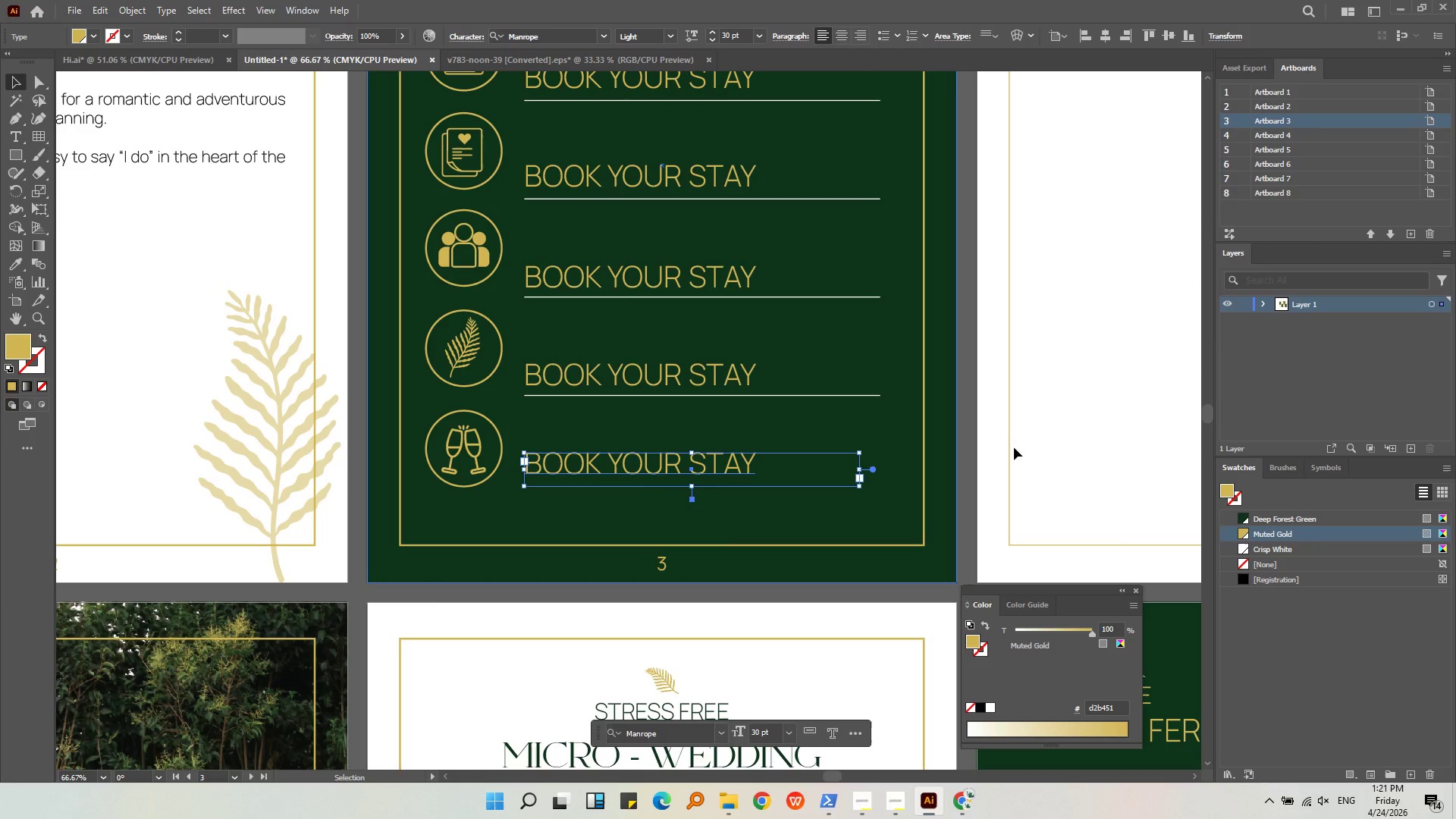 
scroll: coordinate [679, 483], scroll_direction: up, amount: 2.0
 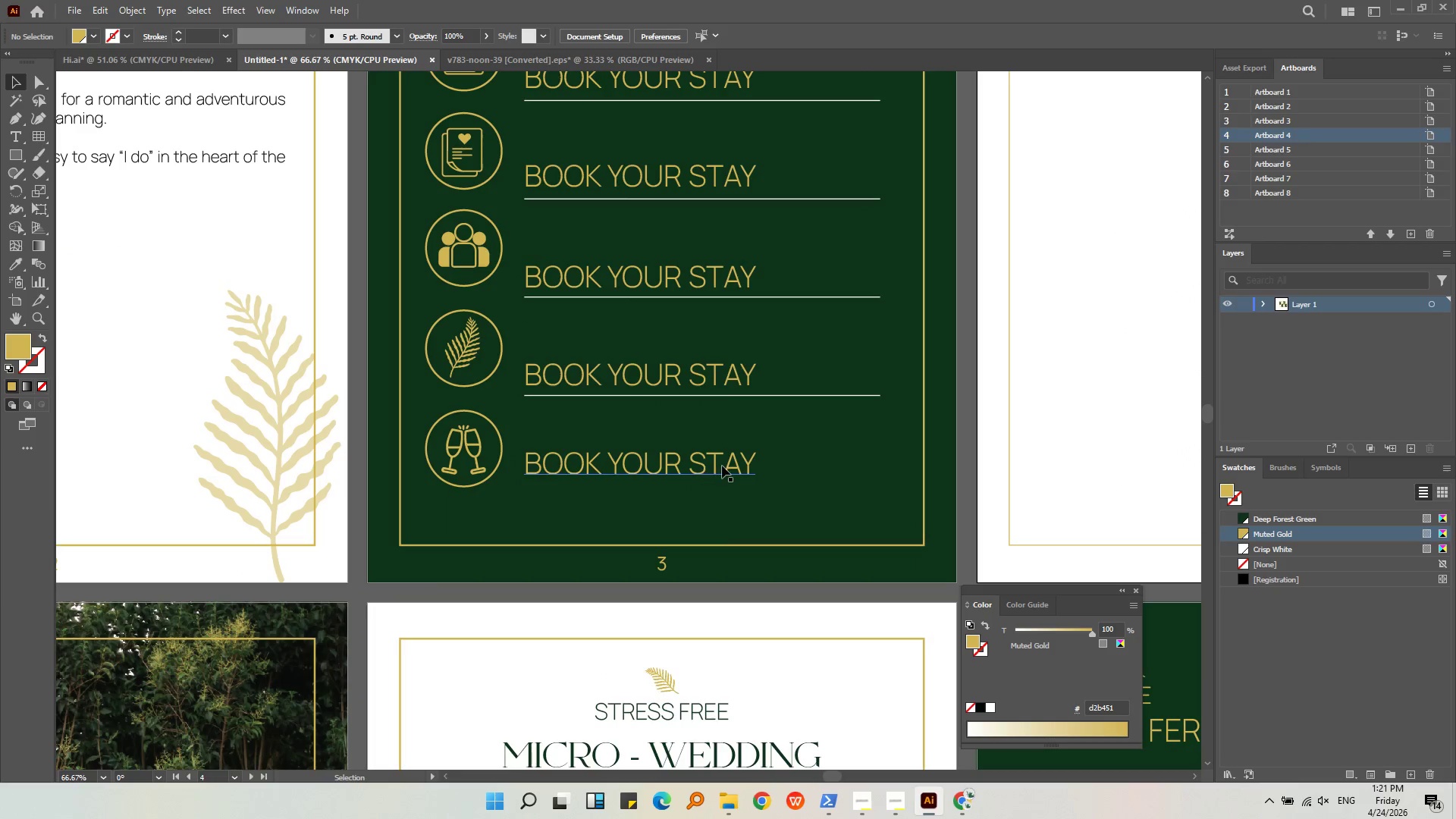 
left_click([1030, 438])
 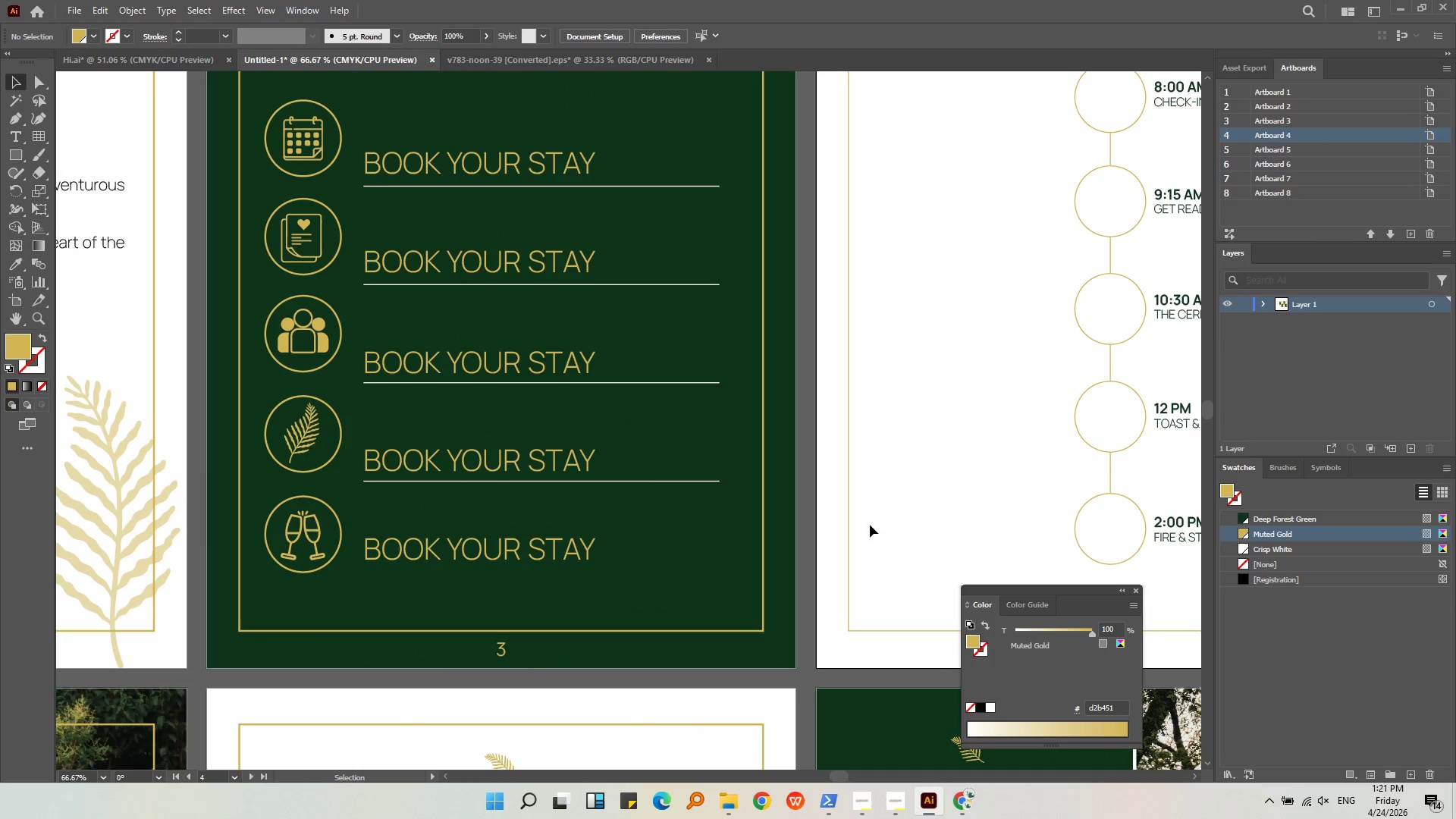 
key(Alt+AltLeft)
 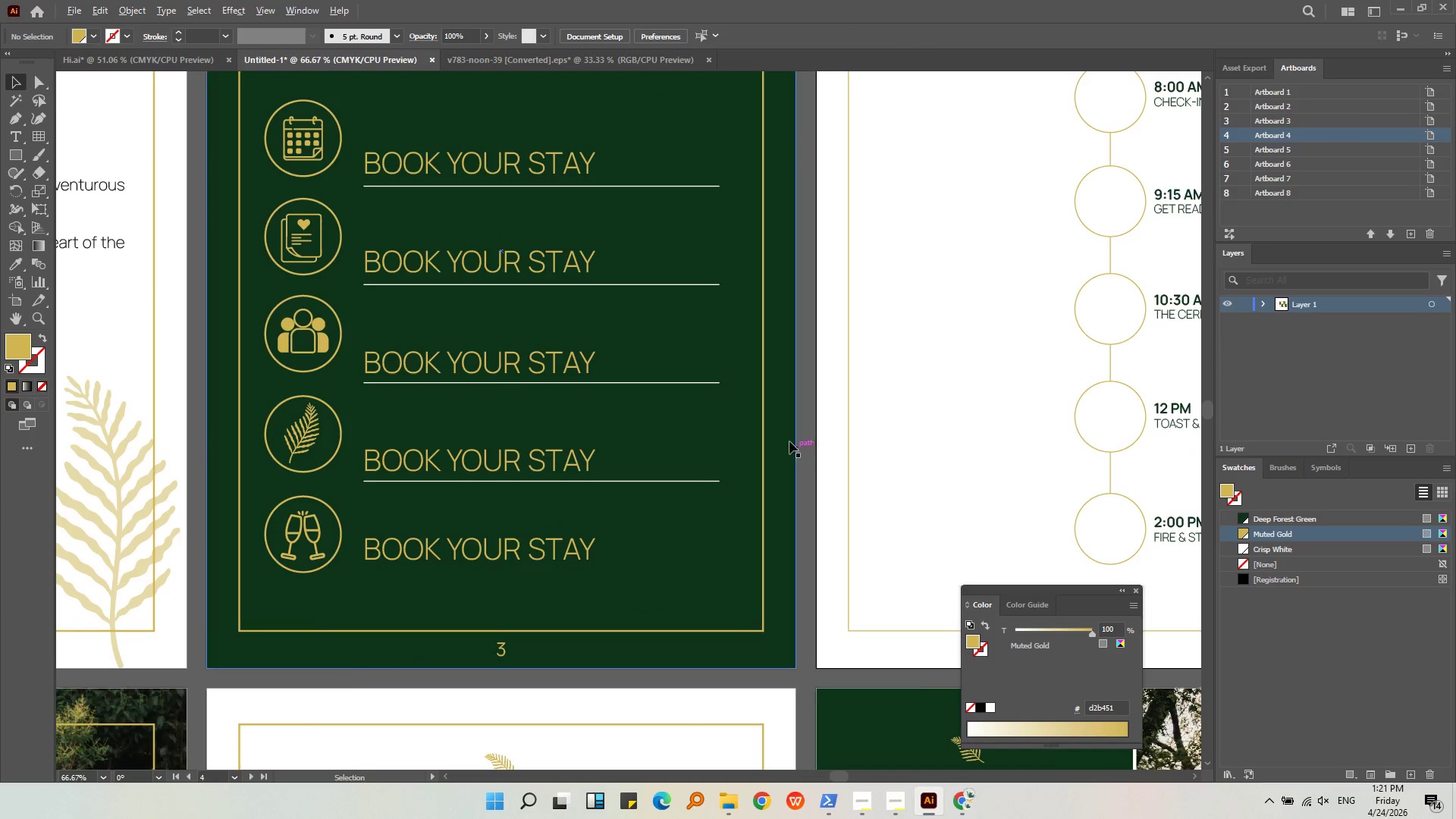 
hold_key(key=AltLeft, duration=0.39)
 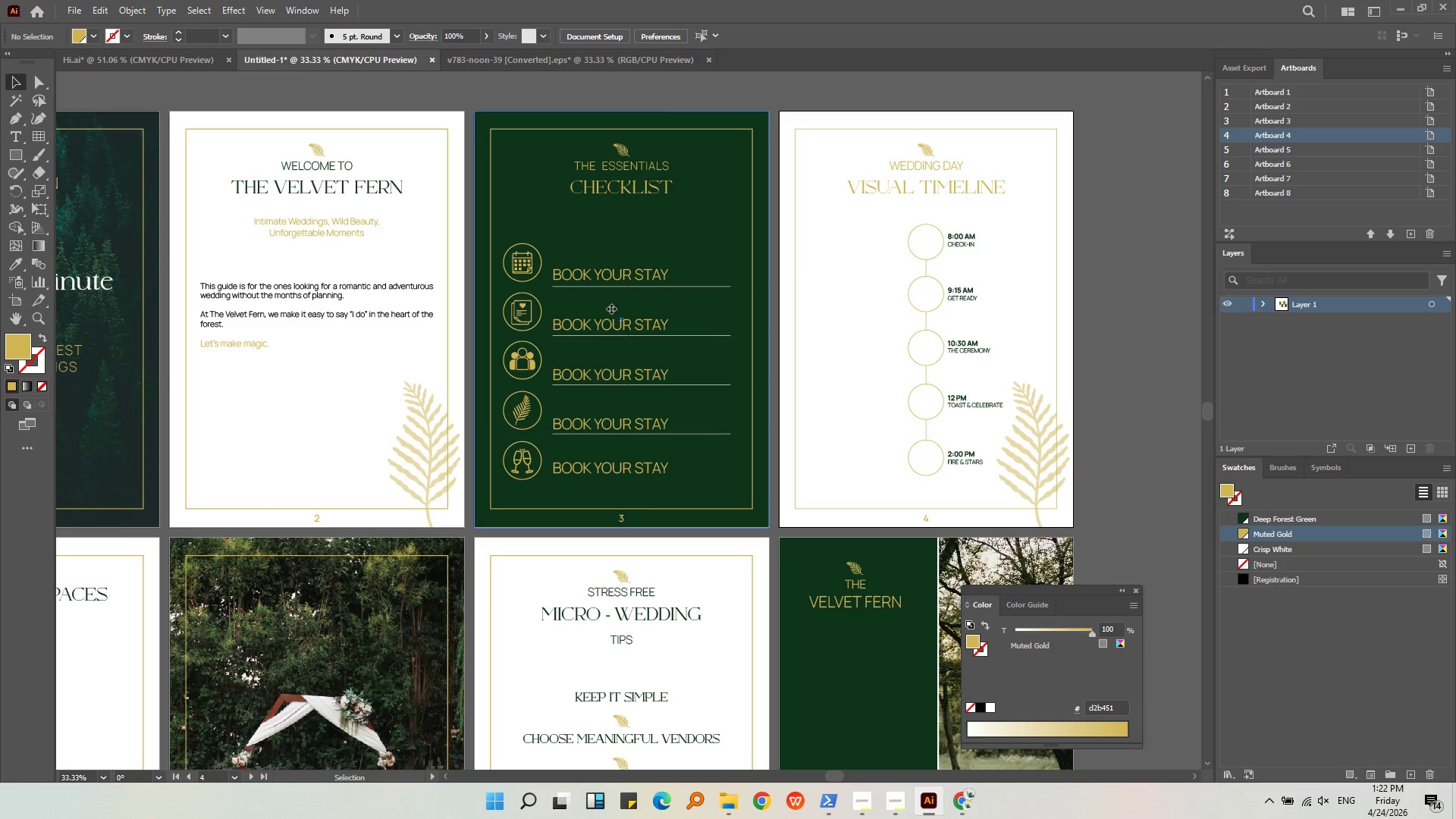 
scroll: coordinate [790, 443], scroll_direction: down, amount: 1.0
 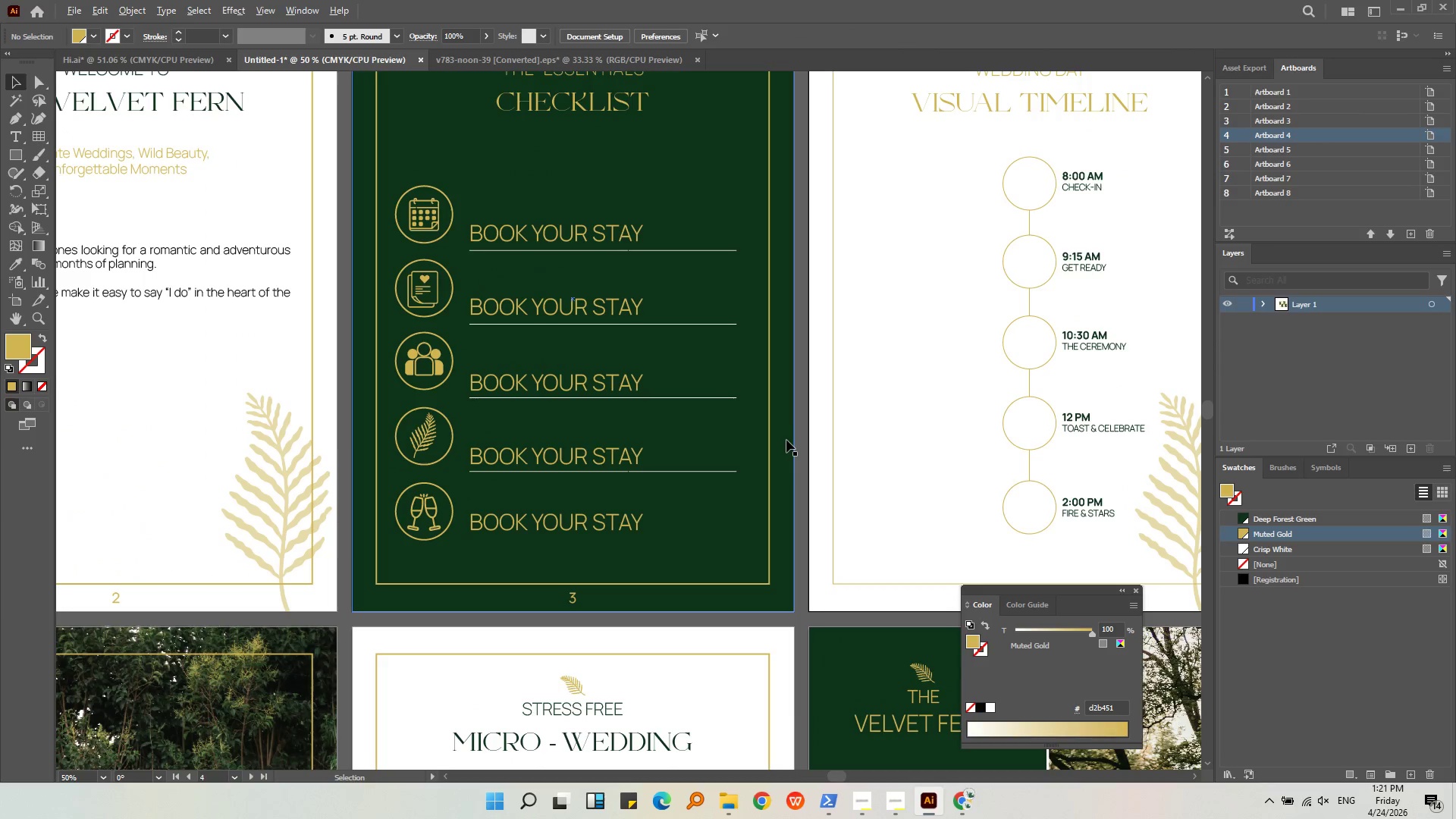 
middle_click([611, 309])
 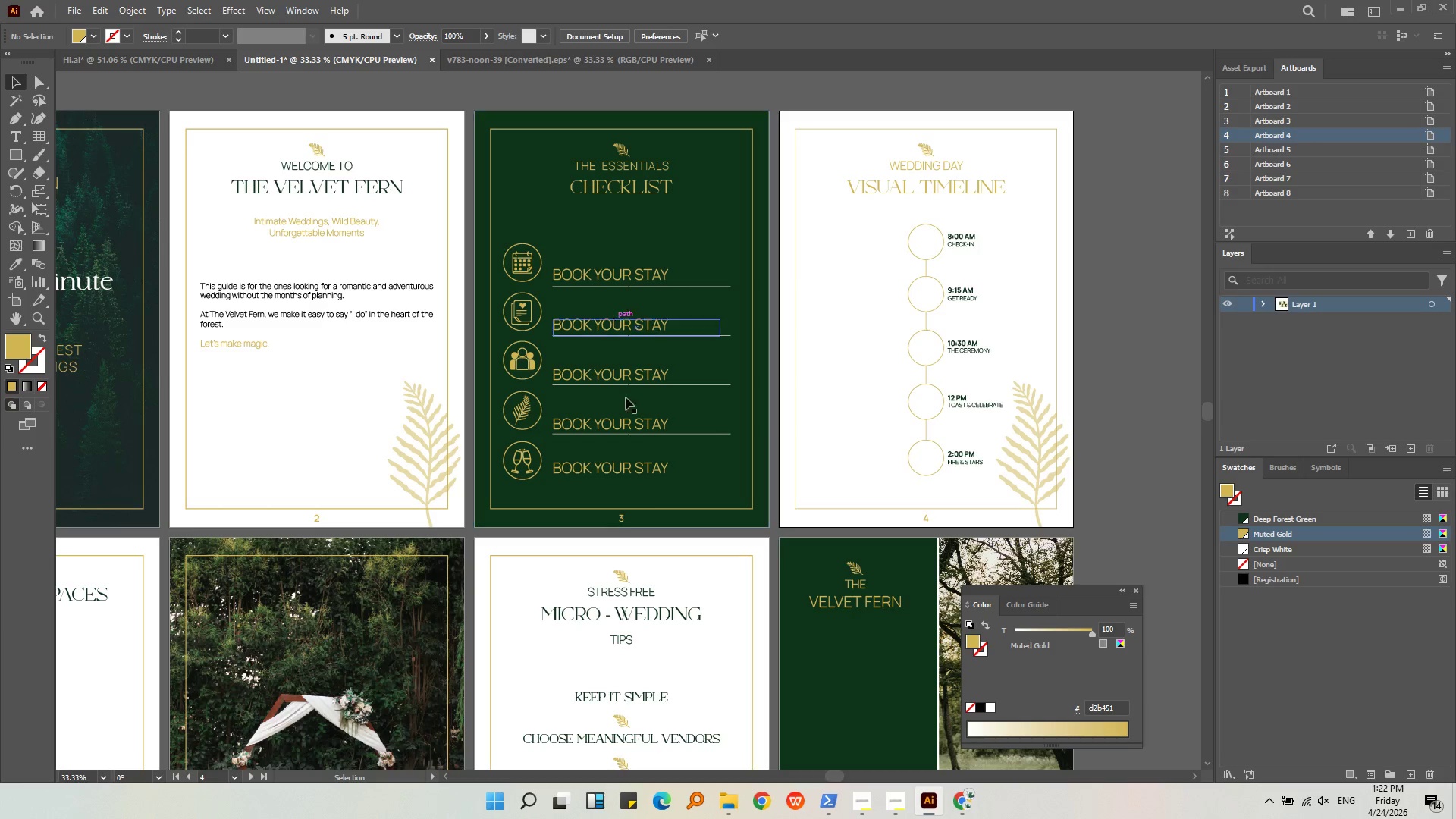 
scroll: coordinate [719, 360], scroll_direction: down, amount: 1.0
 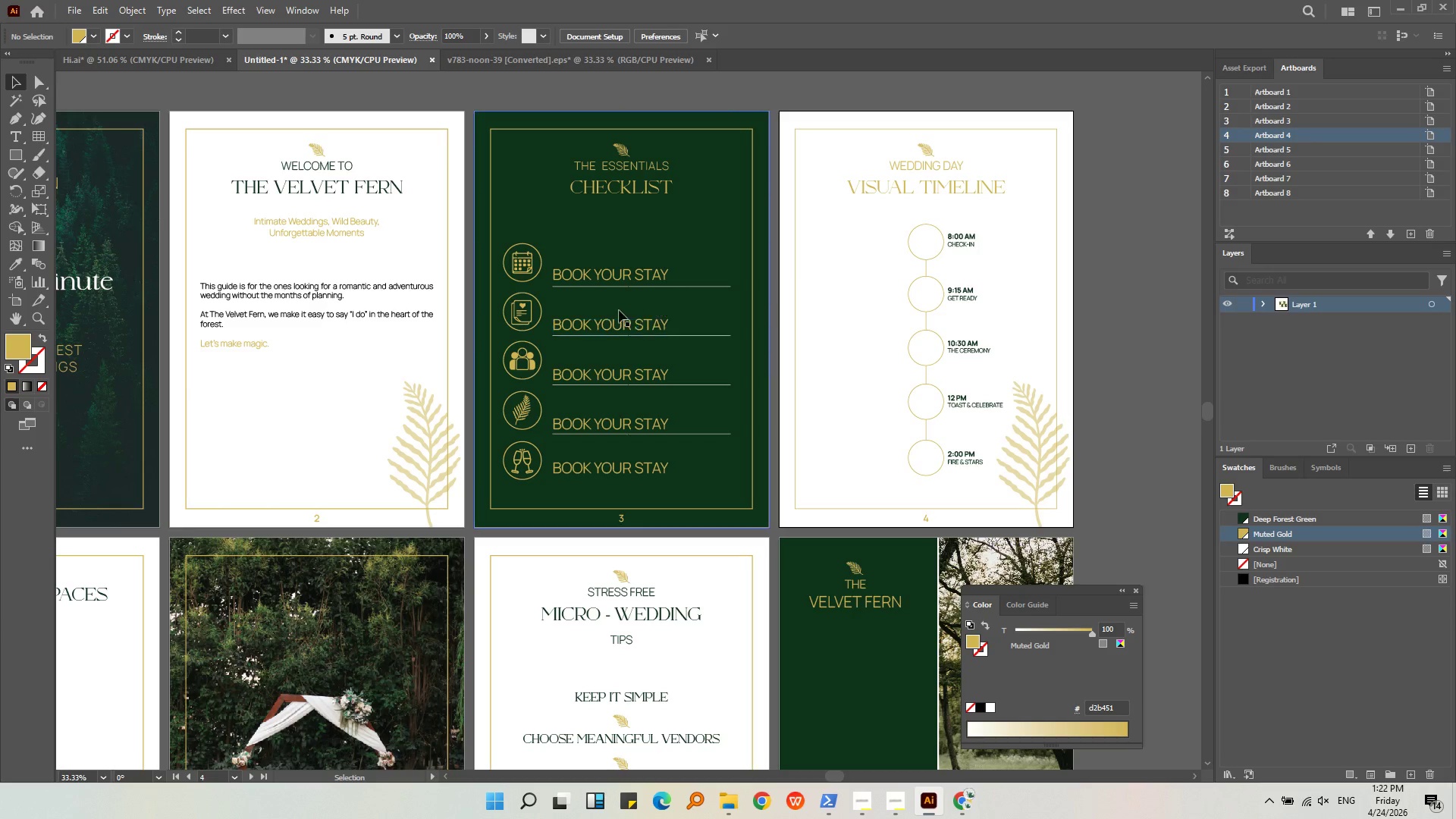 
key(Alt+AltLeft)
 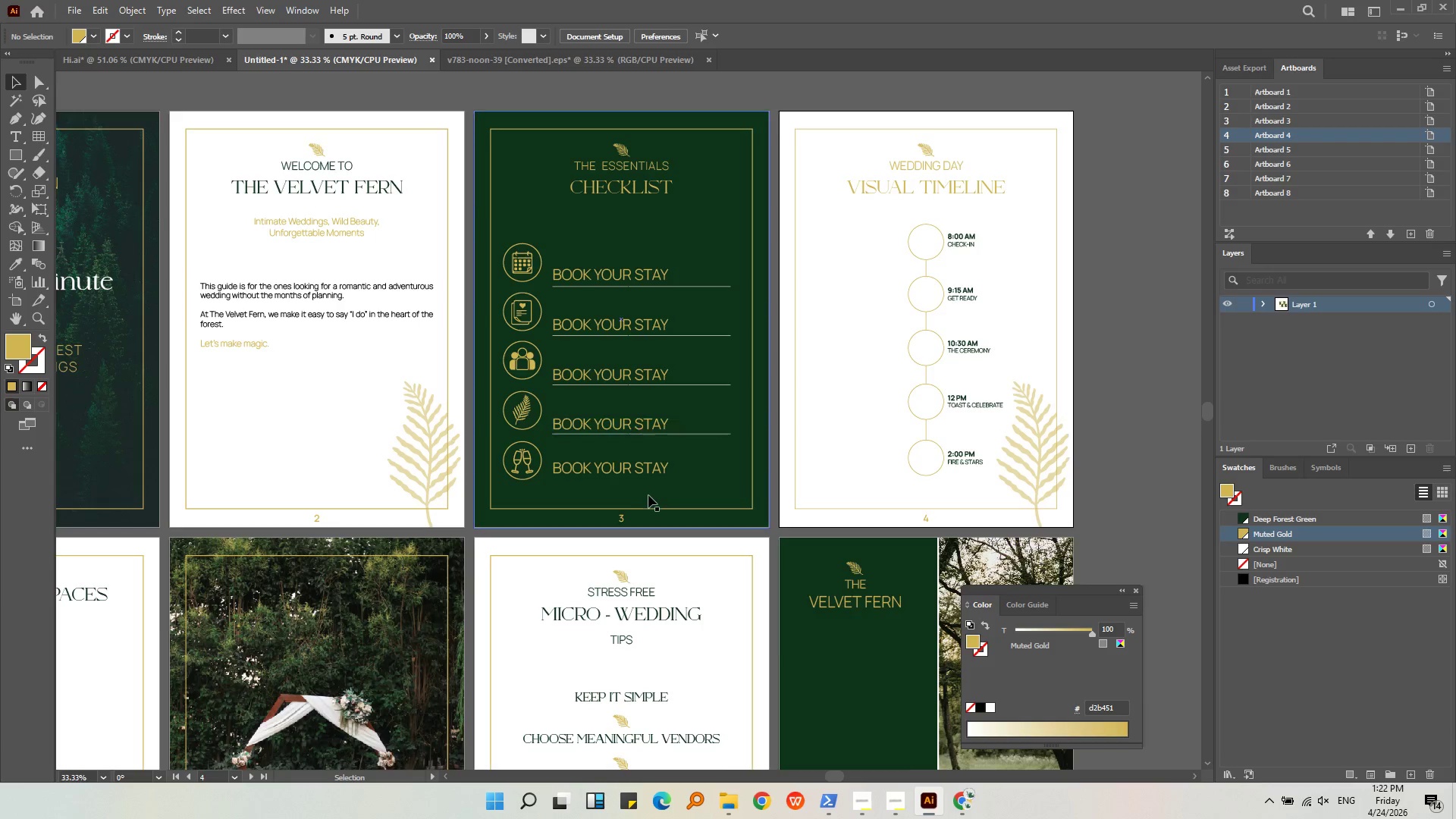 
left_click([638, 438])
 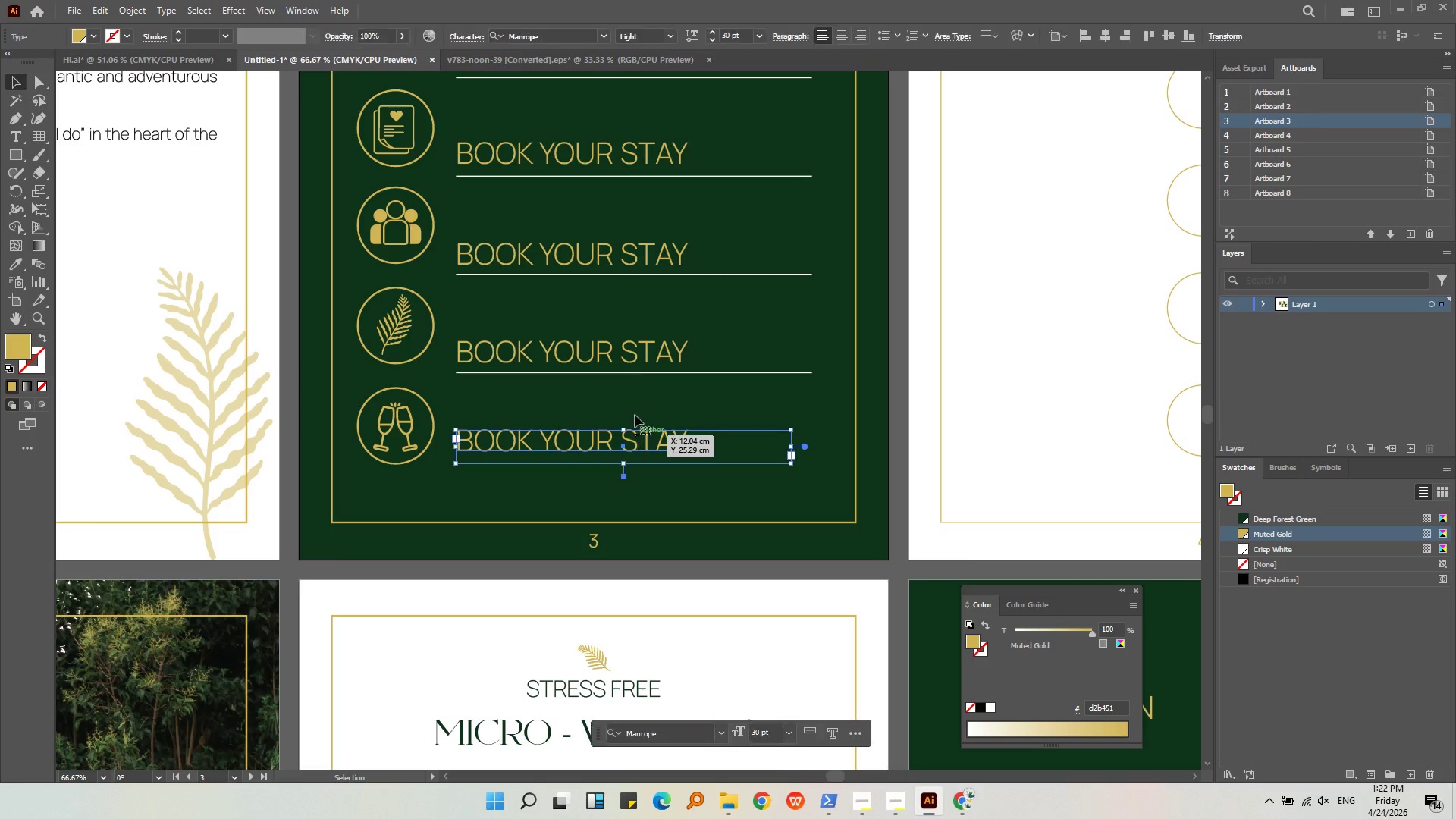 
scroll: coordinate [648, 495], scroll_direction: up, amount: 2.0
 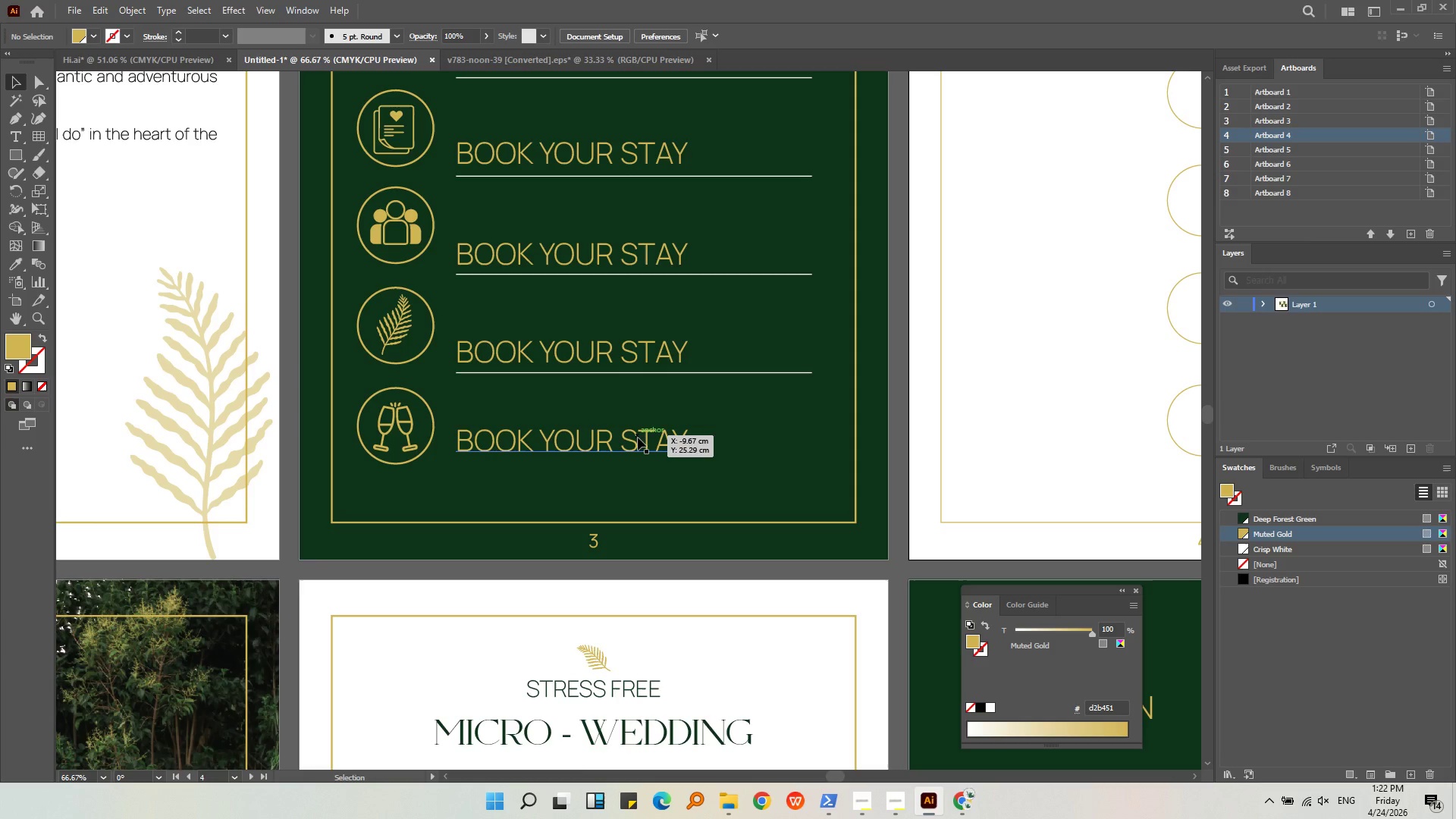 
hold_key(key=ShiftLeft, duration=1.49)
double_click([632, 350])
 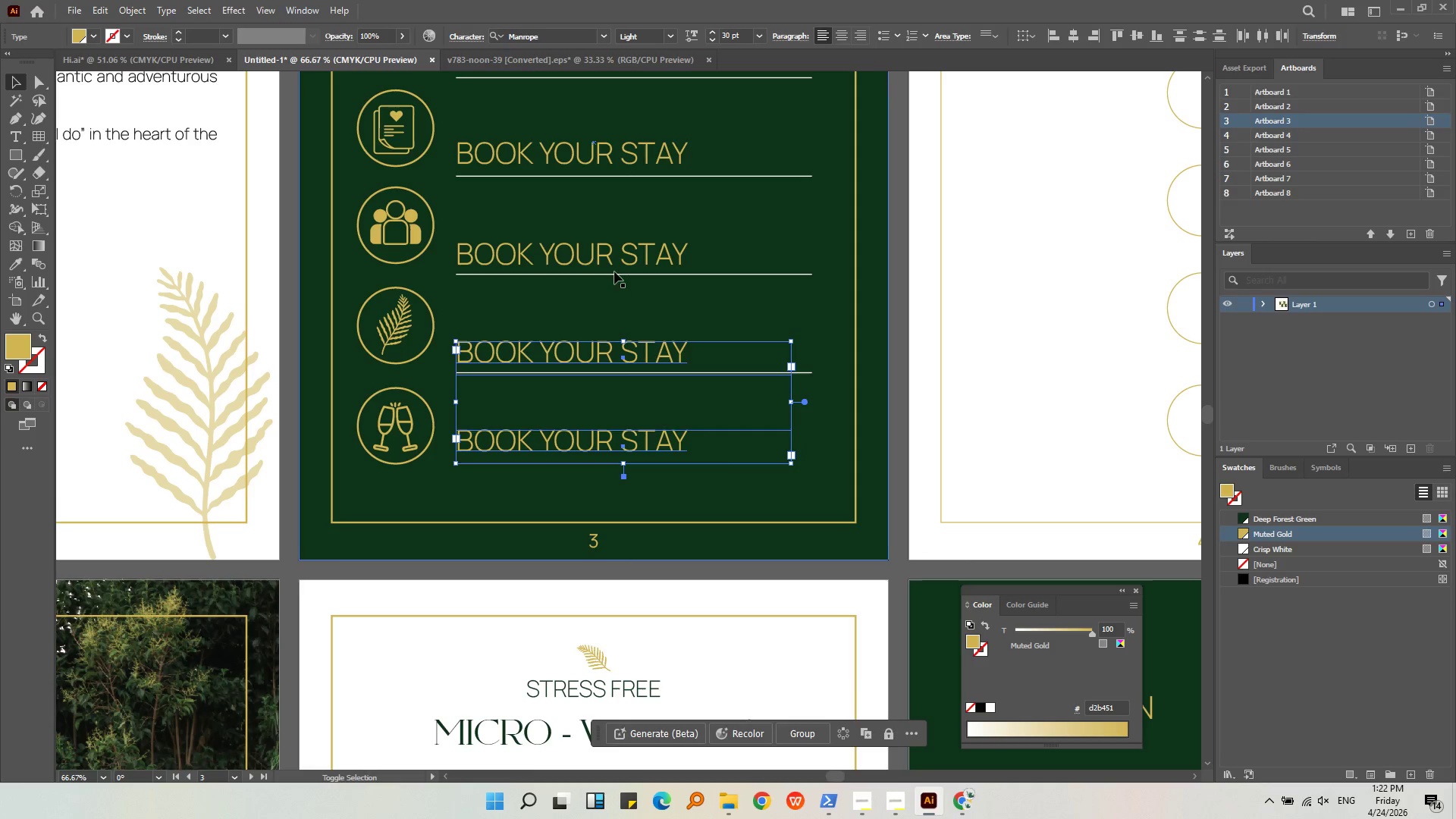 
triple_click([614, 270])
 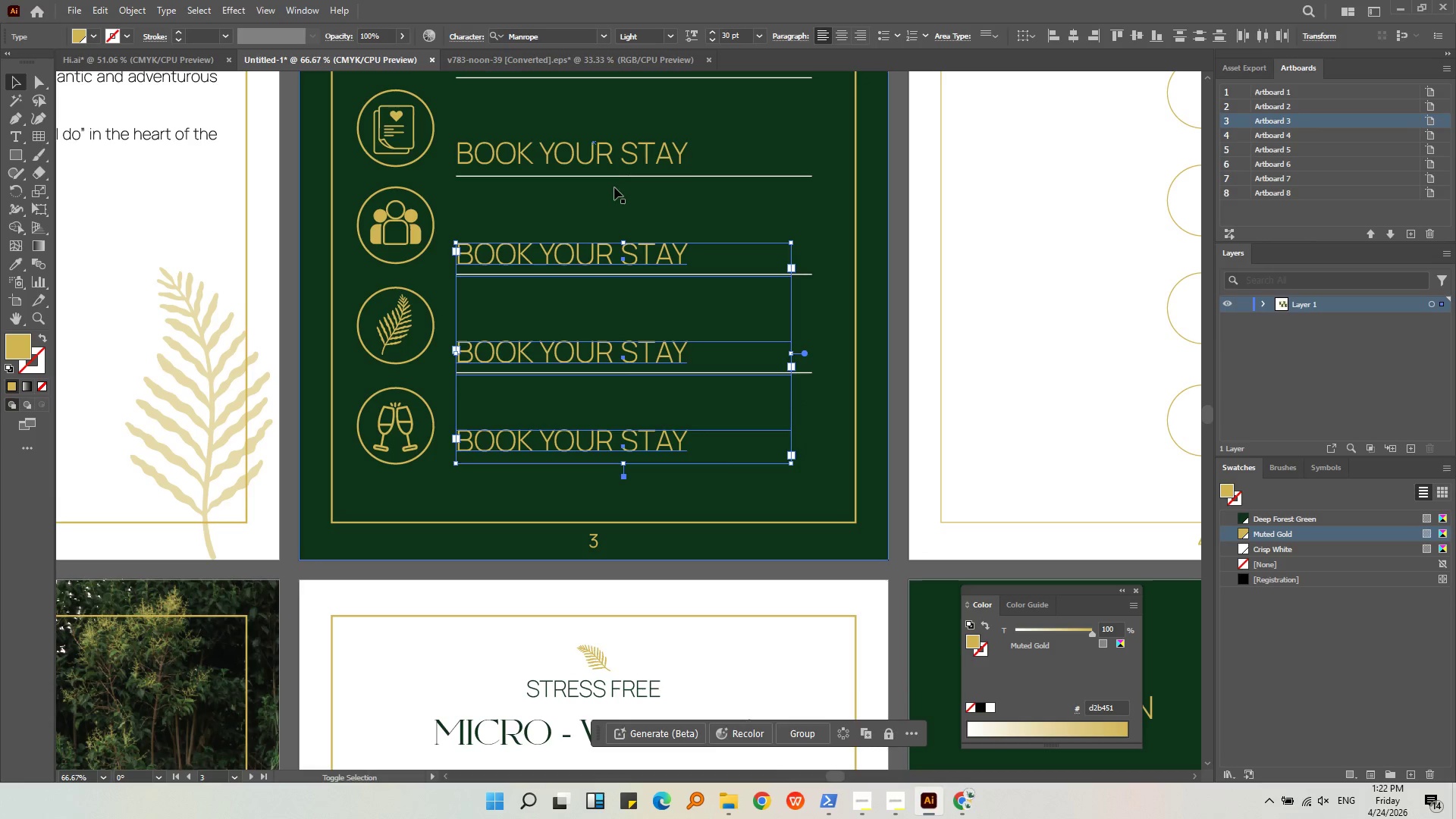 
left_click([611, 155])
 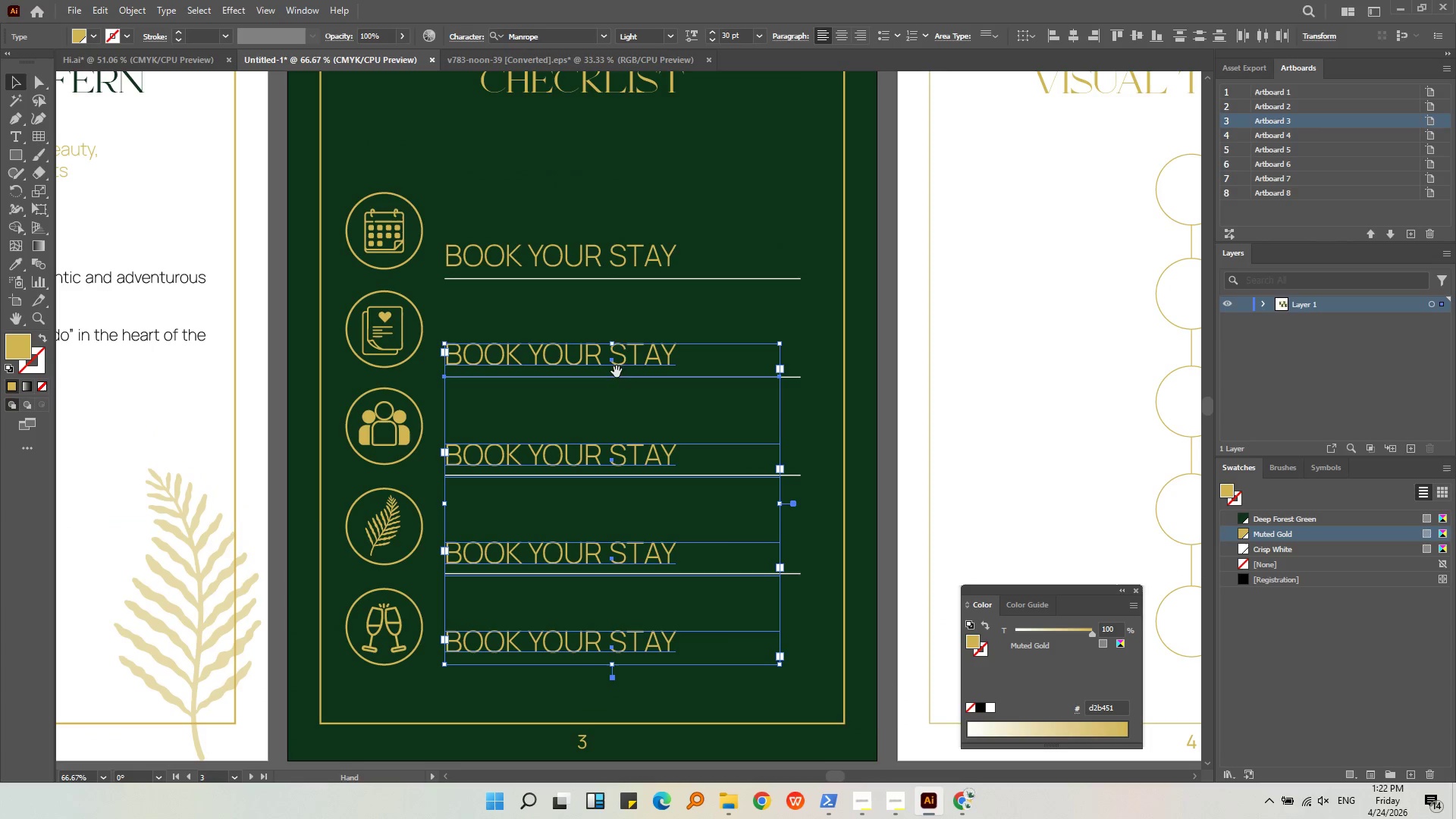 
hold_key(key=ShiftLeft, duration=0.39)
left_click([611, 262])
 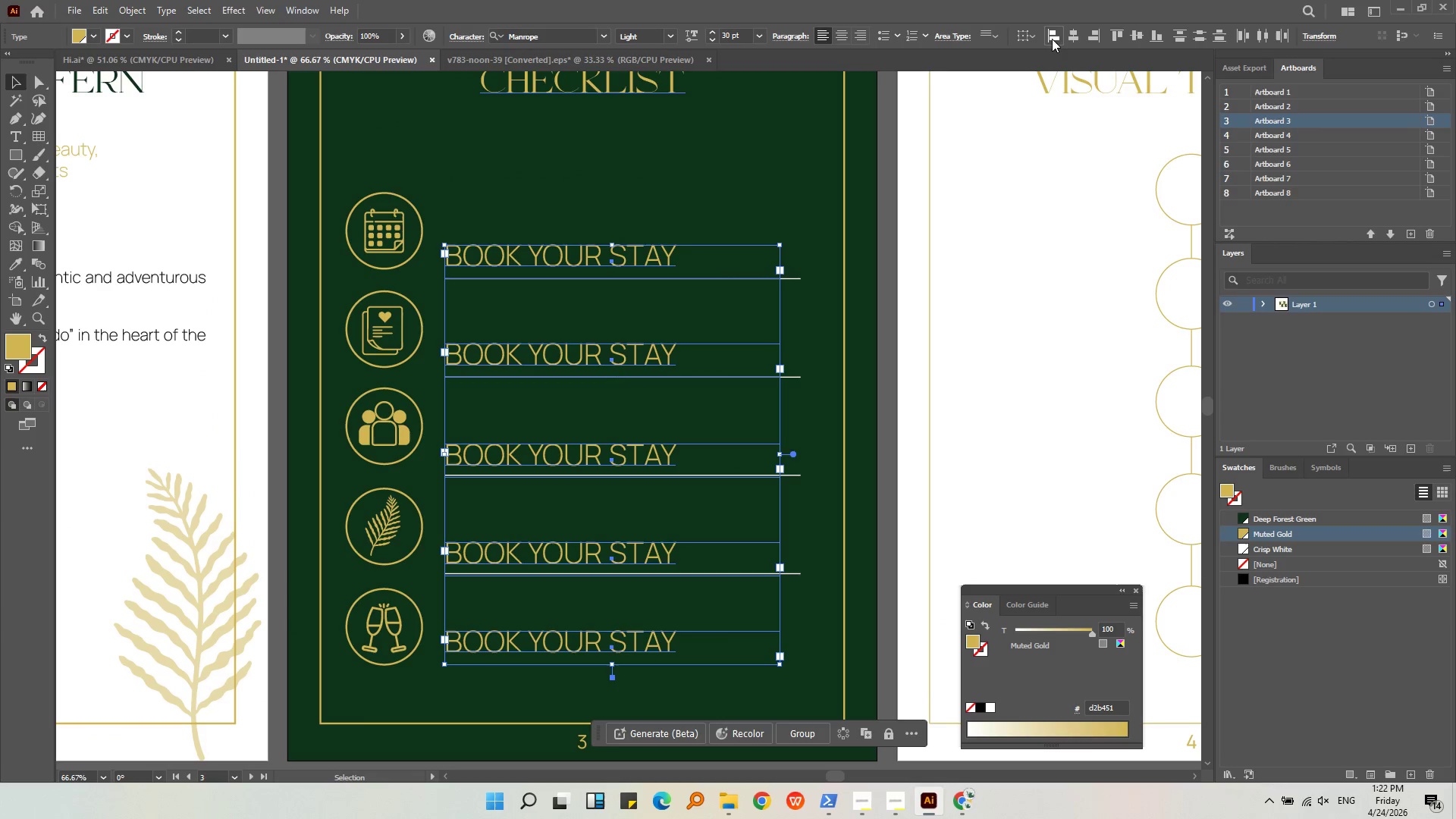 
double_click([945, 281])
 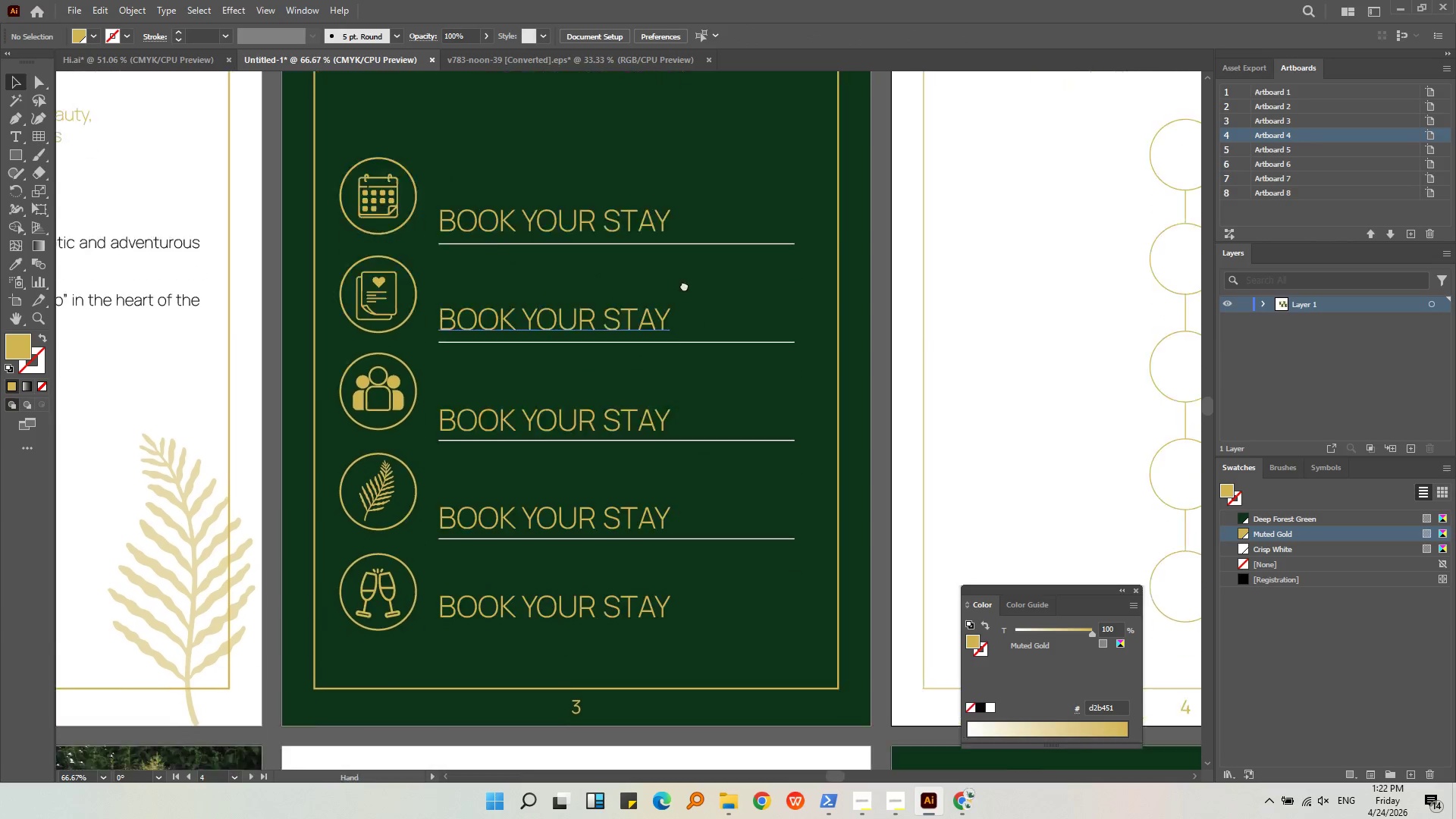 
hold_key(key=AltLeft, duration=0.38)
scroll: coordinate [678, 261], scroll_direction: down, amount: 1.0
 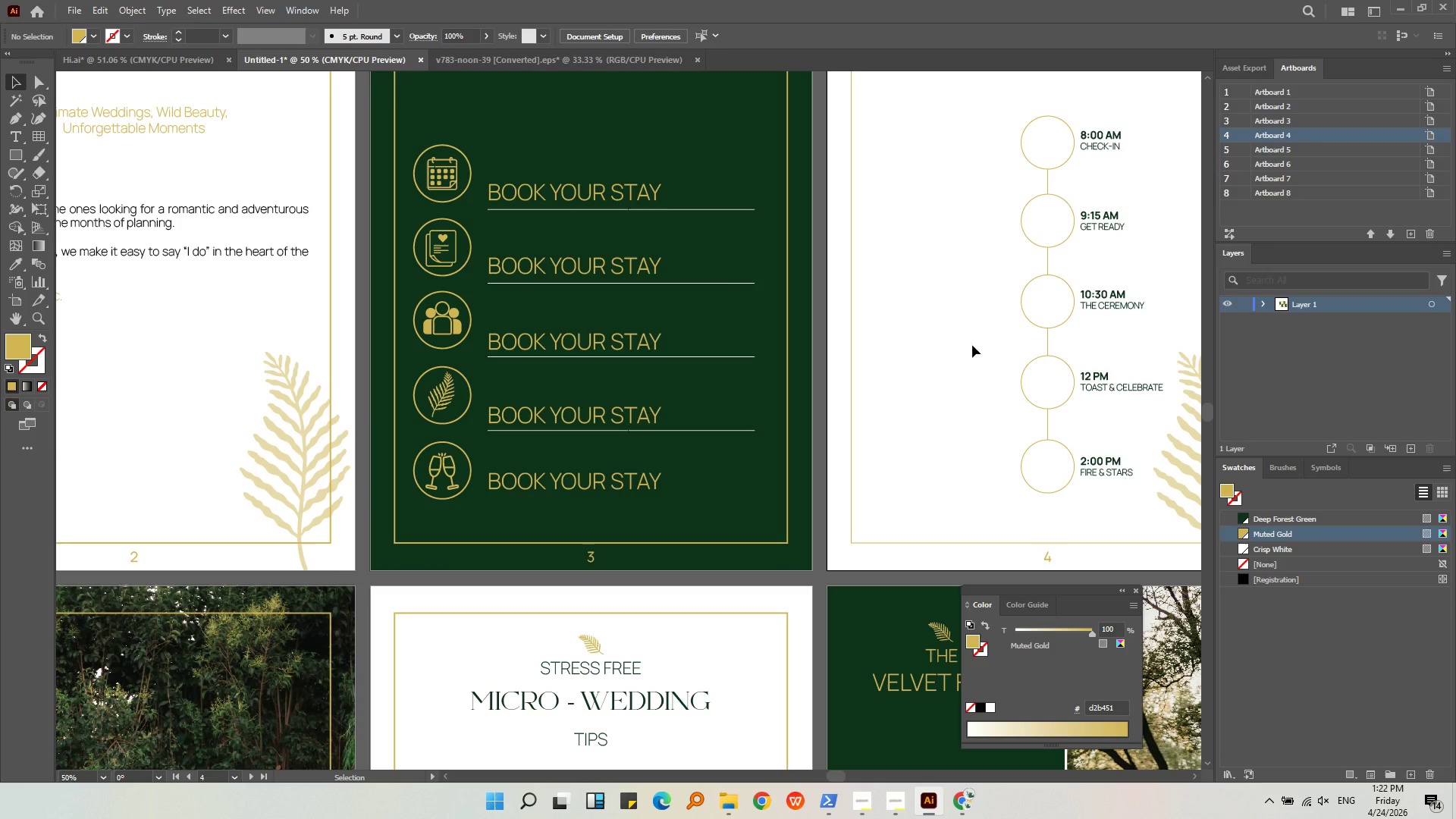 
hold_key(key=AltLeft, duration=0.36)
scroll: coordinate [877, 342], scroll_direction: down, amount: 1.0
 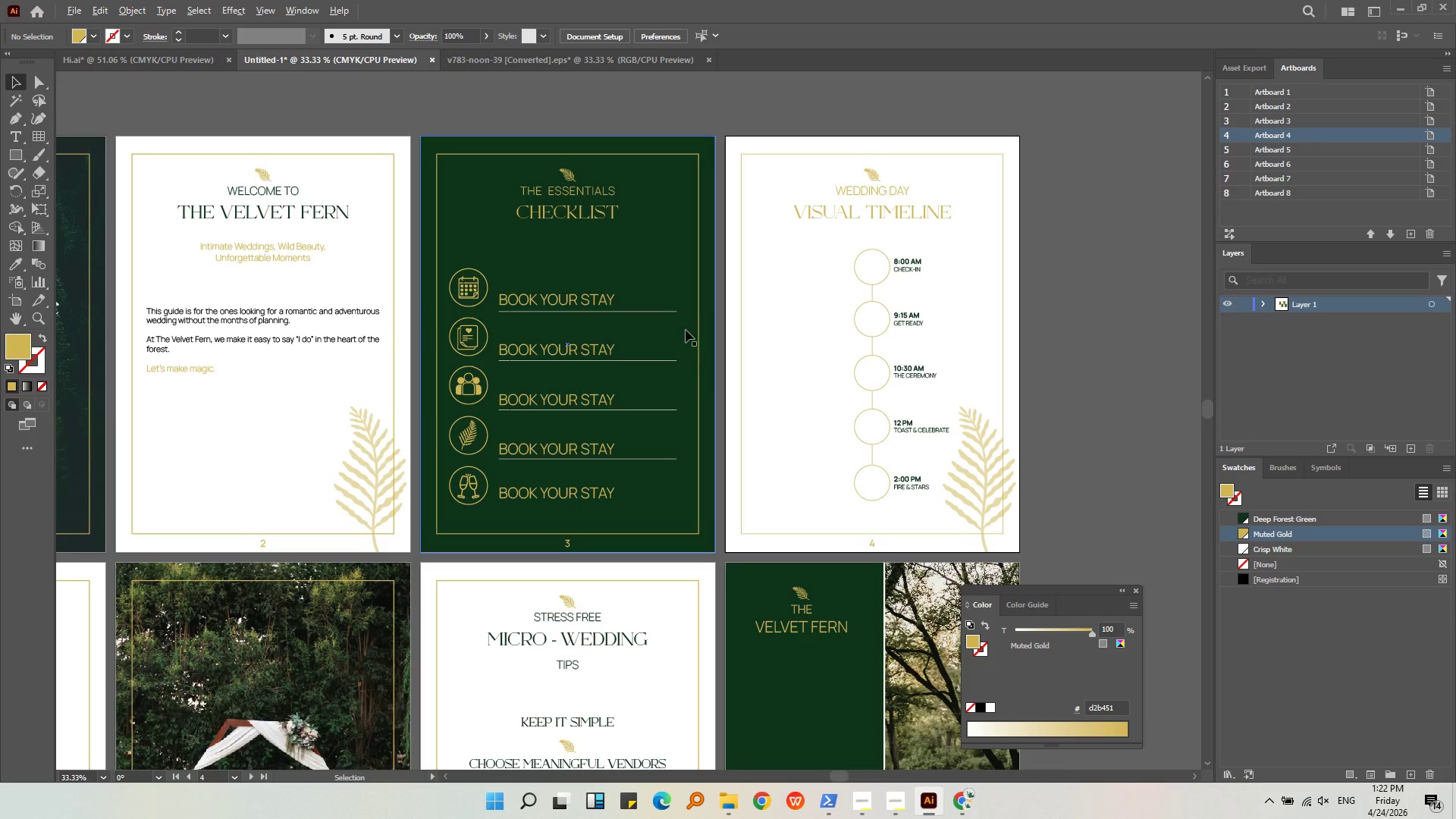 
wait(10.28)
 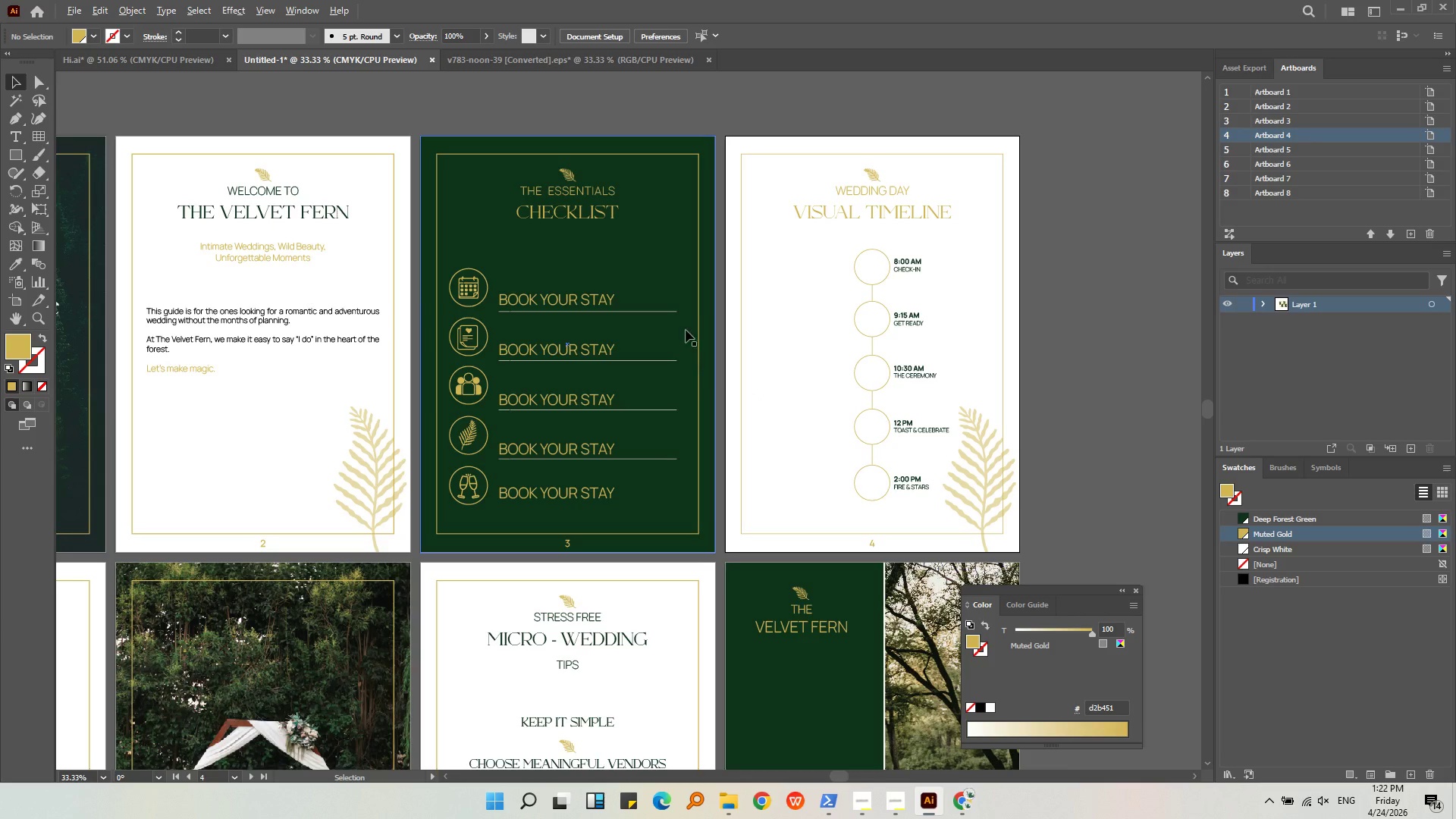 
hold_key(key=AltLeft, duration=0.36)
scroll: coordinate [1051, 332], scroll_direction: down, amount: 1.0
 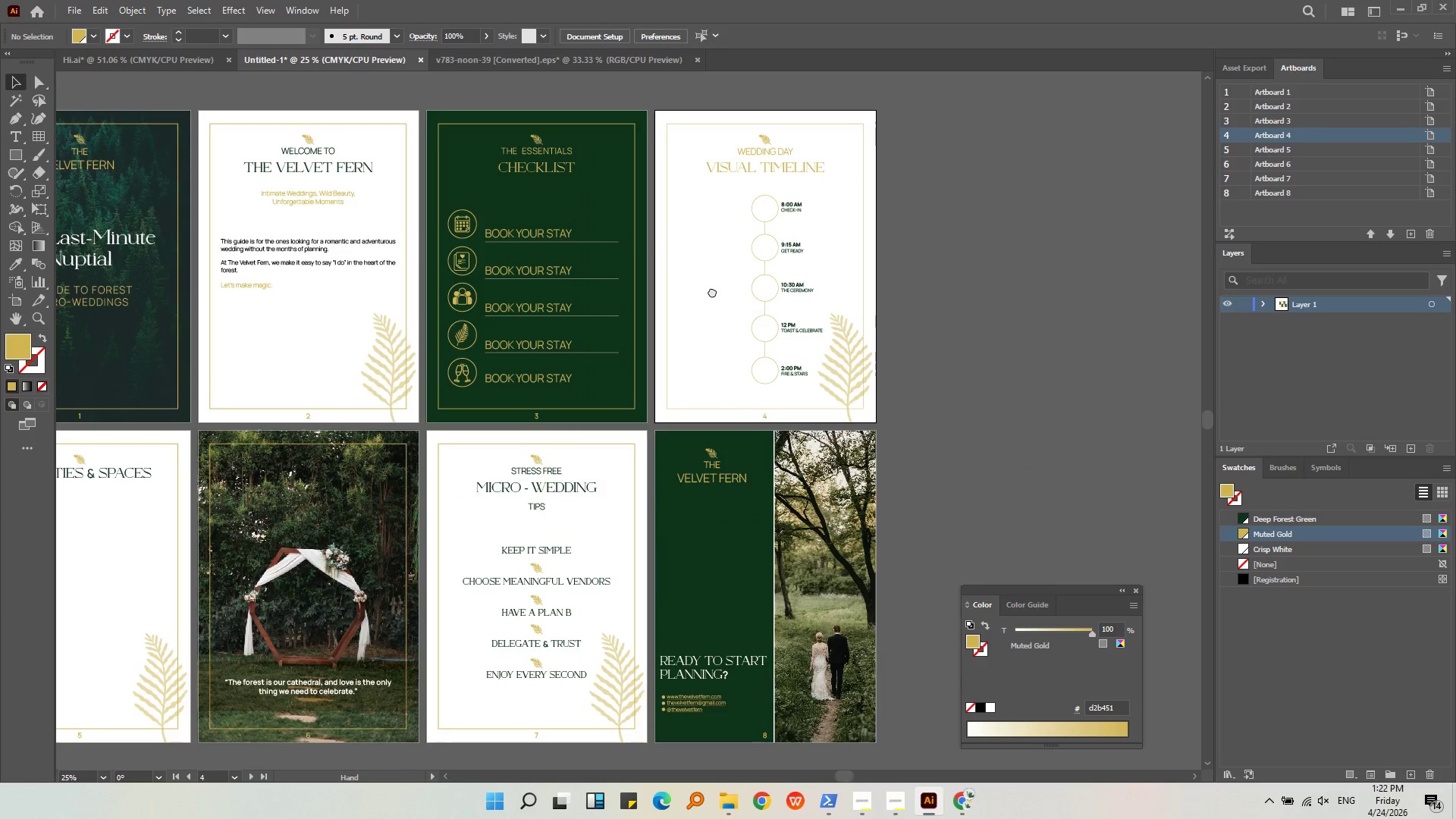 
hold_key(key=AltLeft, duration=0.47)
scroll: coordinate [533, 259], scroll_direction: up, amount: 2.0
 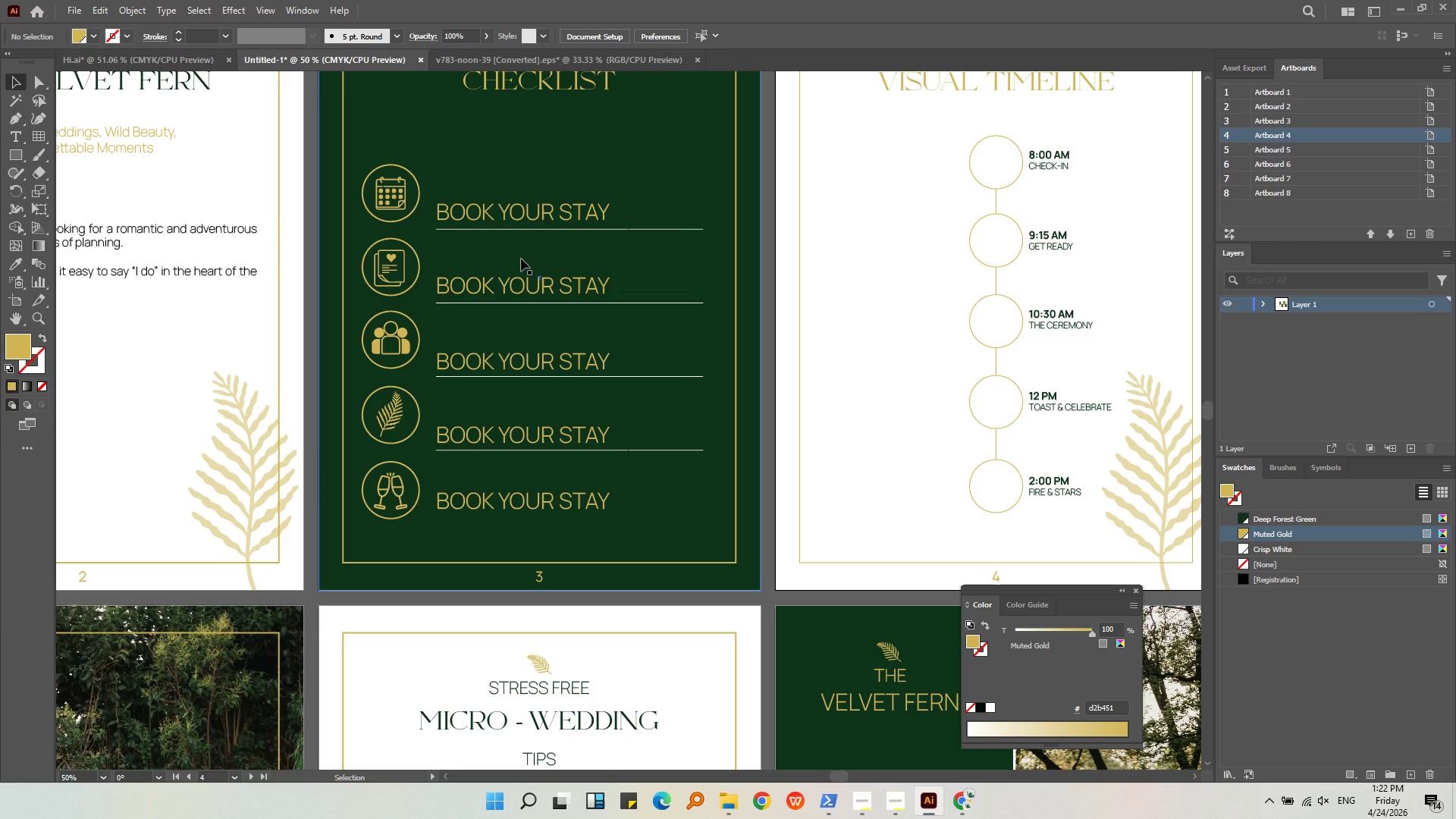 
wait(13.3)
 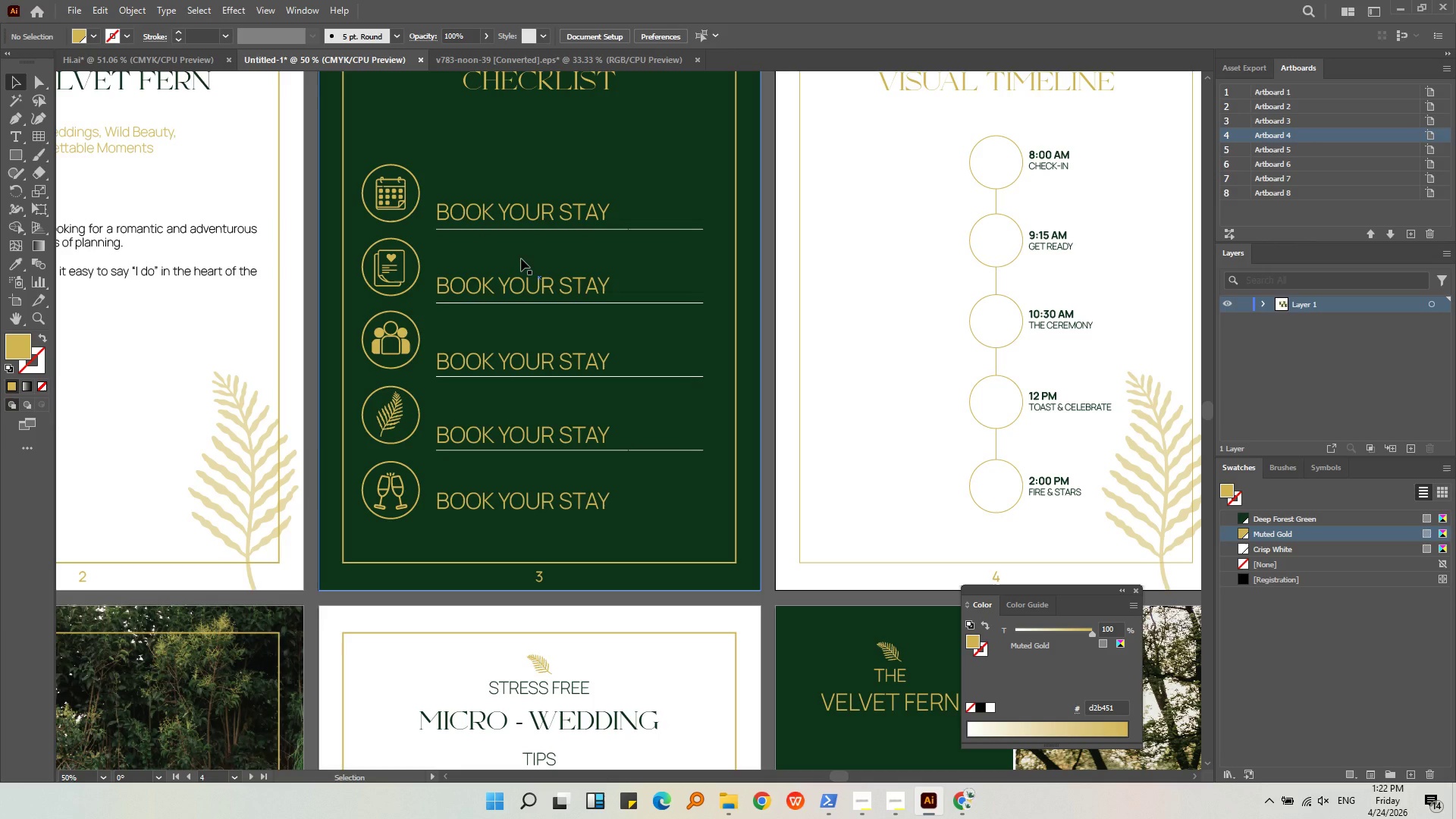 
double_click([512, 280])
 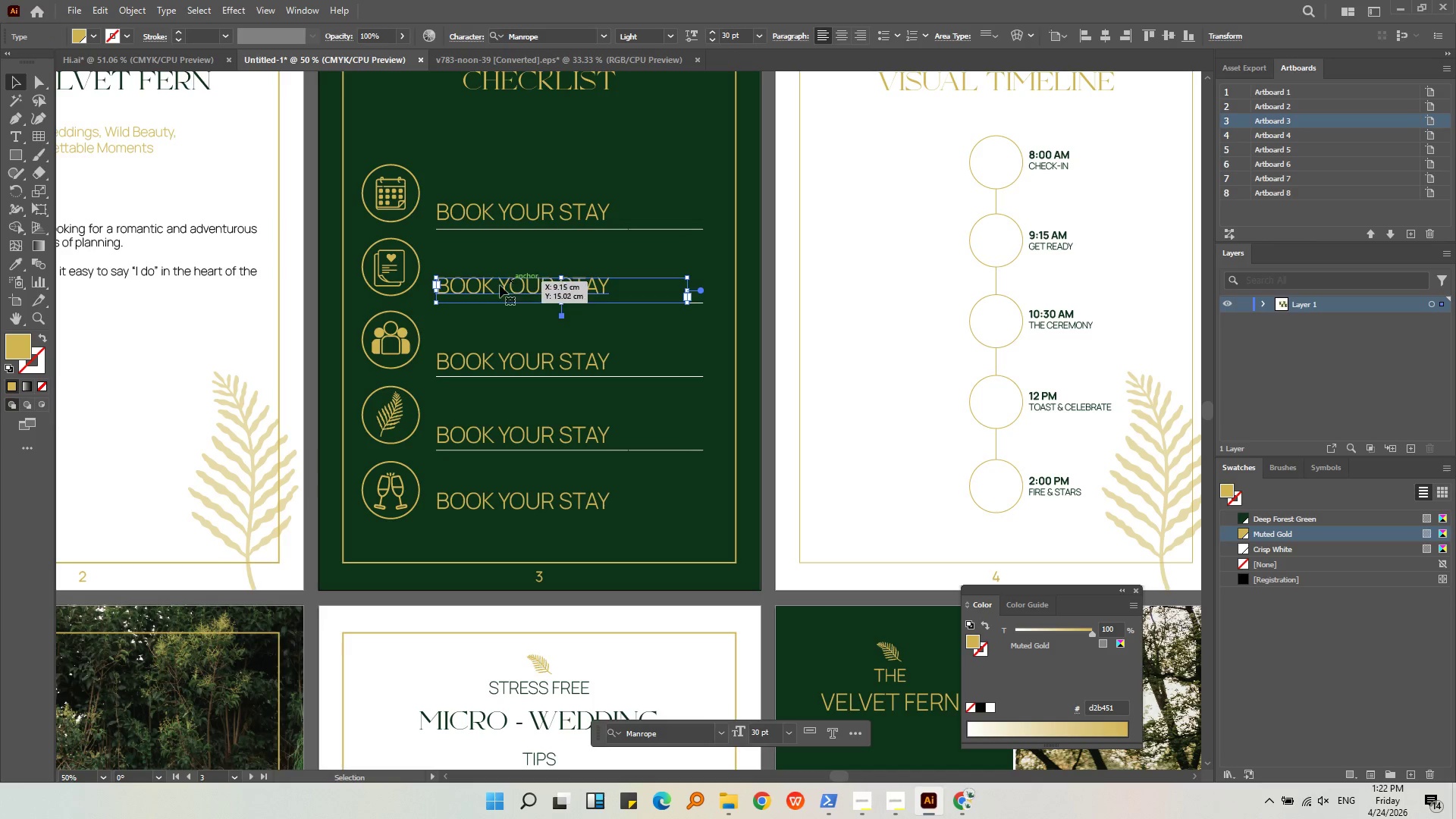 
double_click([498, 286])
 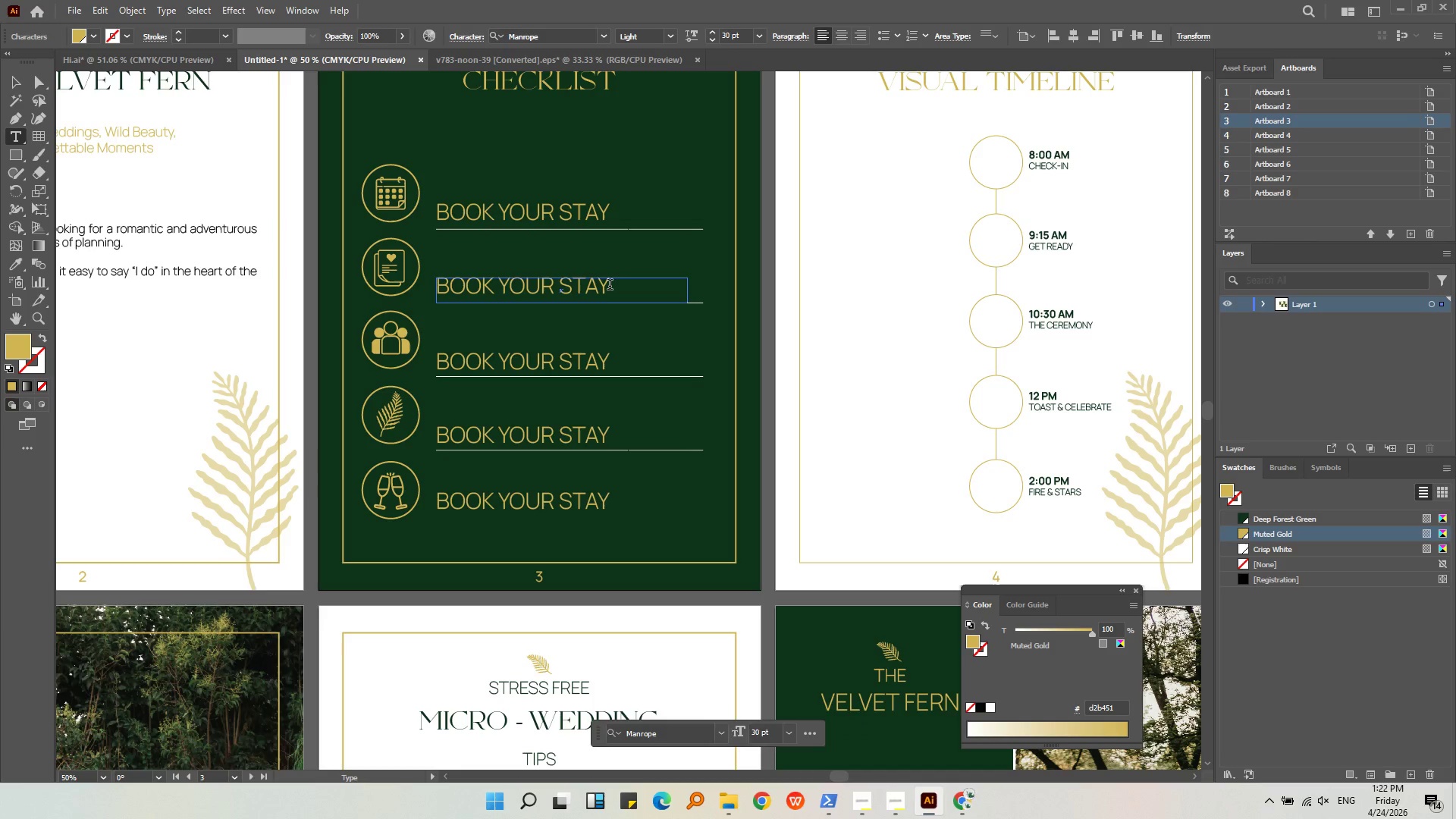 
left_click_drag(start_coordinate=[610, 286], to_coordinate=[392, 269])
 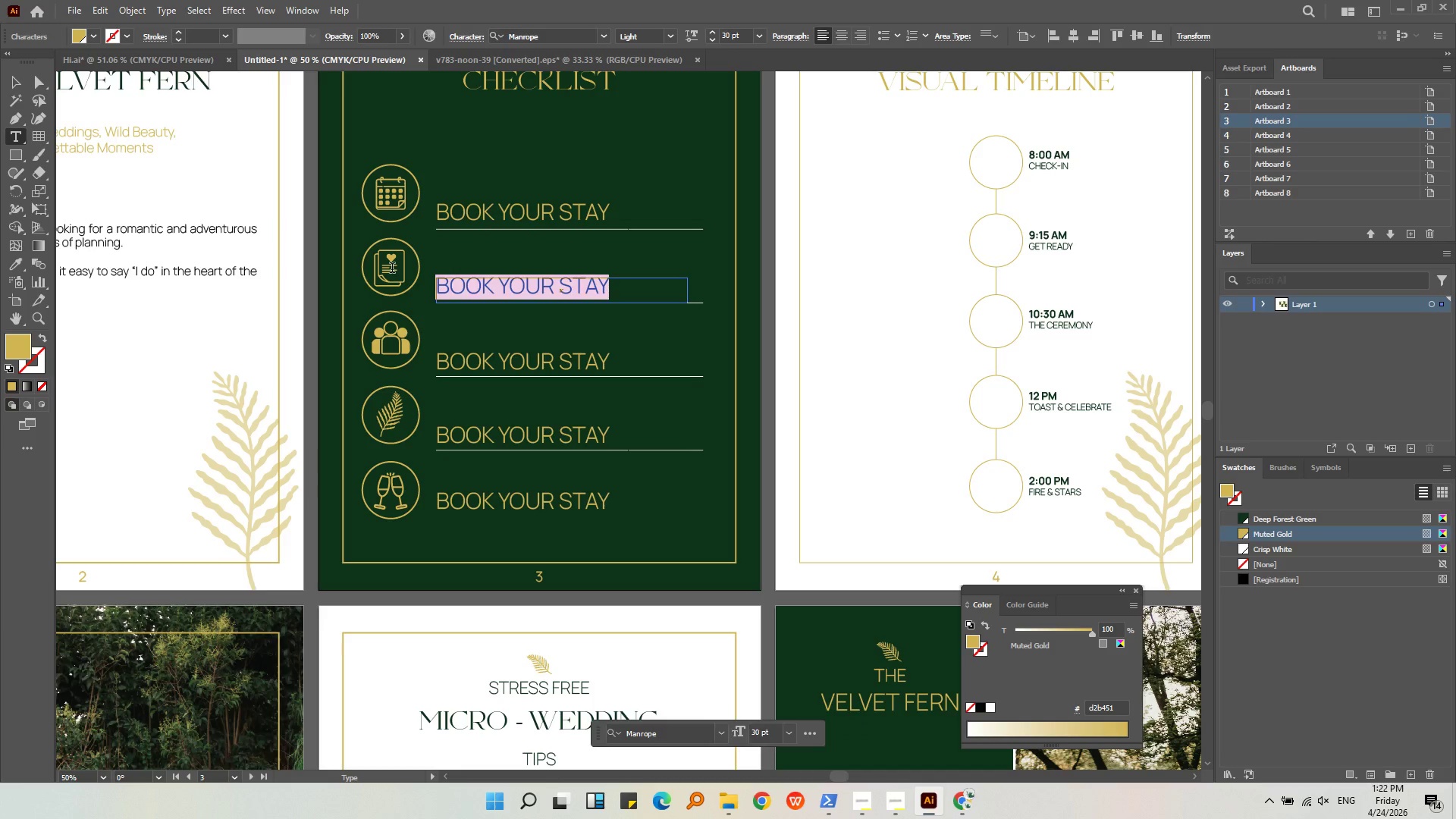 
type(SAY YOUR VOWS)
 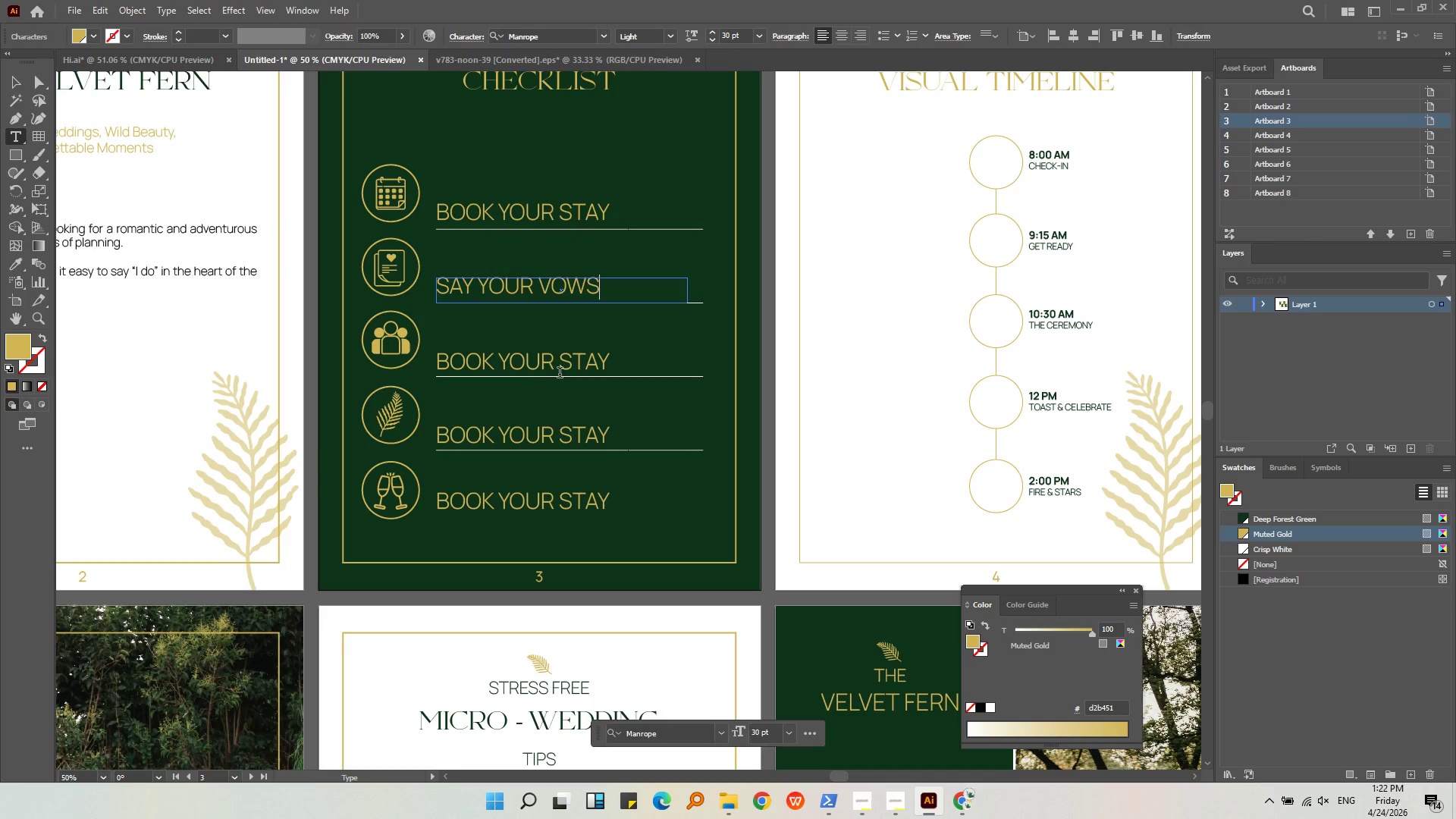 
left_click_drag(start_coordinate=[626, 358], to_coordinate=[360, 329])
 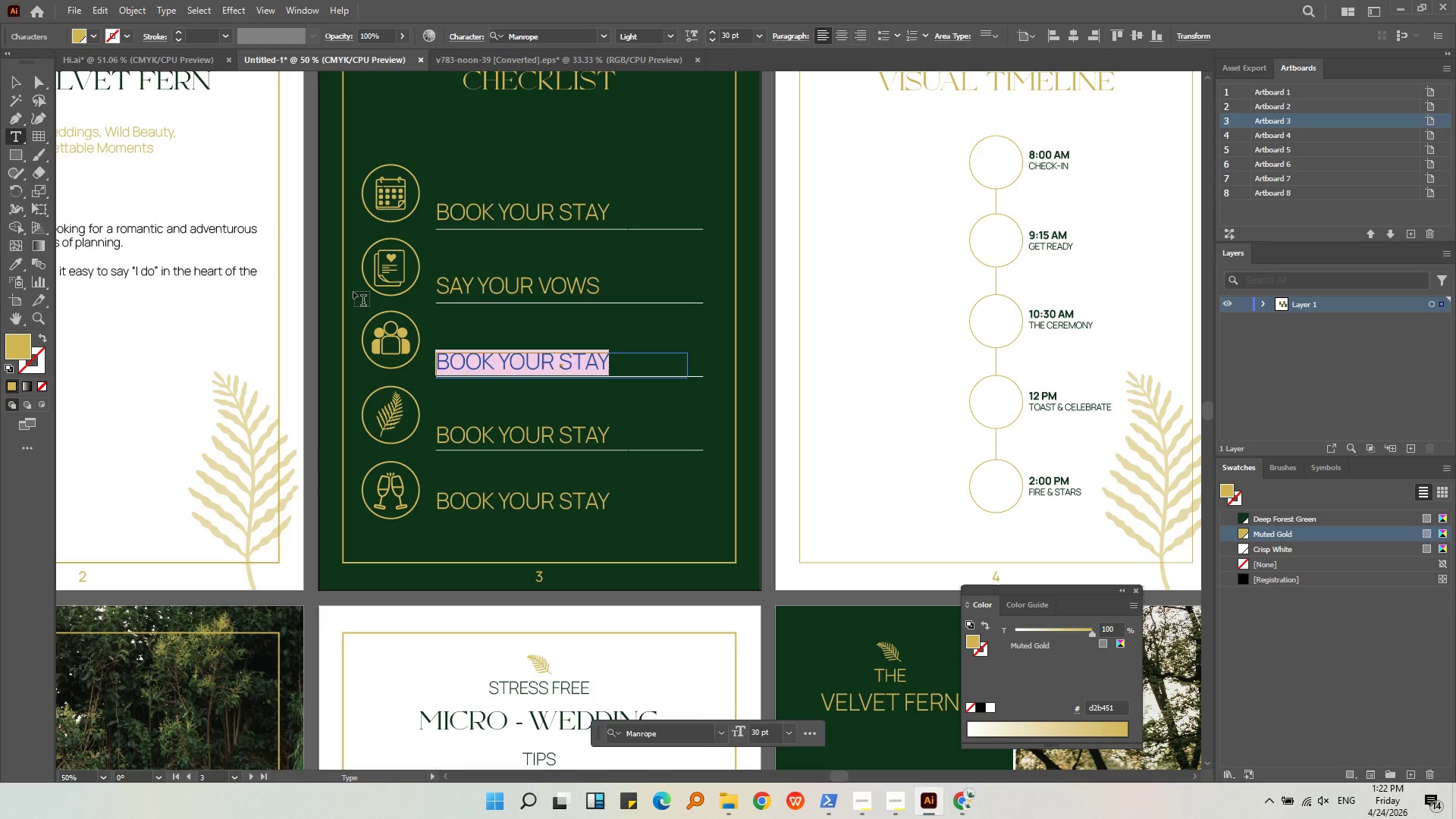 
type(GATHER YOUR PEOPLE)
 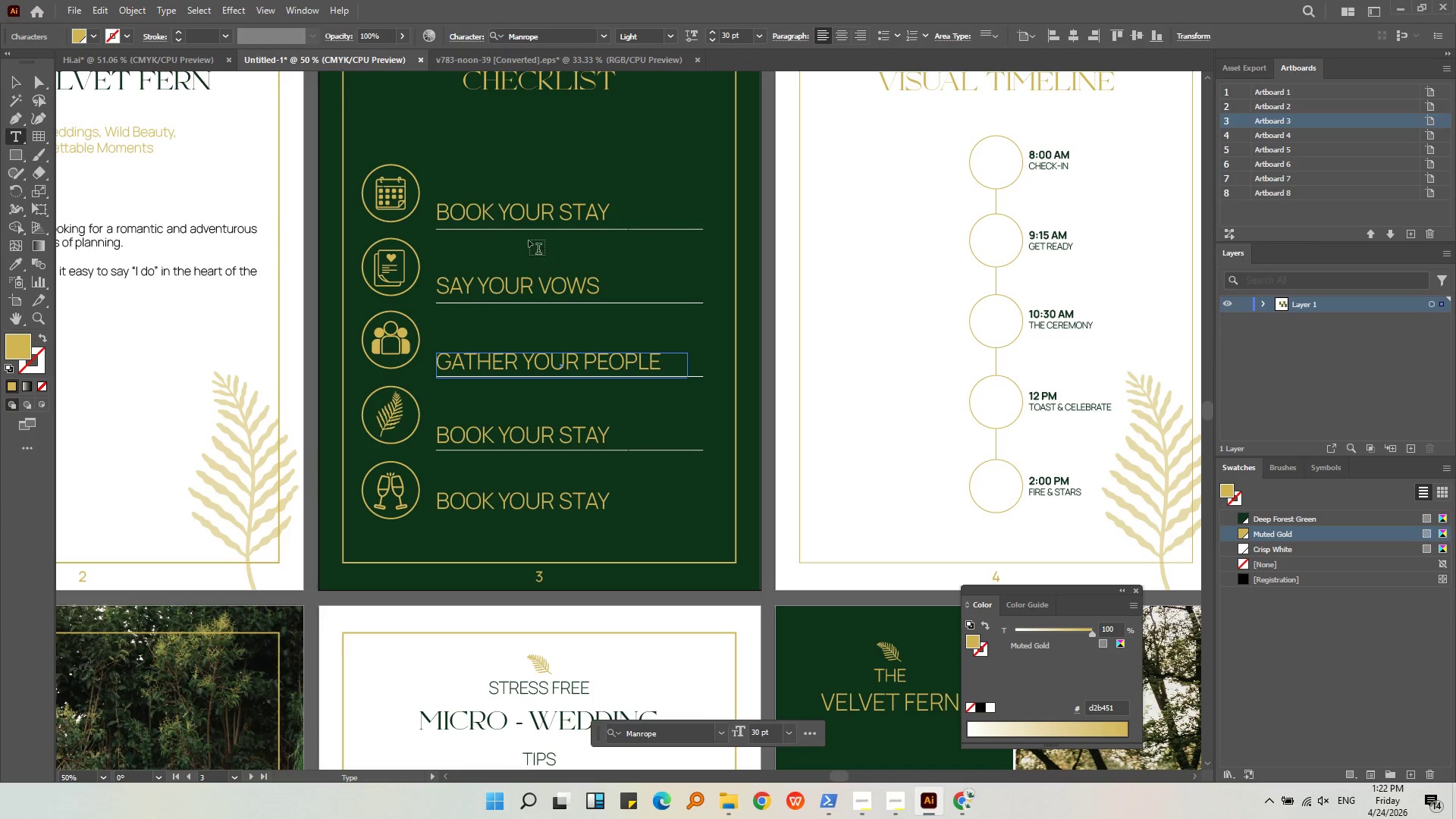 
left_click([542, 428])
 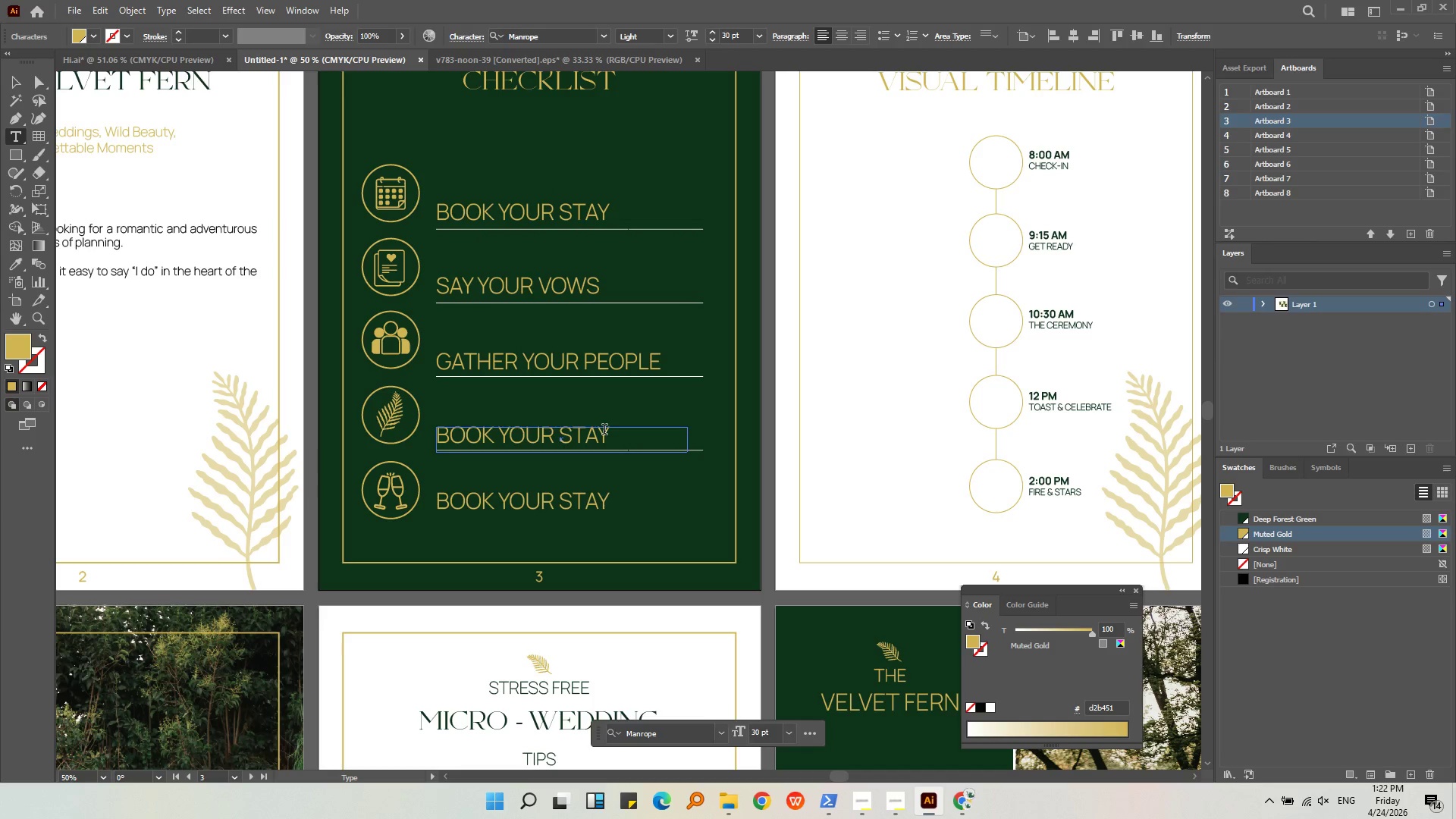 
left_click_drag(start_coordinate=[604, 431], to_coordinate=[416, 430])
 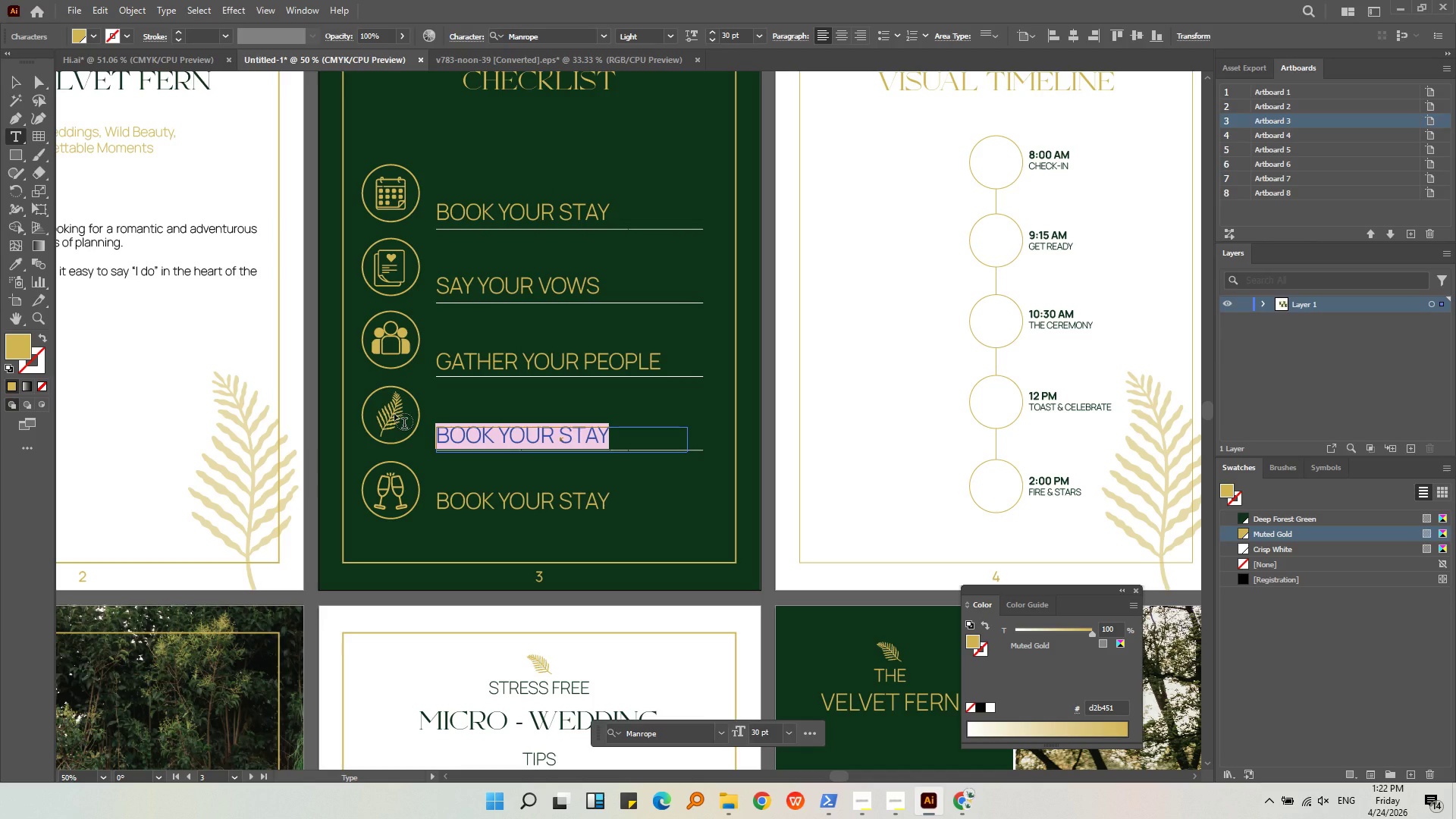 
type(LAN THE DETAILS)
 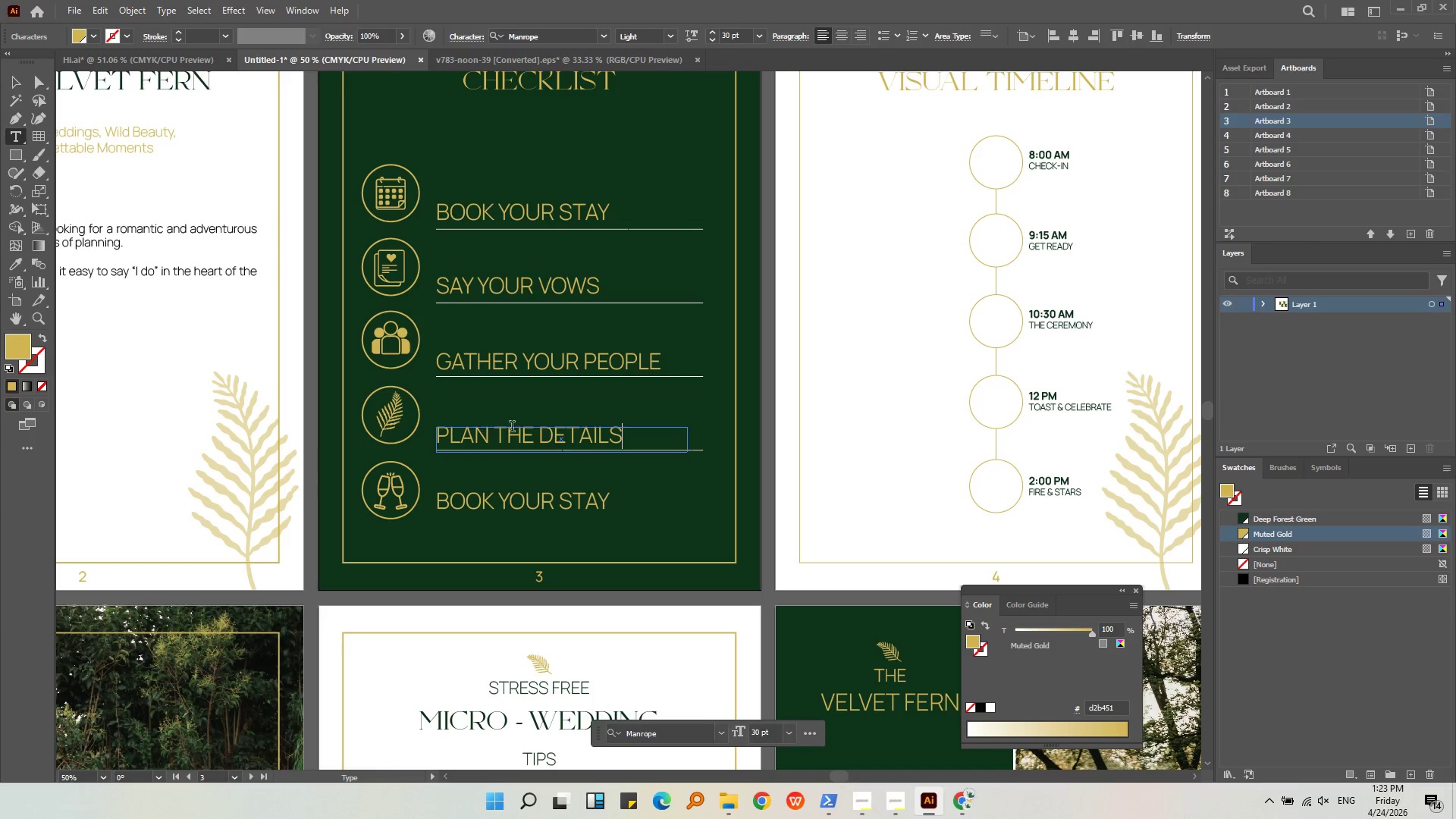 
left_click([511, 507])
 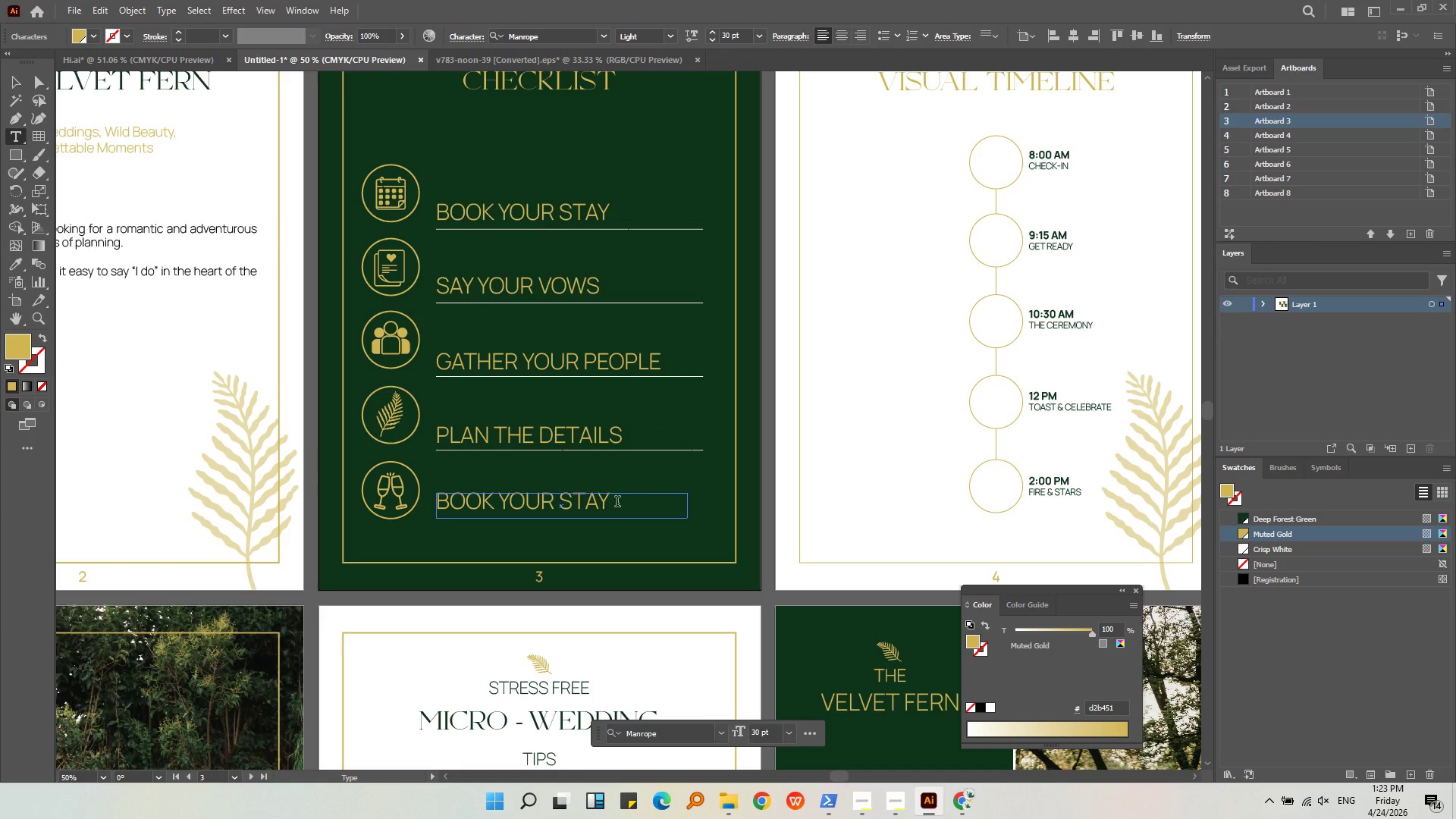 
left_click_drag(start_coordinate=[639, 502], to_coordinate=[384, 507])
 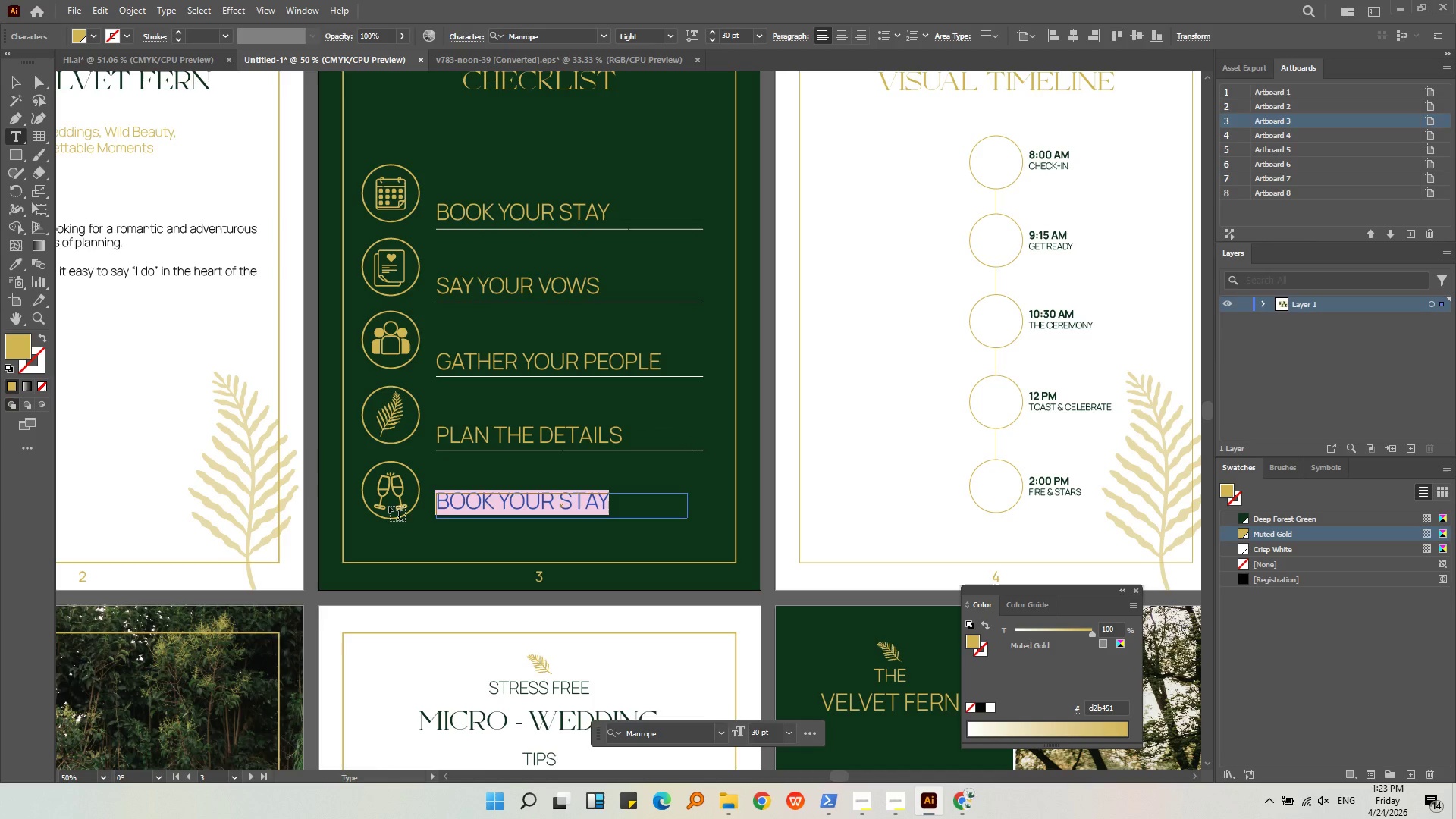 
type(CELEBRATE & RELAS)
key(Backspace)
type(ZZX)
 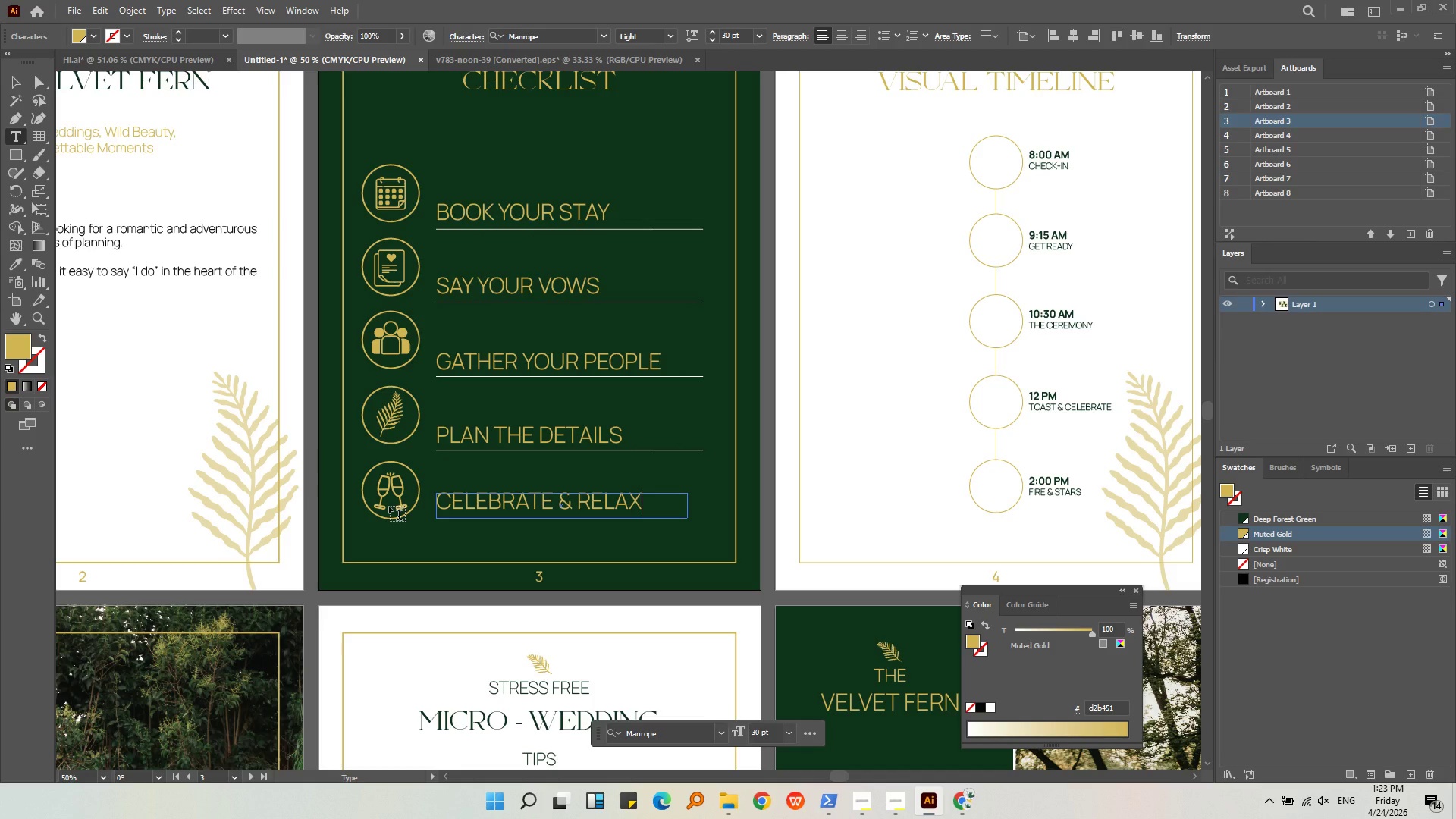 
left_click_drag(start_coordinate=[20, 81], to_coordinate=[483, 439])
 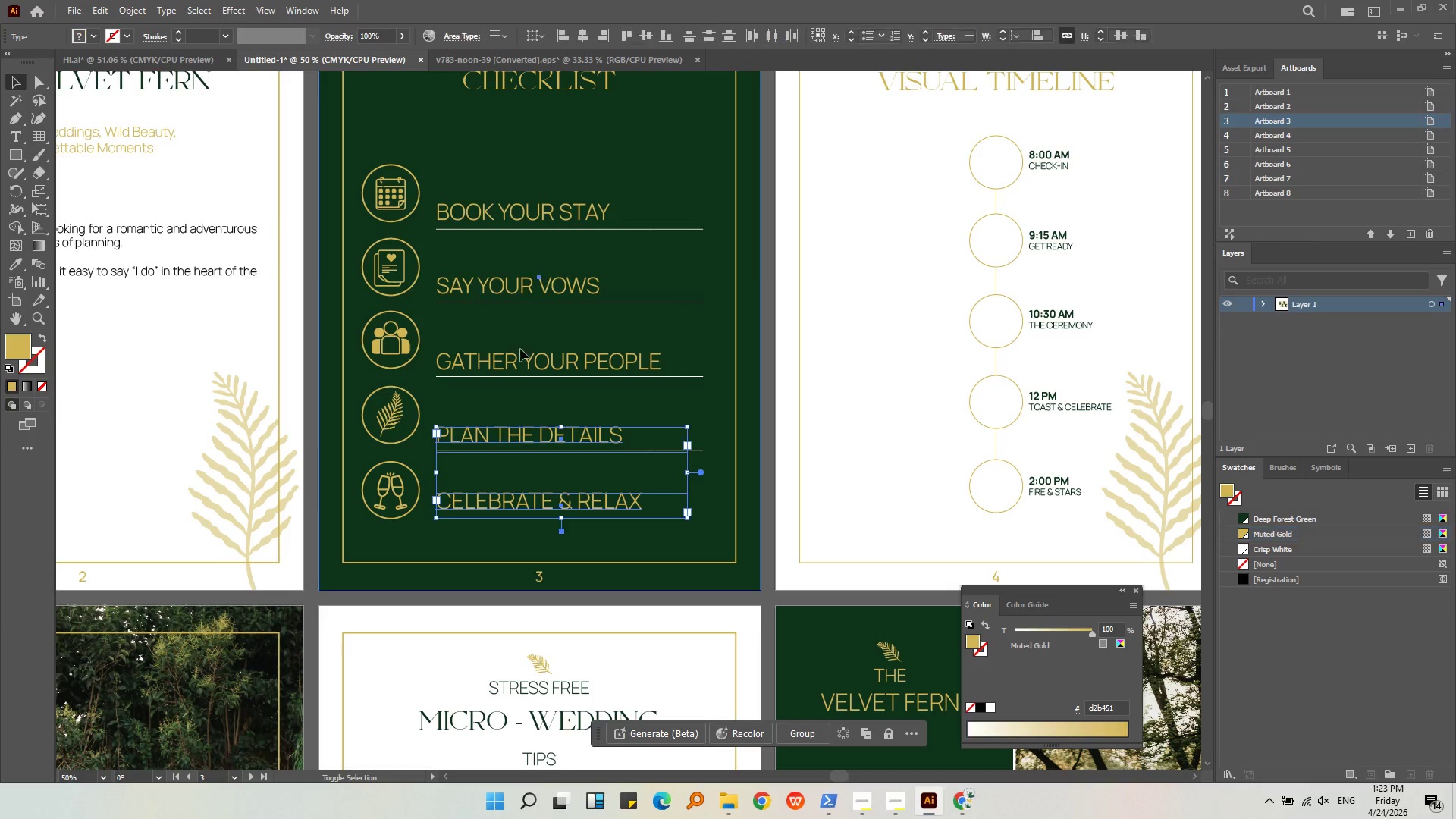 
hold_key(key=ShiftLeft, duration=2.56)
double_click([520, 349])
 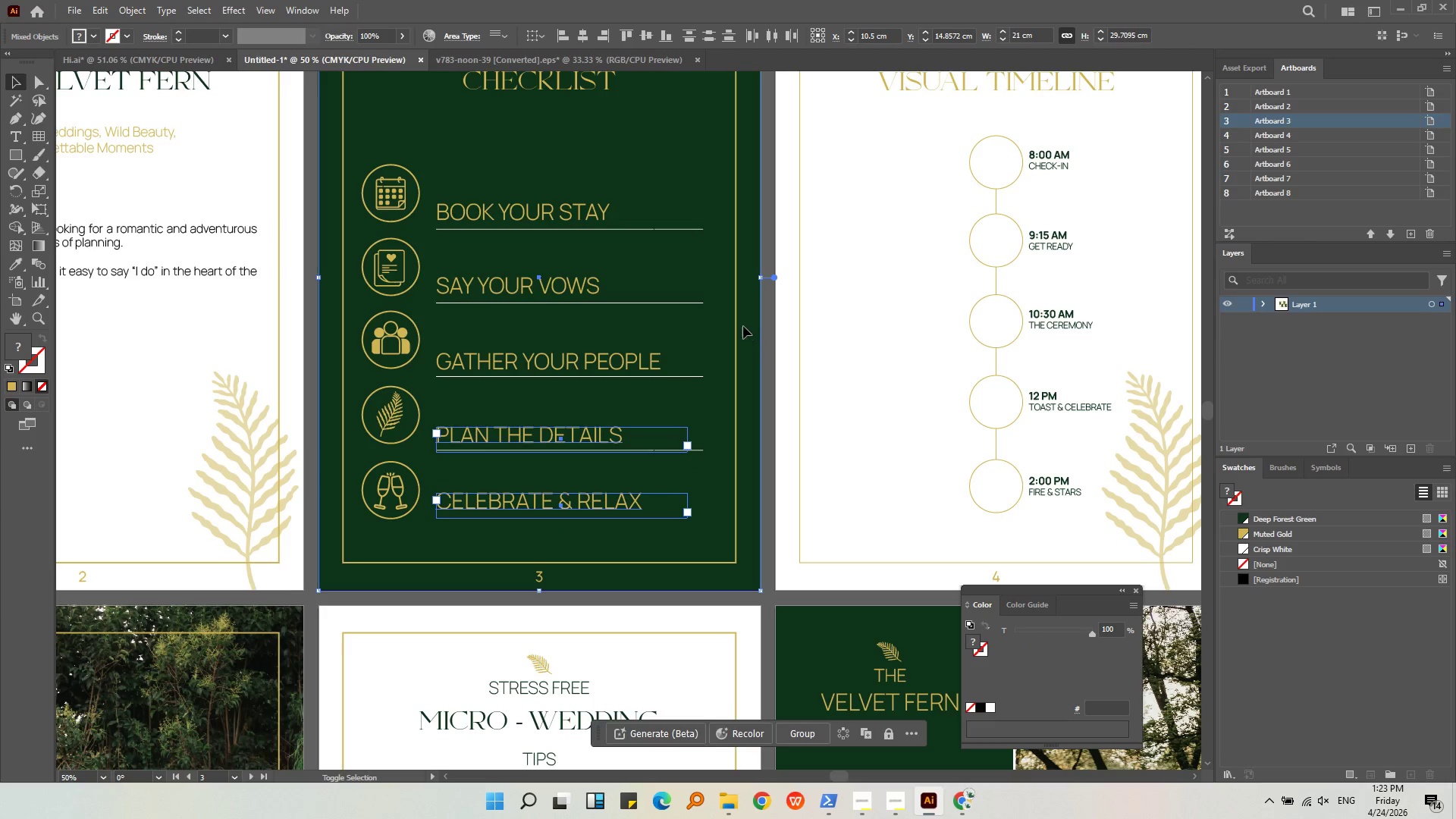 
left_click([743, 323])
 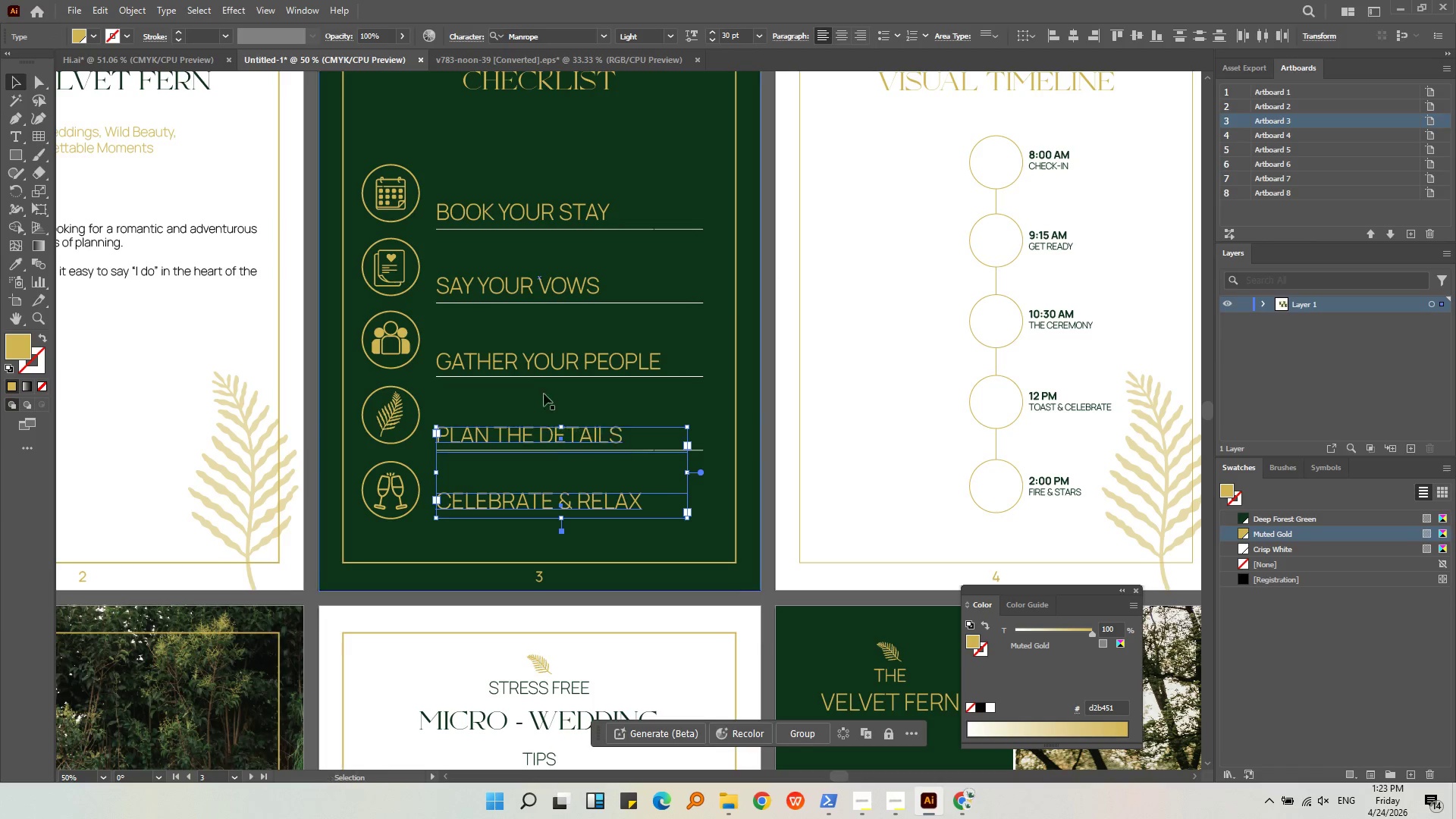 
hold_key(key=ShiftLeft, duration=1.56)
double_click([544, 280])
 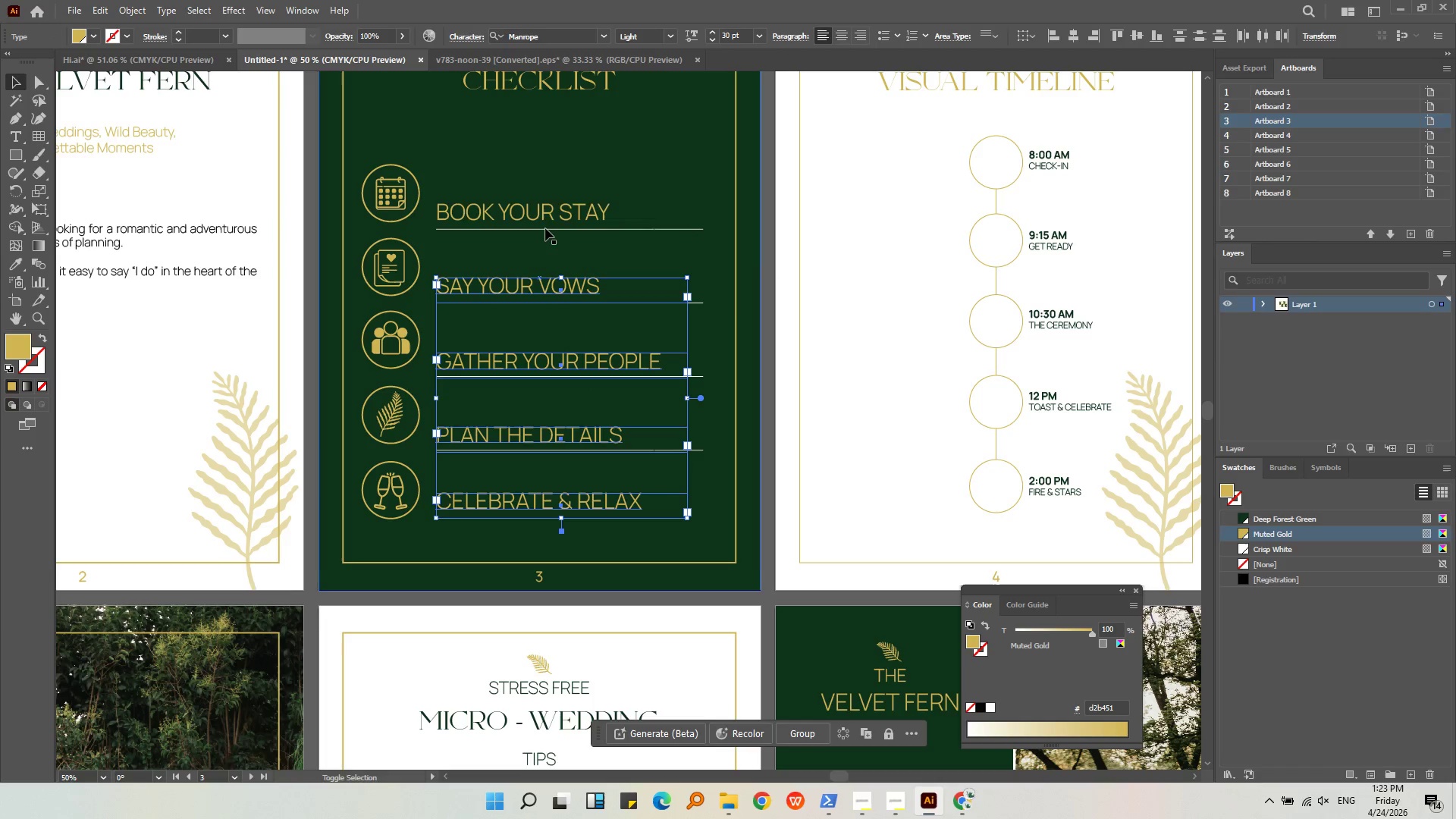 
triple_click([545, 224])
 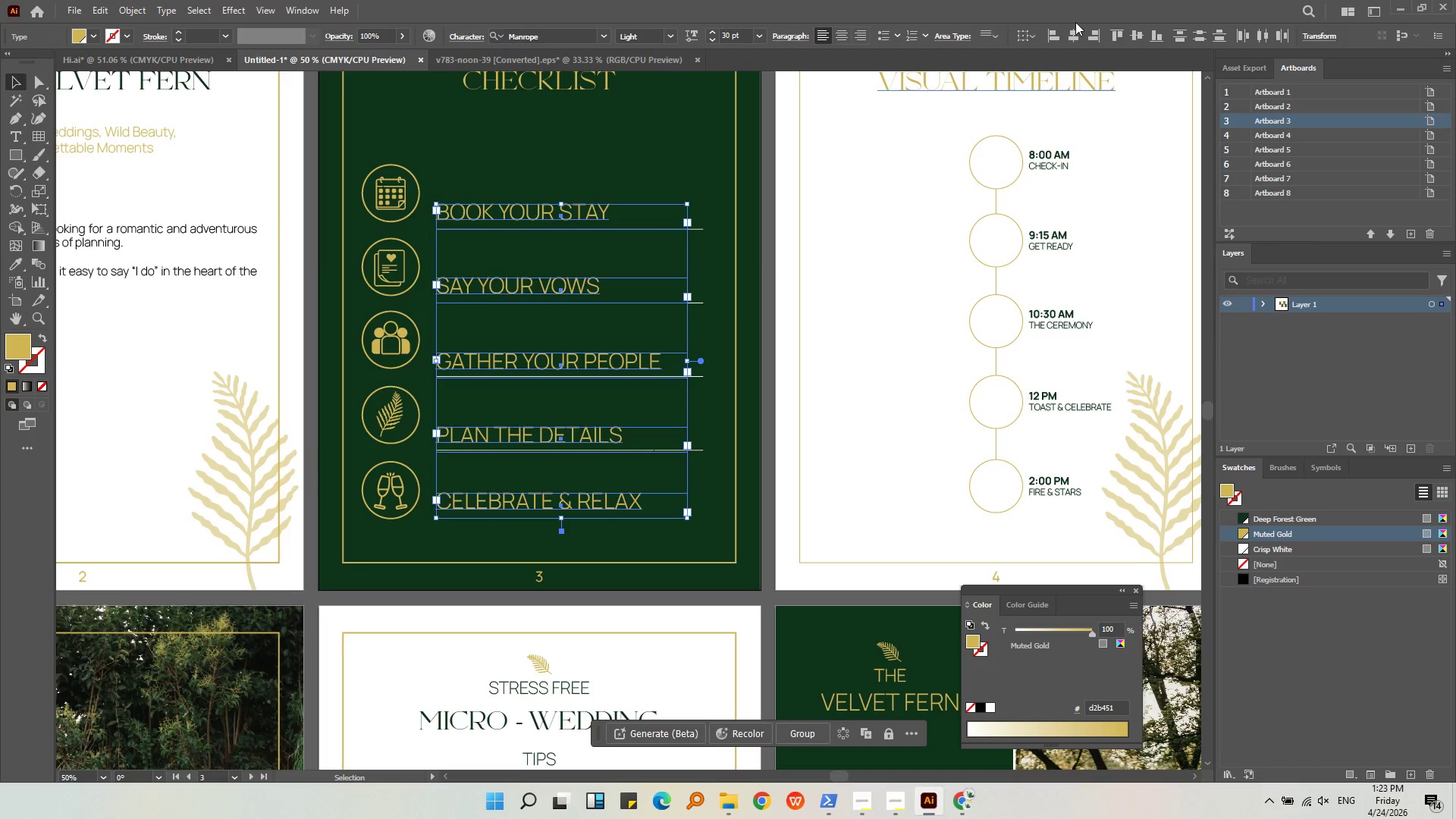 
left_click([1050, 33])
 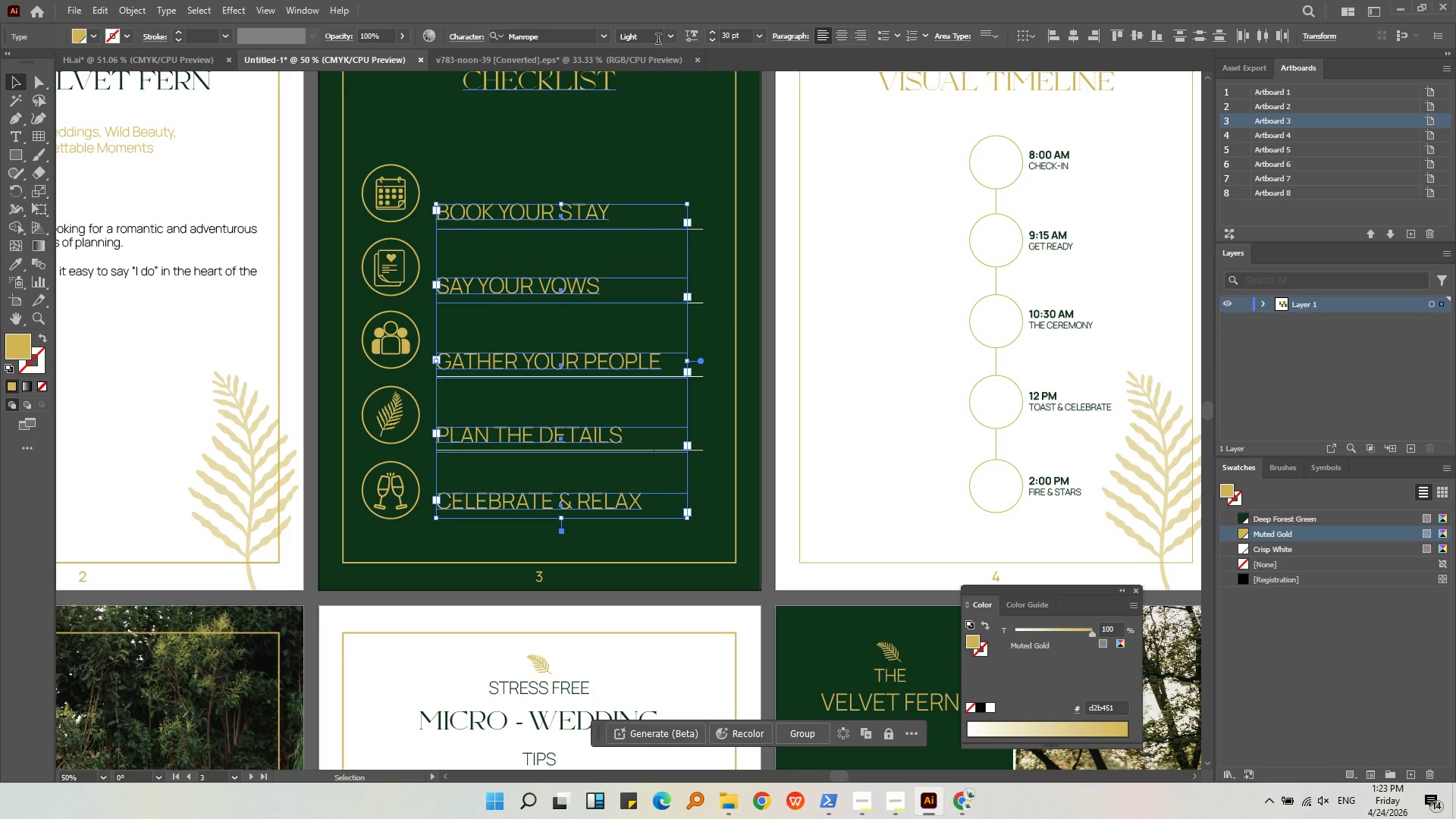 
left_click([669, 34])
 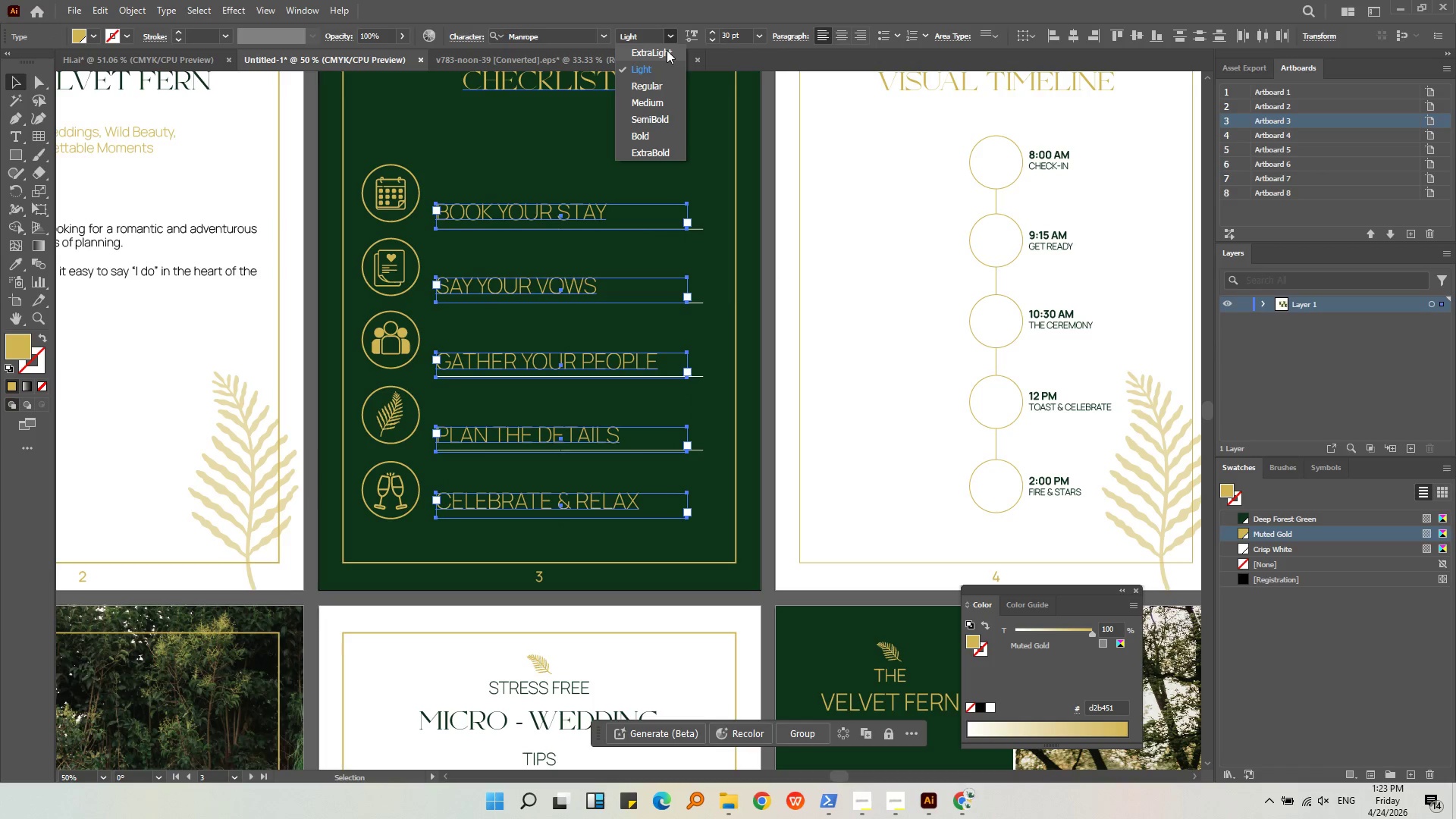 
left_click([667, 50])
 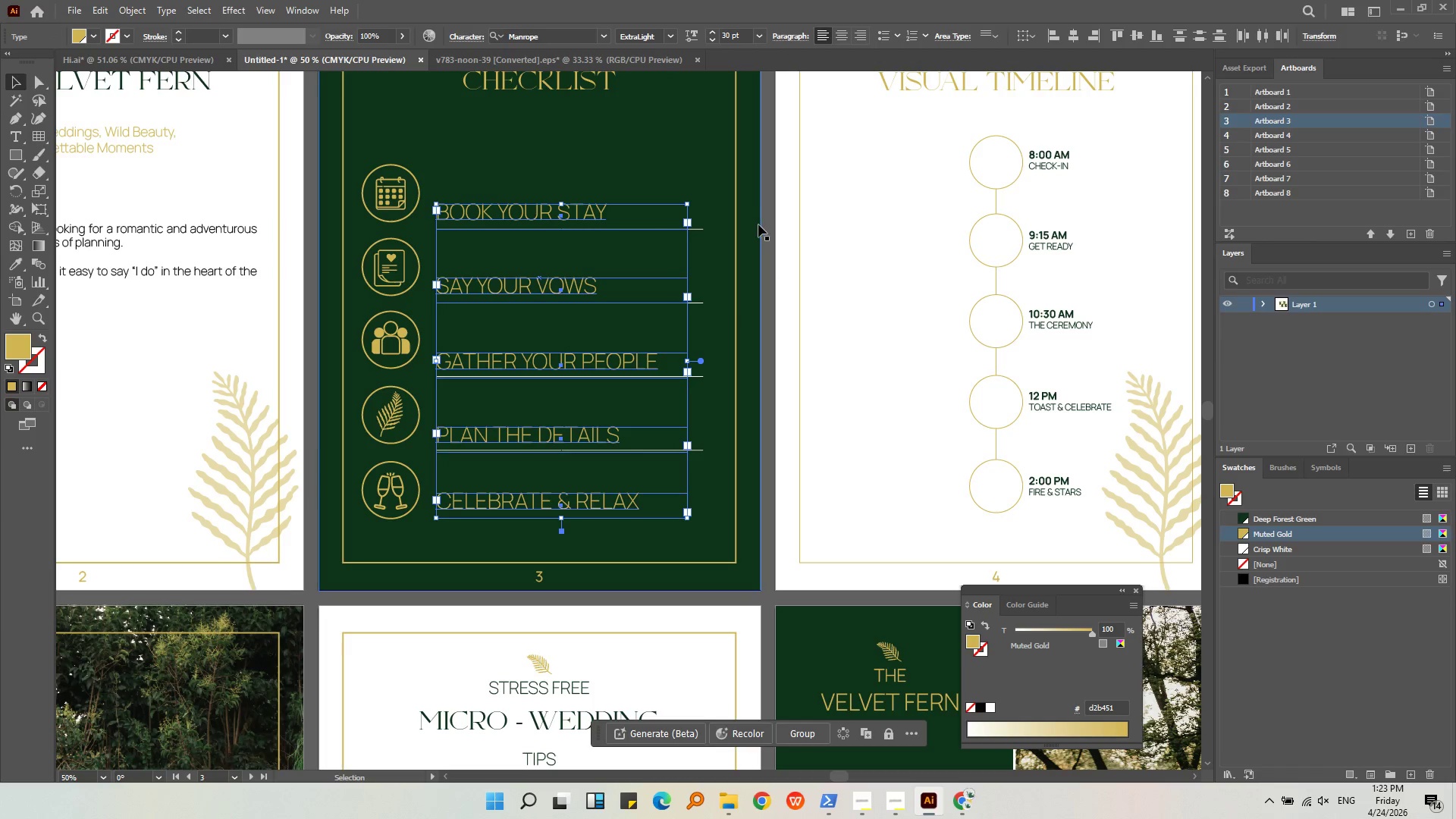 
left_click([761, 224])
 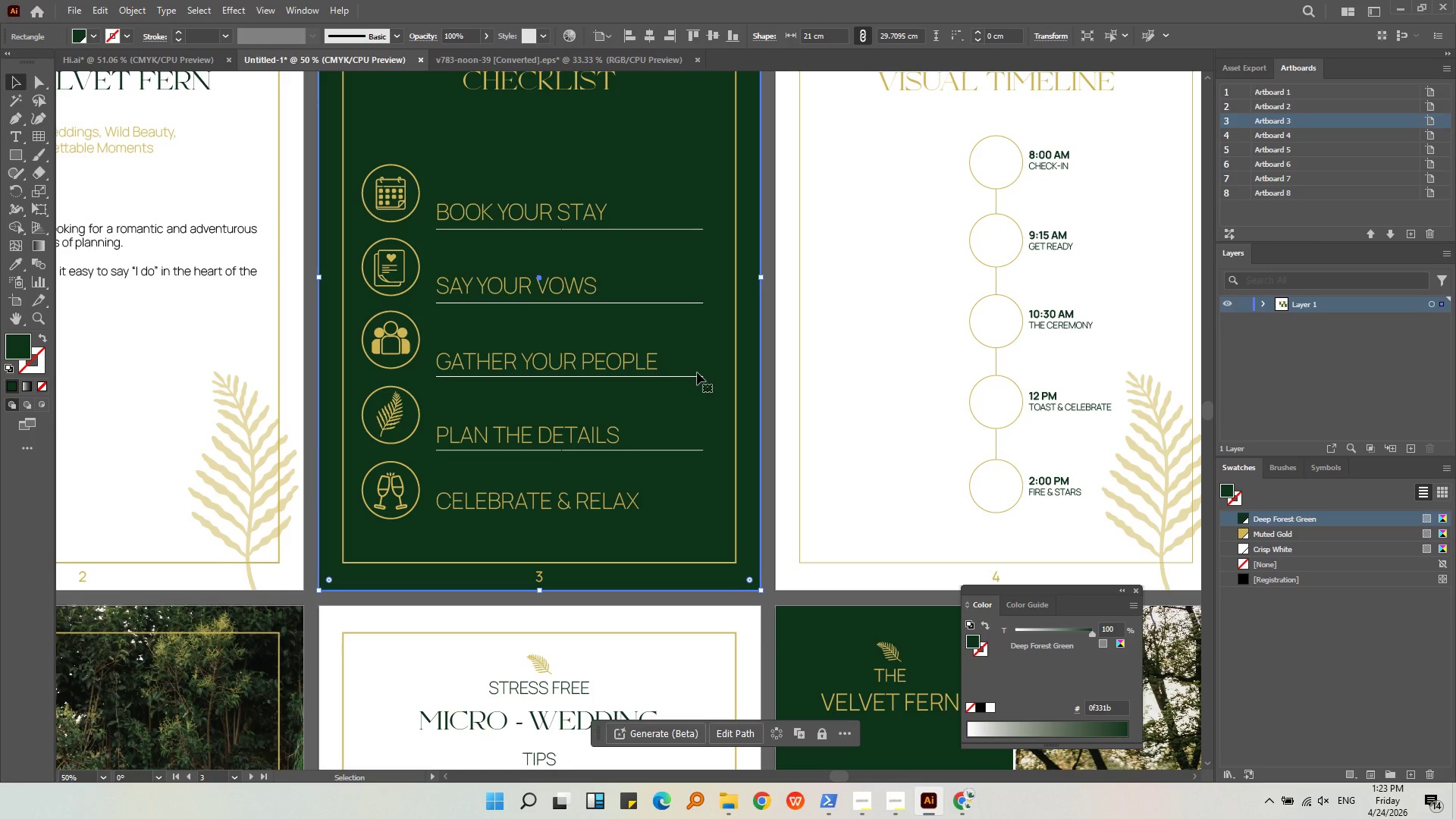 
double_click([697, 378])
 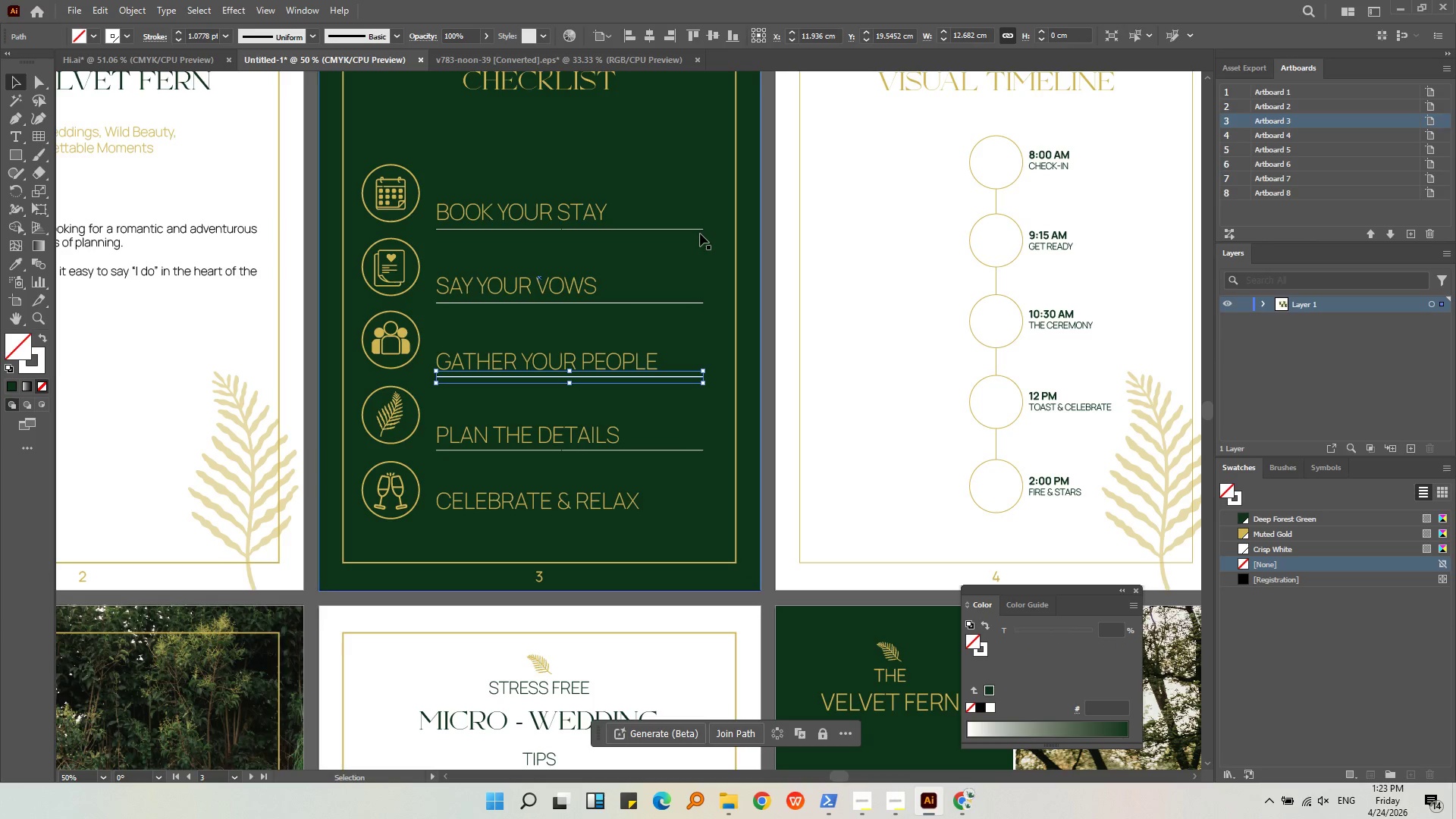 
left_click([700, 229])
 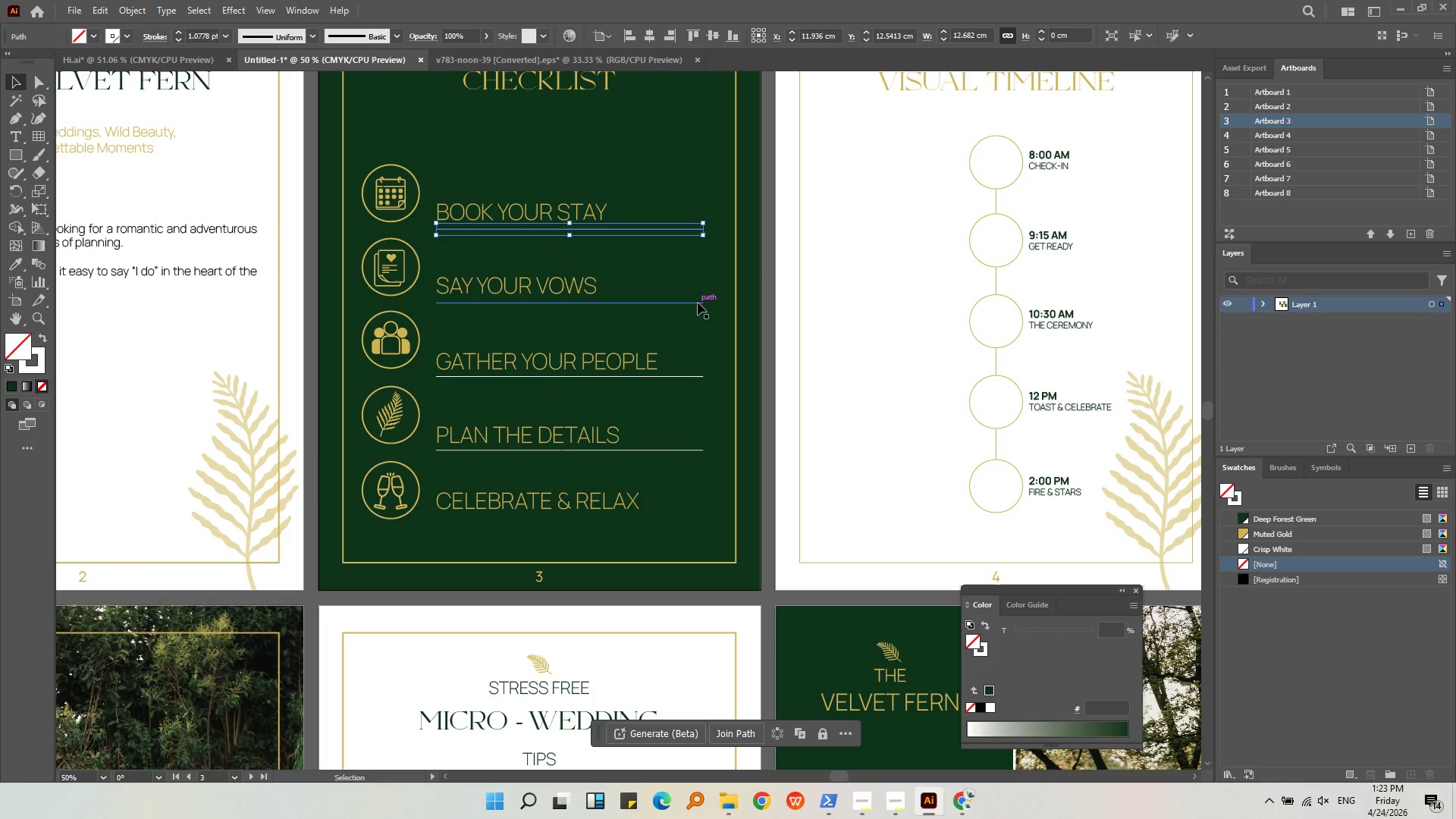 
hold_key(key=ShiftLeft, duration=0.53)
left_click([695, 303])
 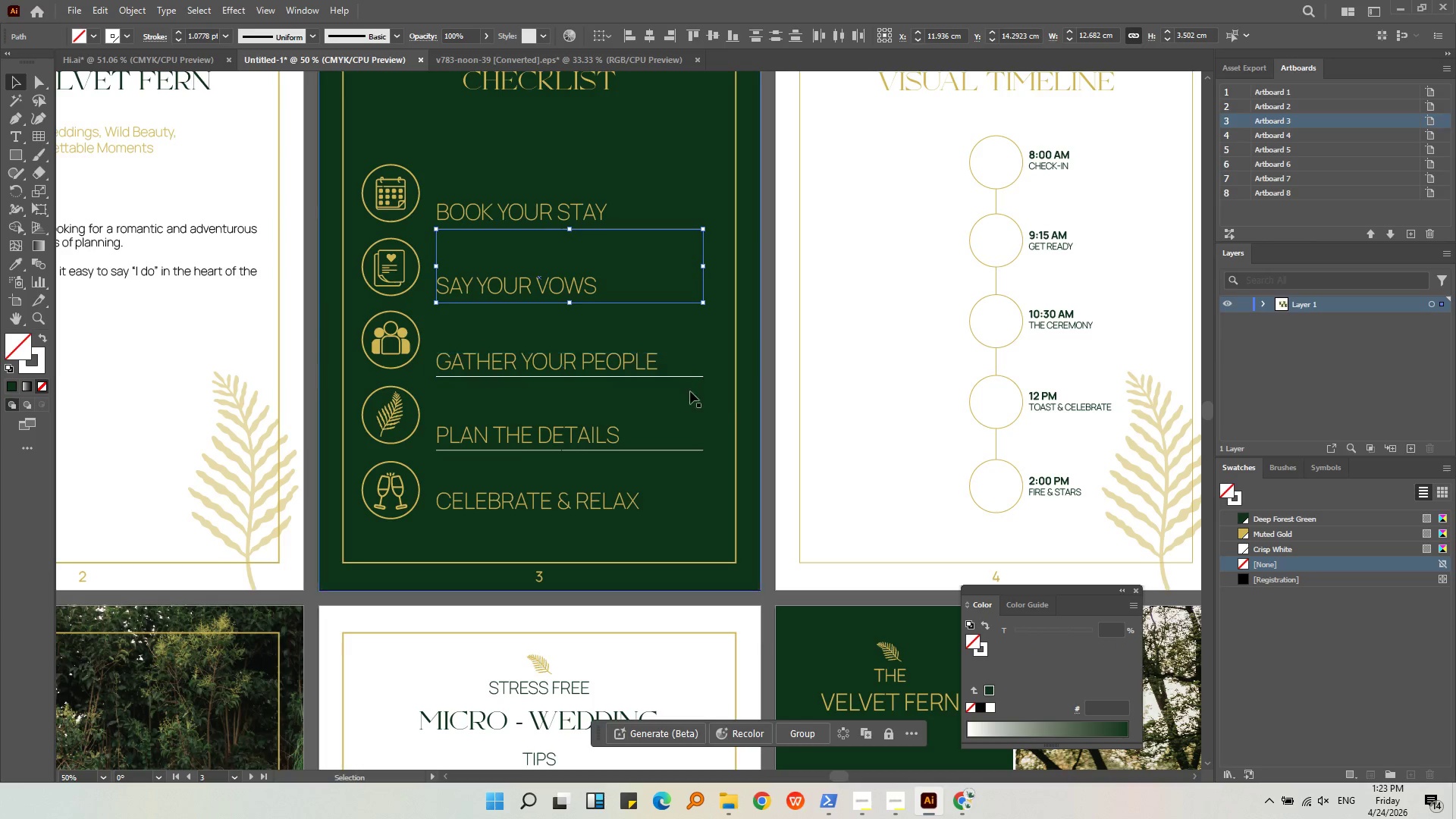 
hold_key(key=ShiftLeft, duration=0.62)
left_click([698, 377])
 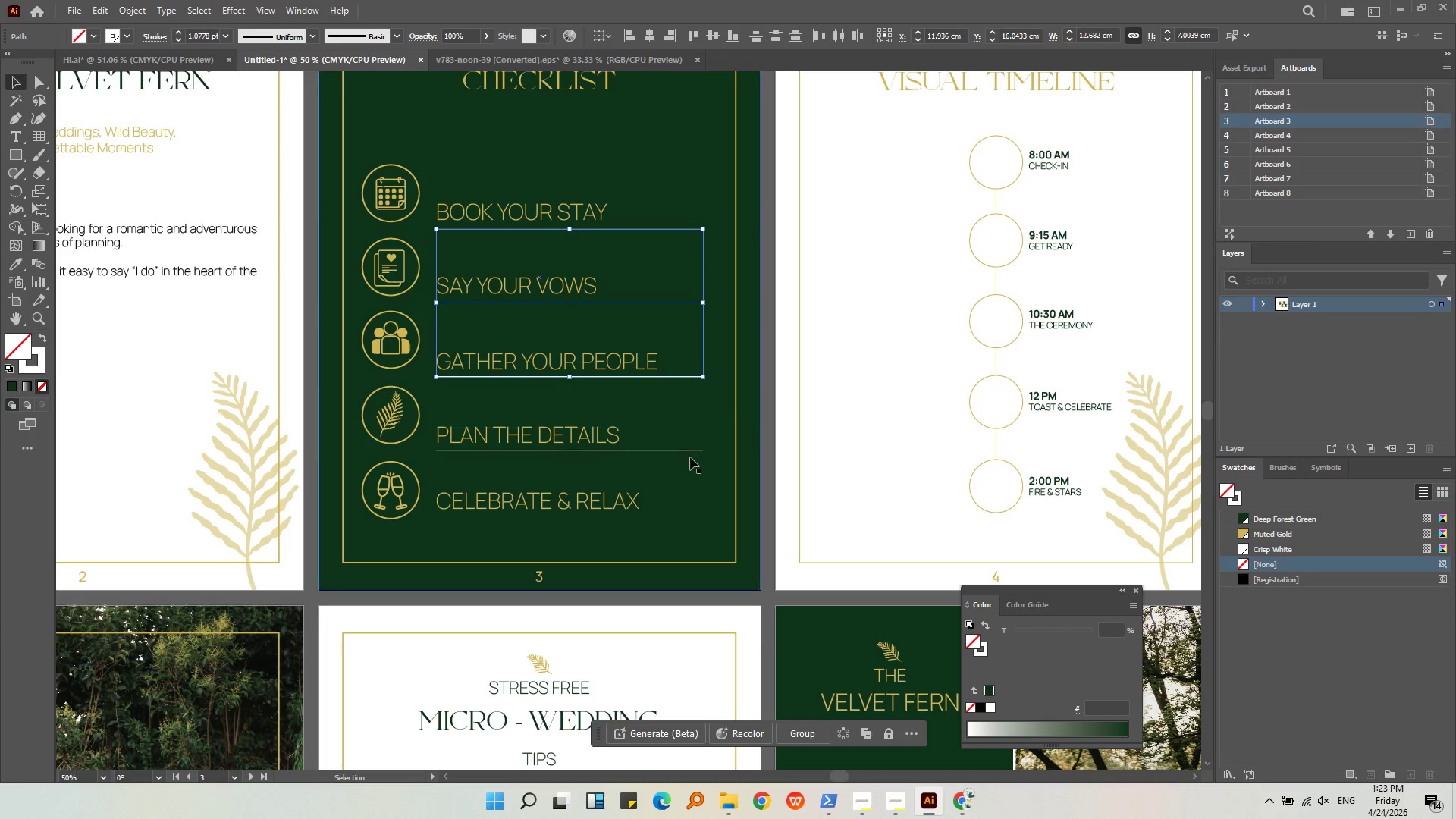 
hold_key(key=ShiftLeft, duration=0.84)
left_click([695, 450])
 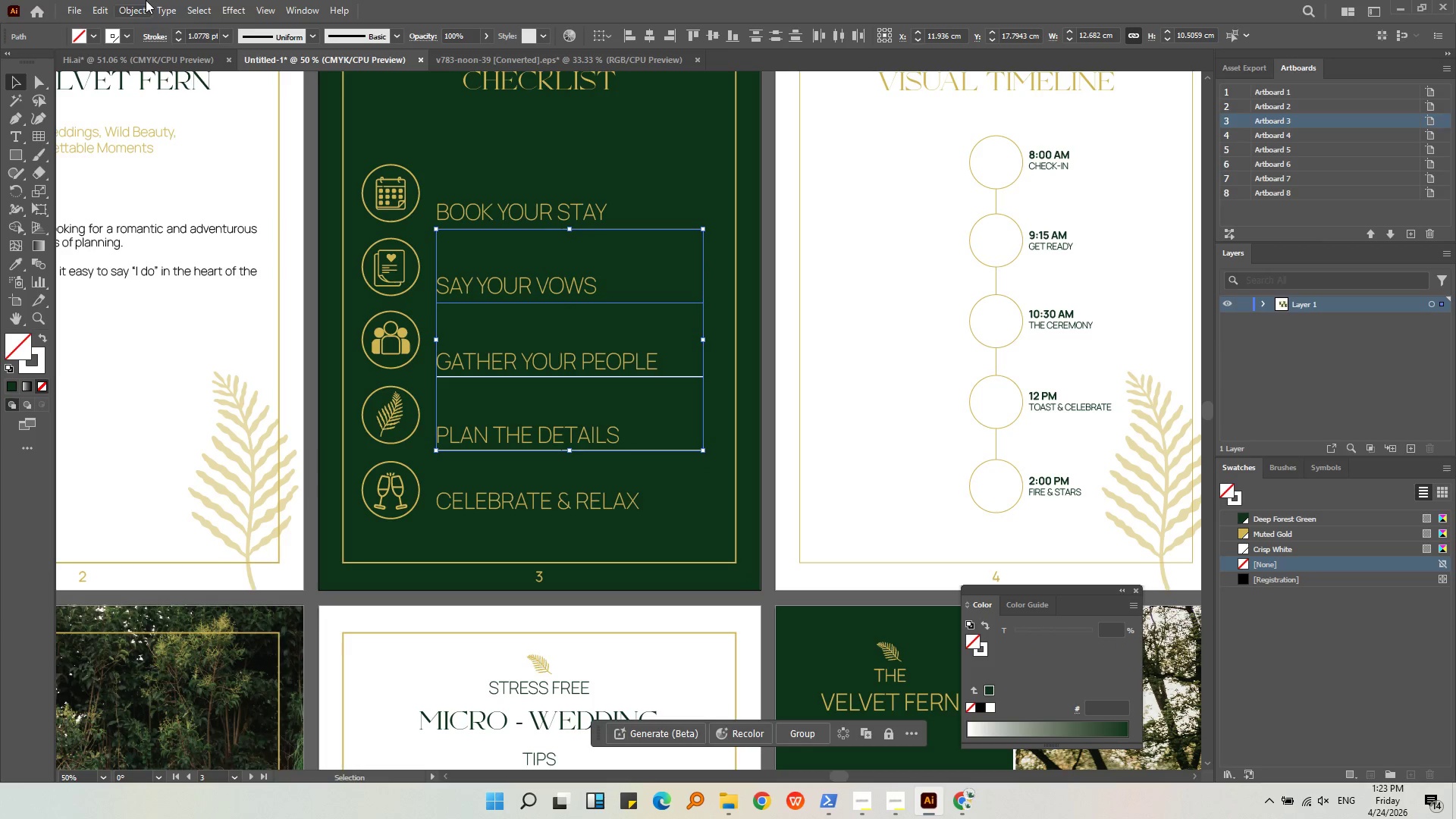 
left_click([127, 34])
 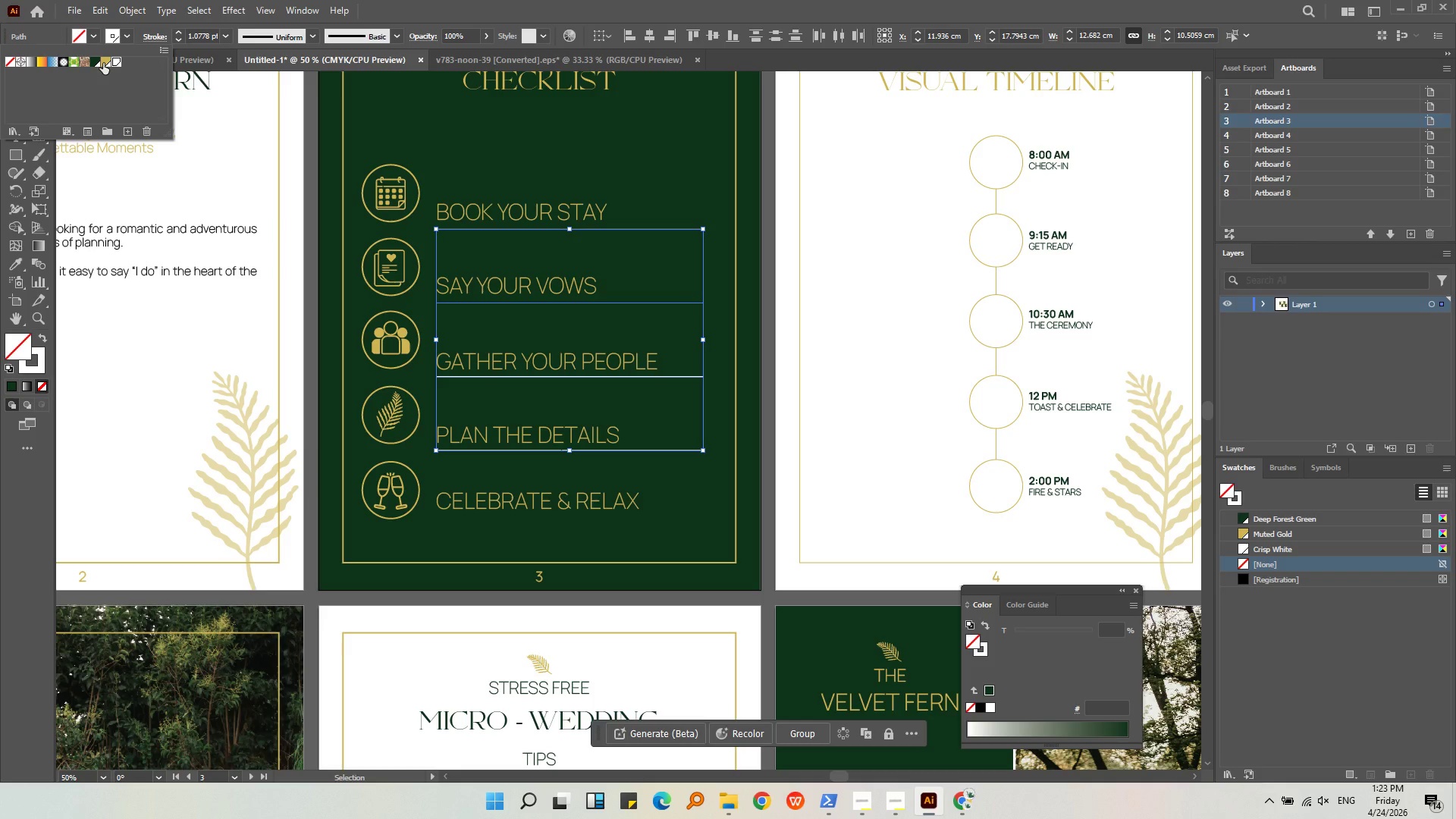 
left_click([103, 63])
 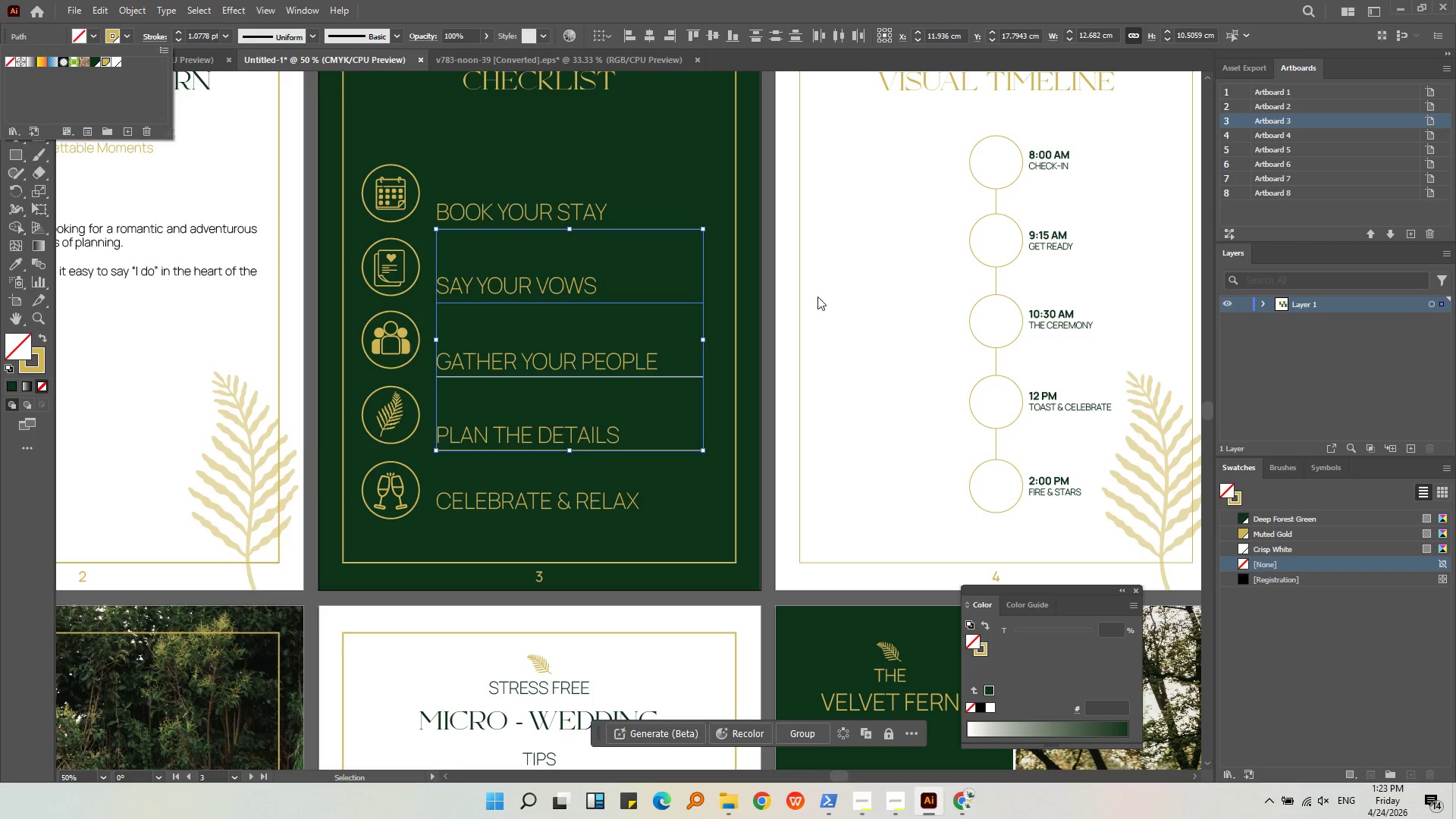 
double_click([821, 303])
 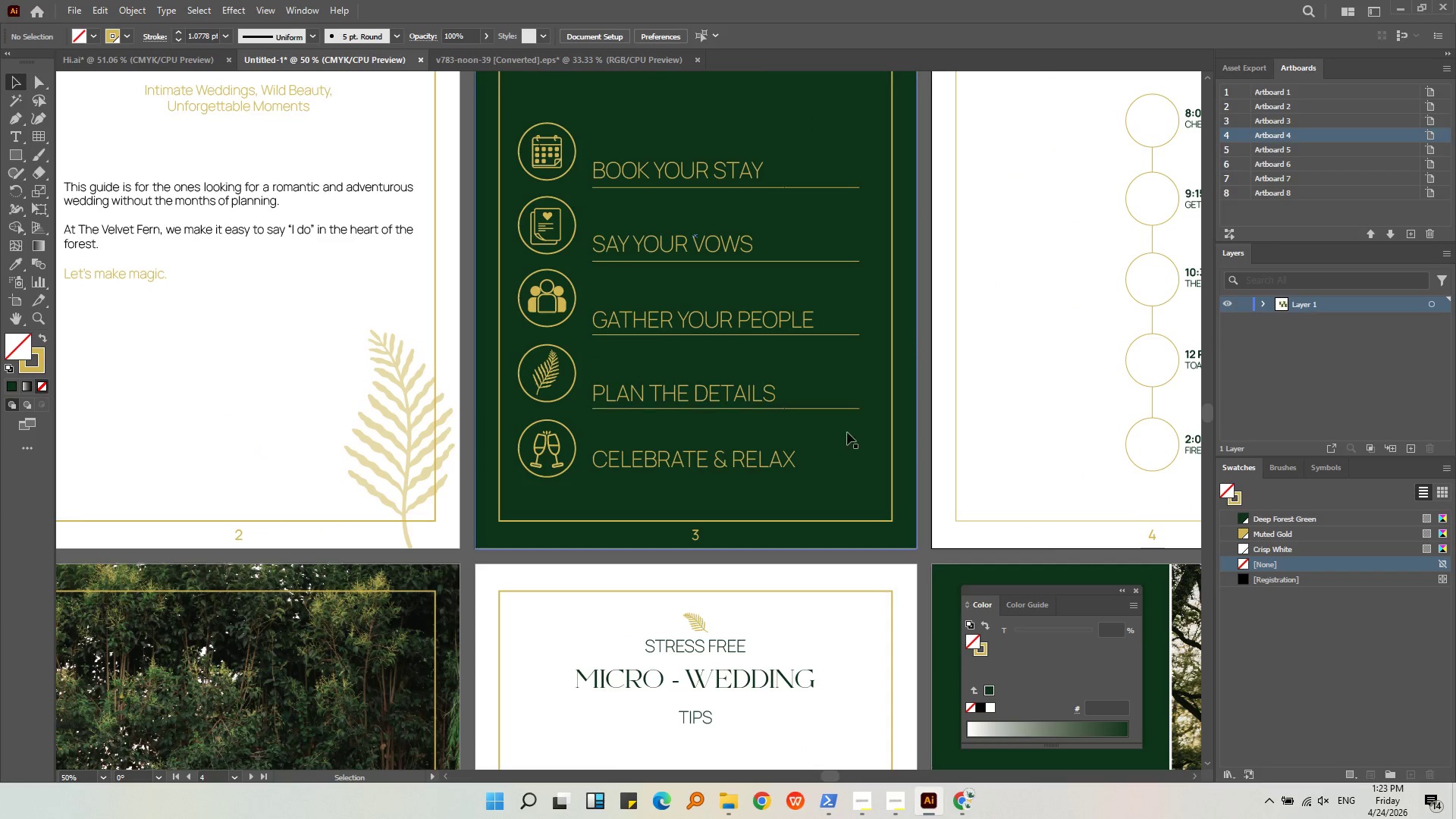 
hold_key(key=AltLeft, duration=0.58)
scroll: coordinate [669, 503], scroll_direction: down, amount: 1.0
 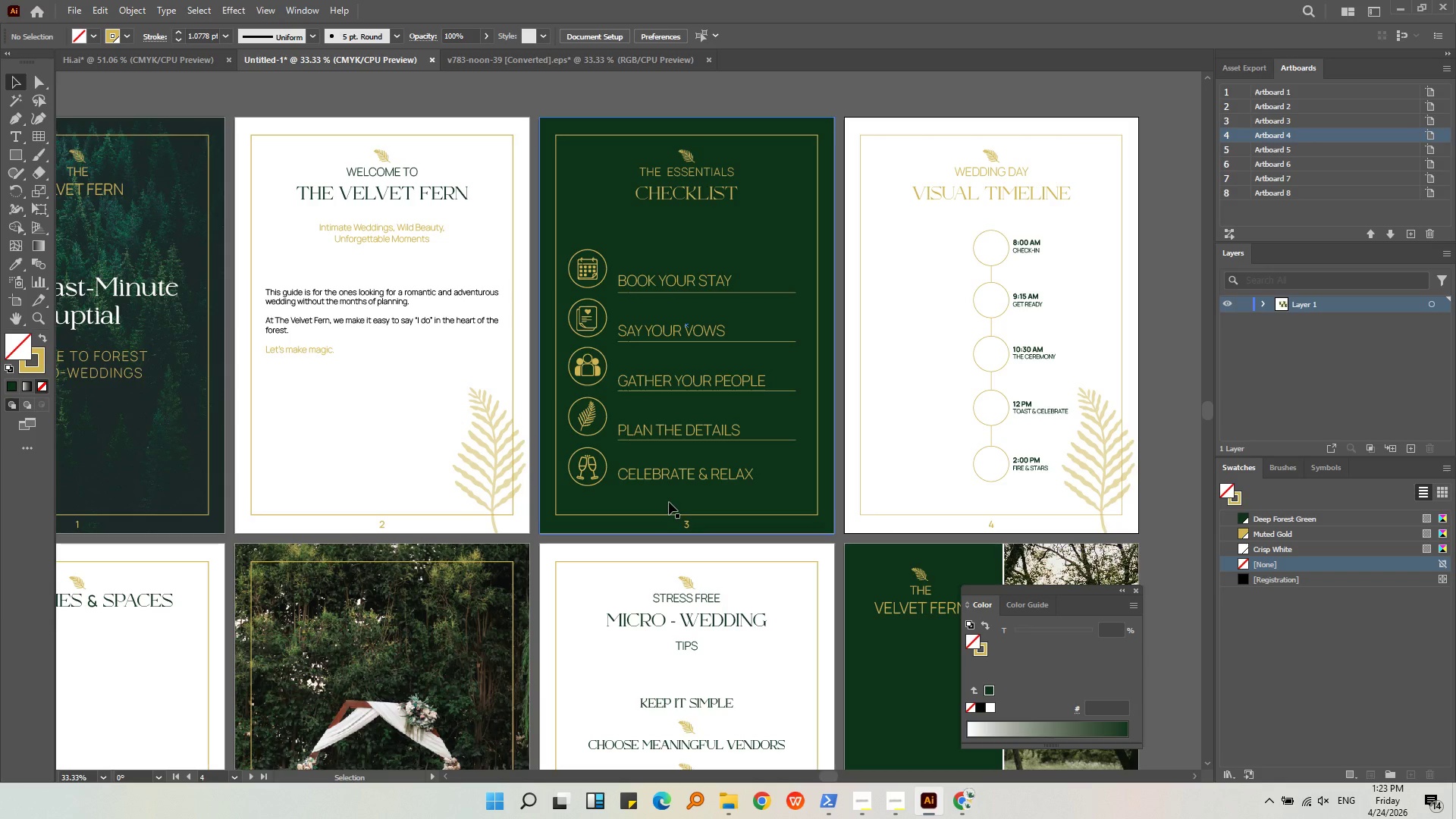 
hold_key(key=AltLeft, duration=1.28)
scroll: coordinate [667, 496], scroll_direction: up, amount: 1.0
 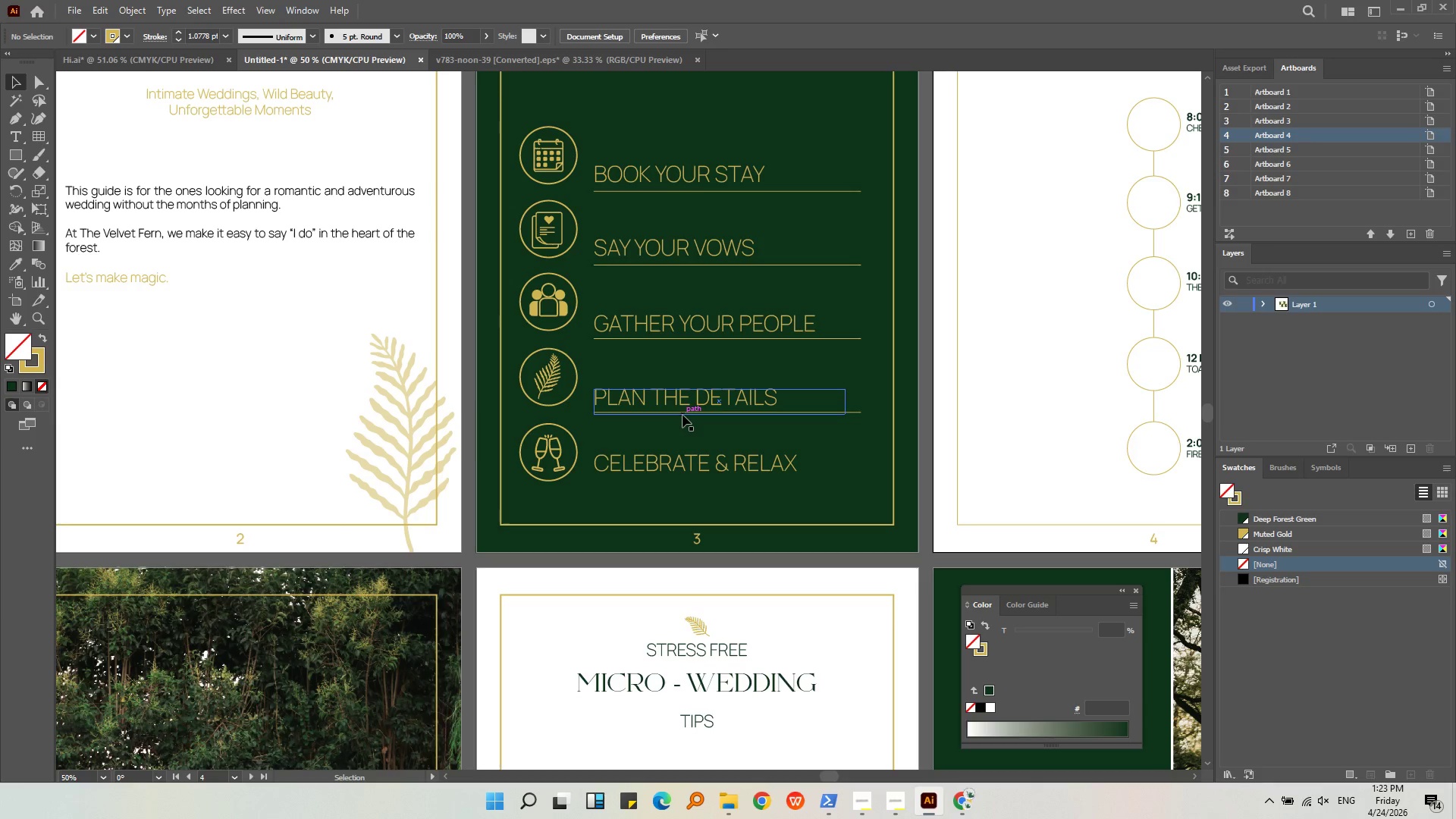 
left_click([855, 413])
 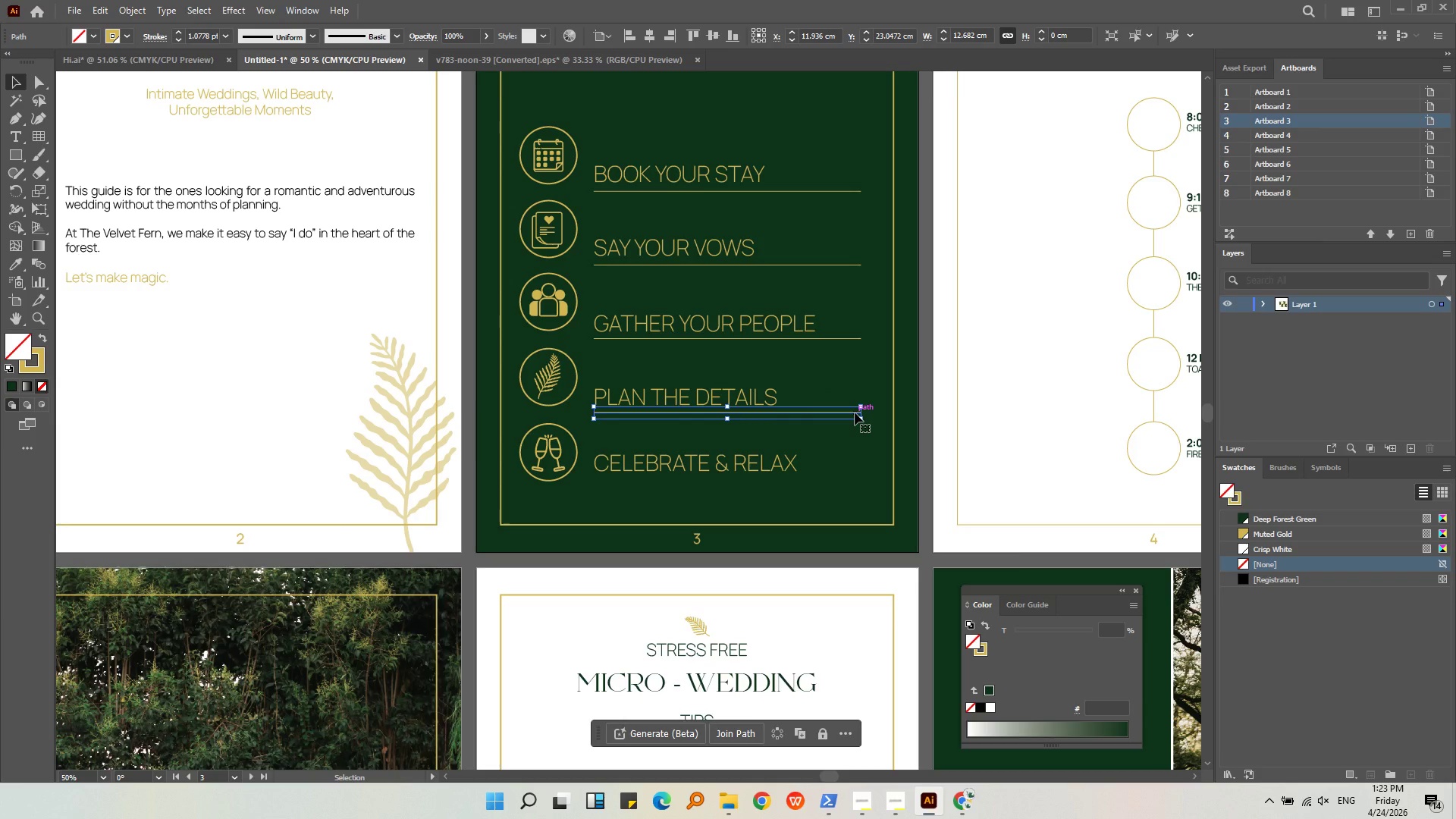 
hold_key(key=AltLeft, duration=4.72)
left_click_drag(start_coordinate=[855, 413], to_coordinate=[852, 479])
 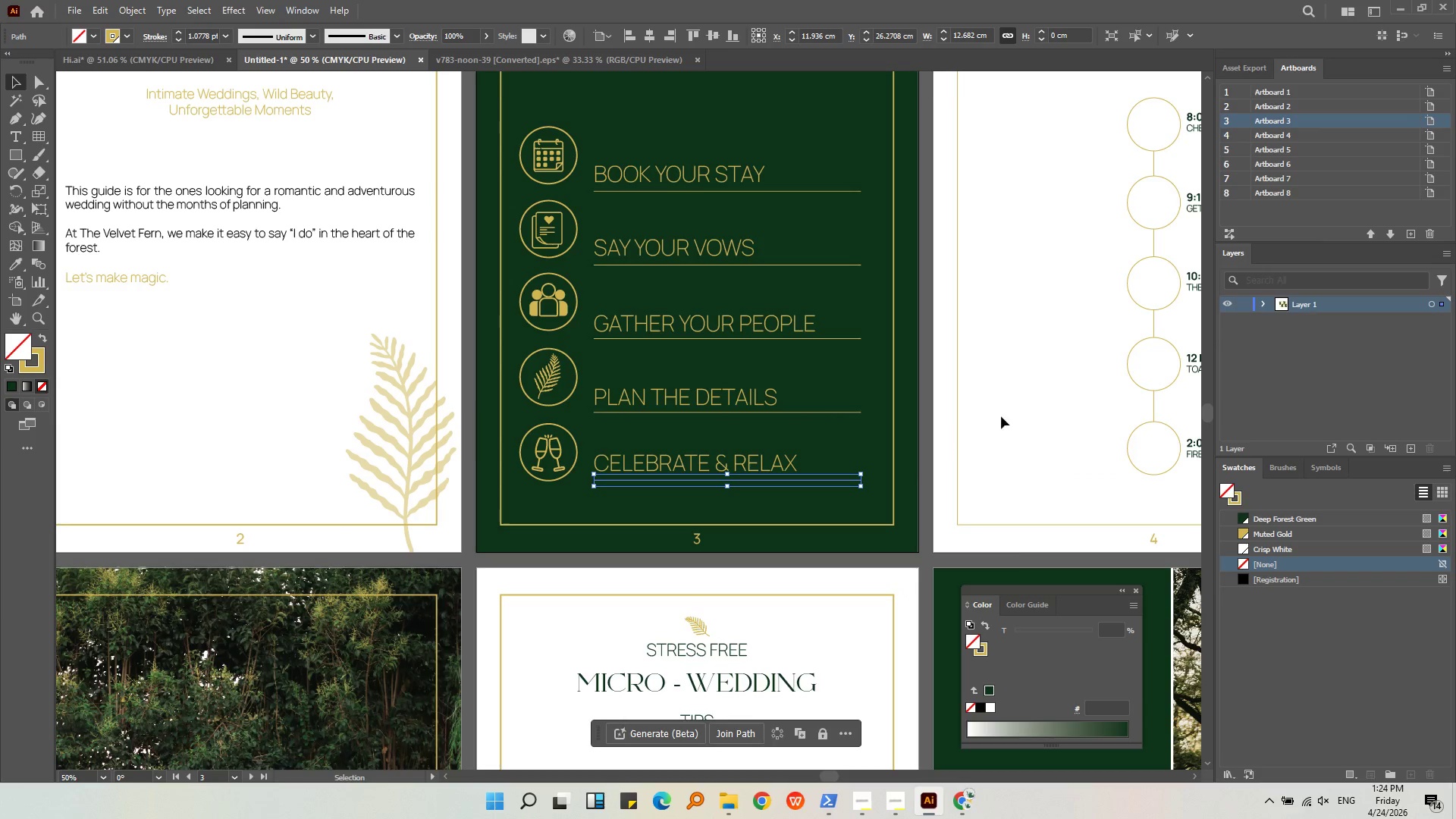 
left_click([1010, 412])
 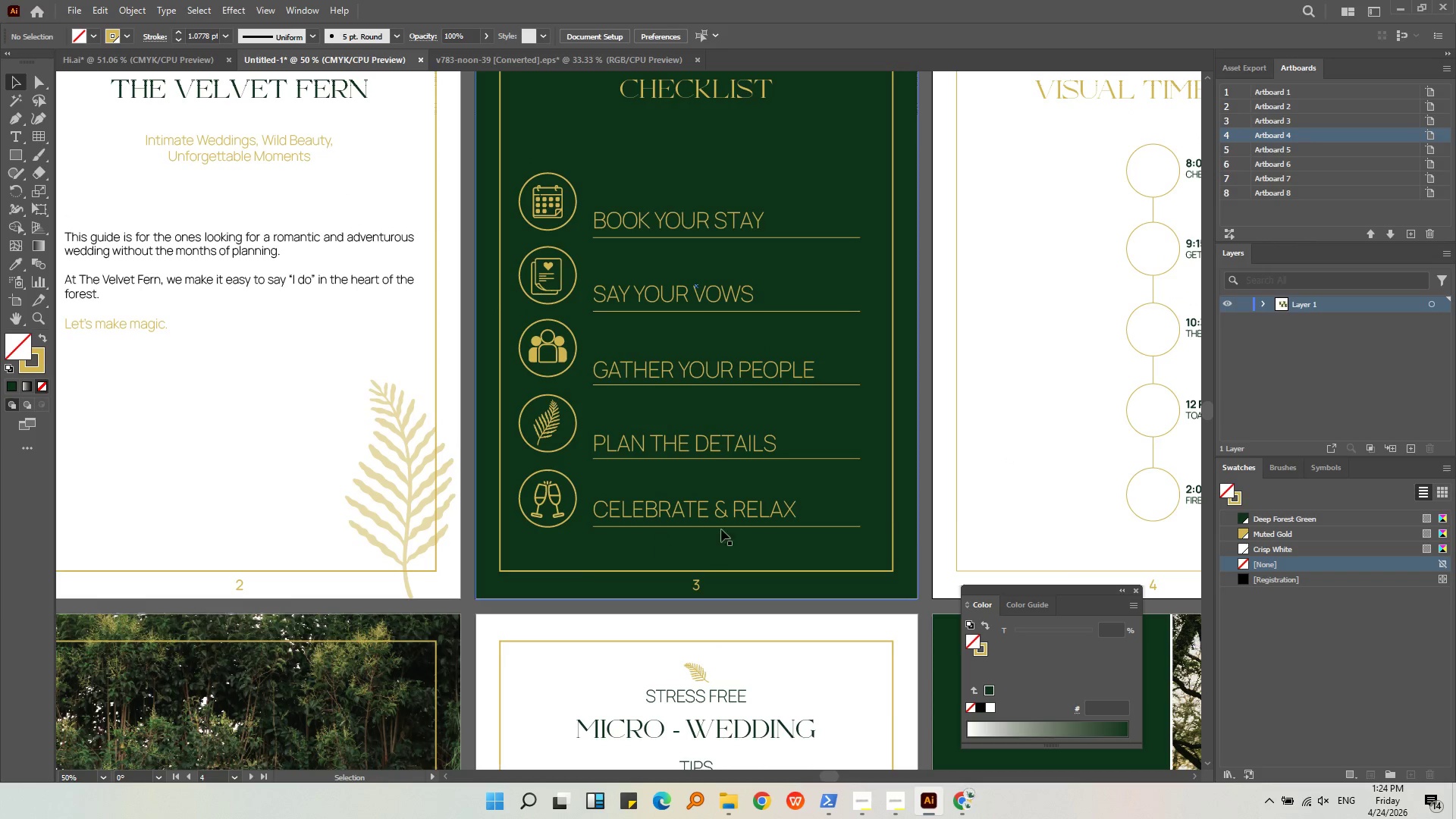 
left_click([852, 528])
 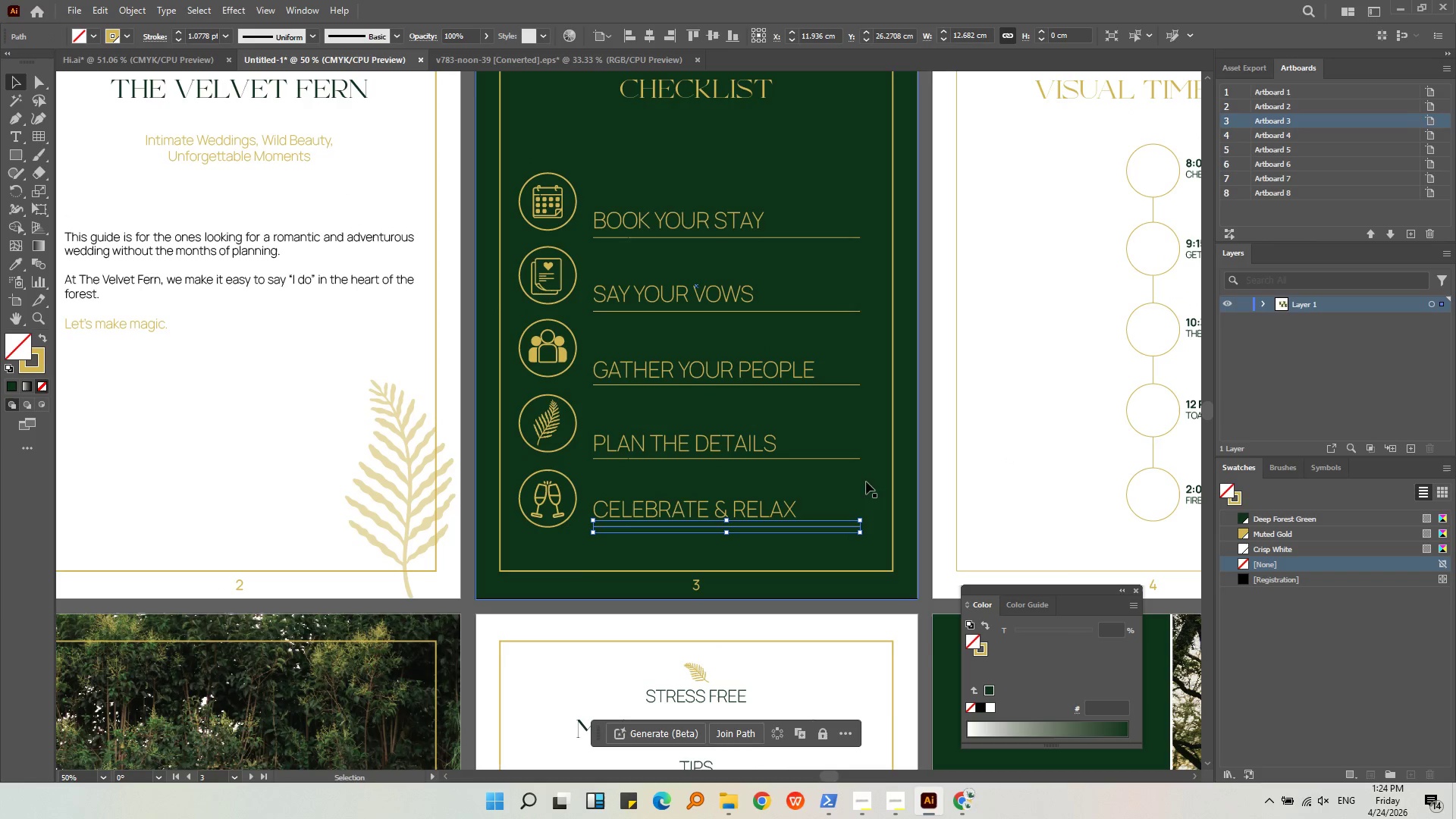 
hold_key(key=ShiftLeft, duration=0.59)
left_click([858, 459])
 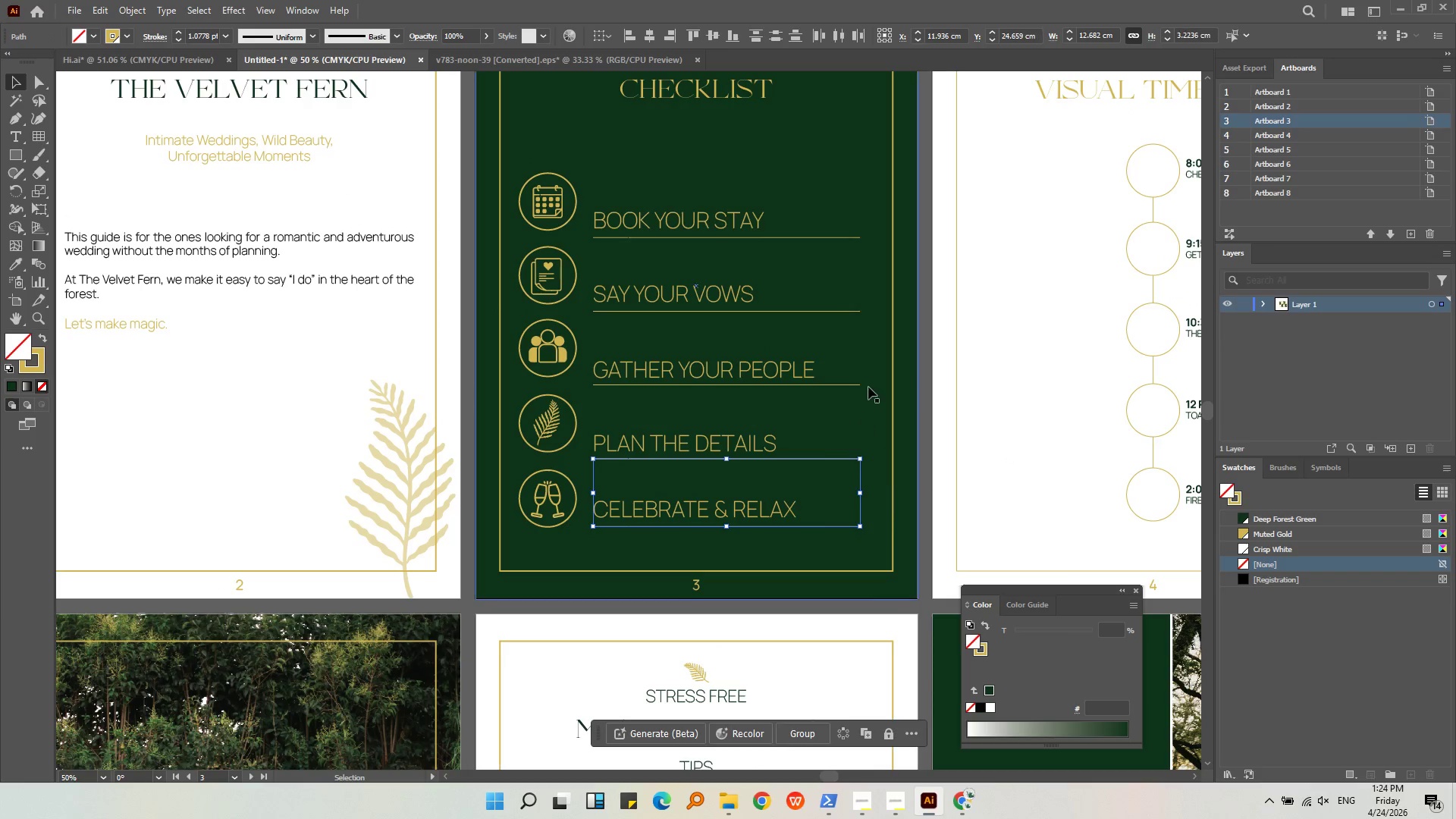 
hold_key(key=ShiftLeft, duration=0.61)
left_click([860, 384])
 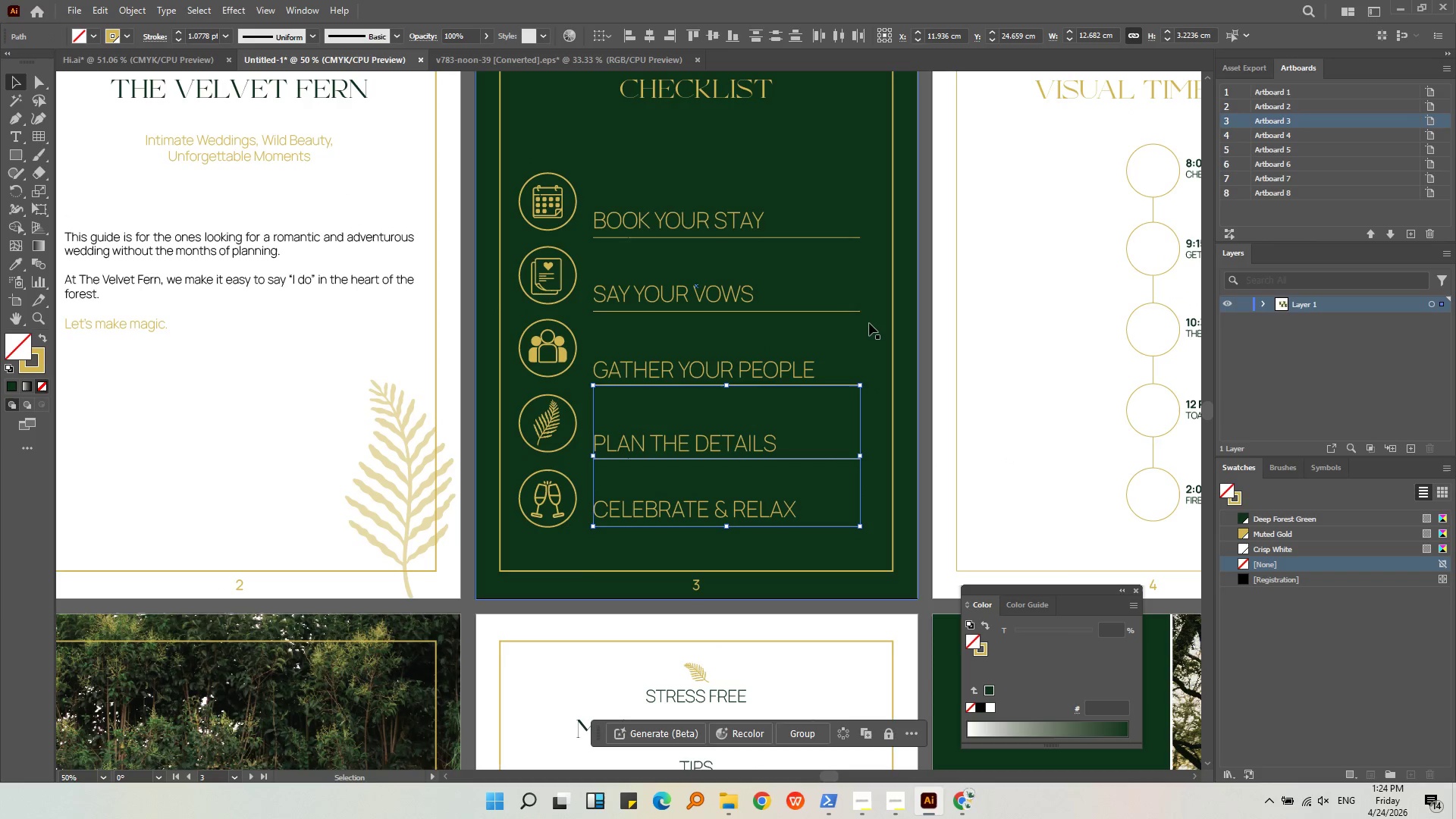 
hold_key(key=ShiftLeft, duration=0.75)
left_click([861, 312])
 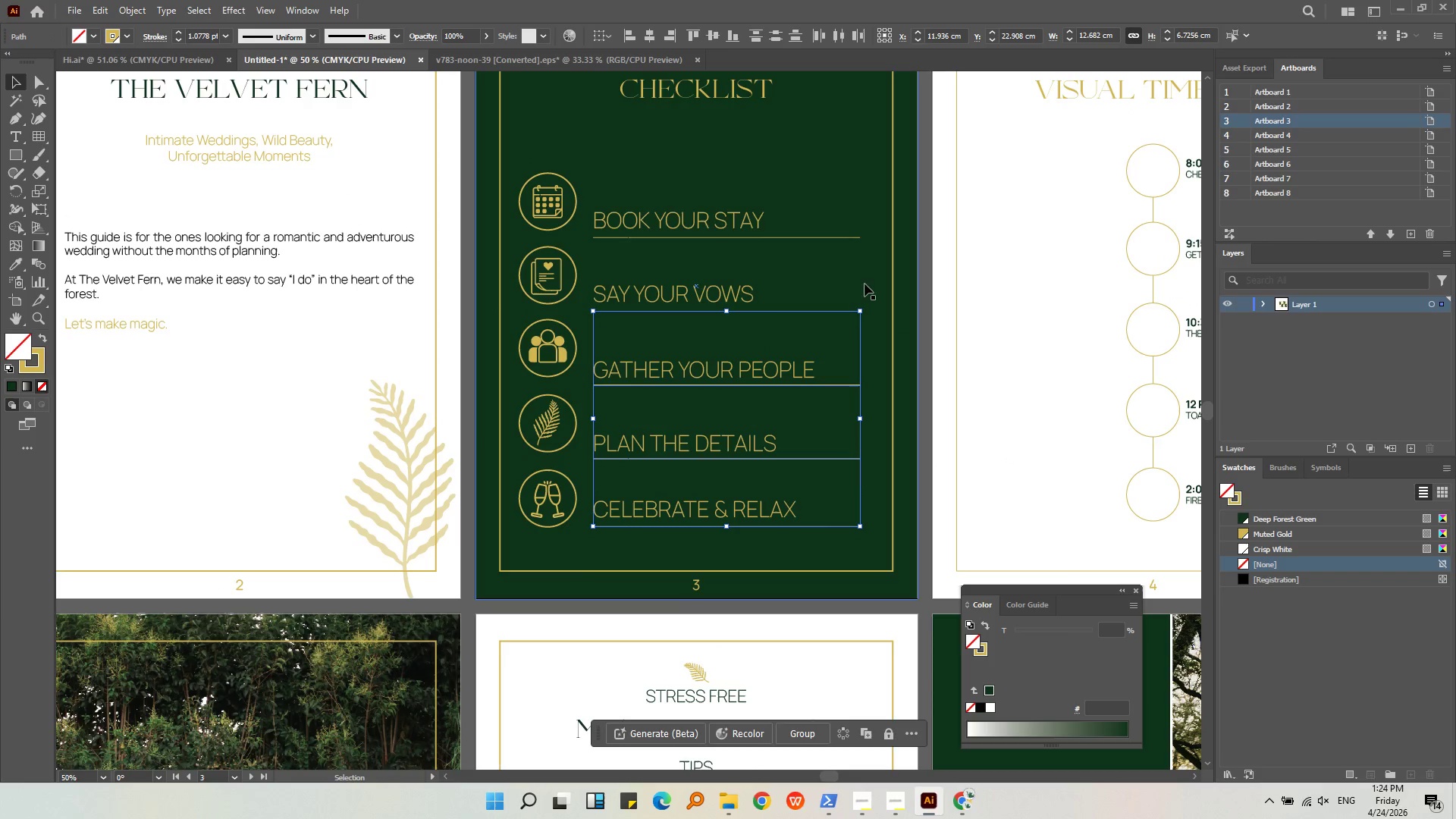 
hold_key(key=ShiftLeft, duration=0.61)
left_click([859, 238])
 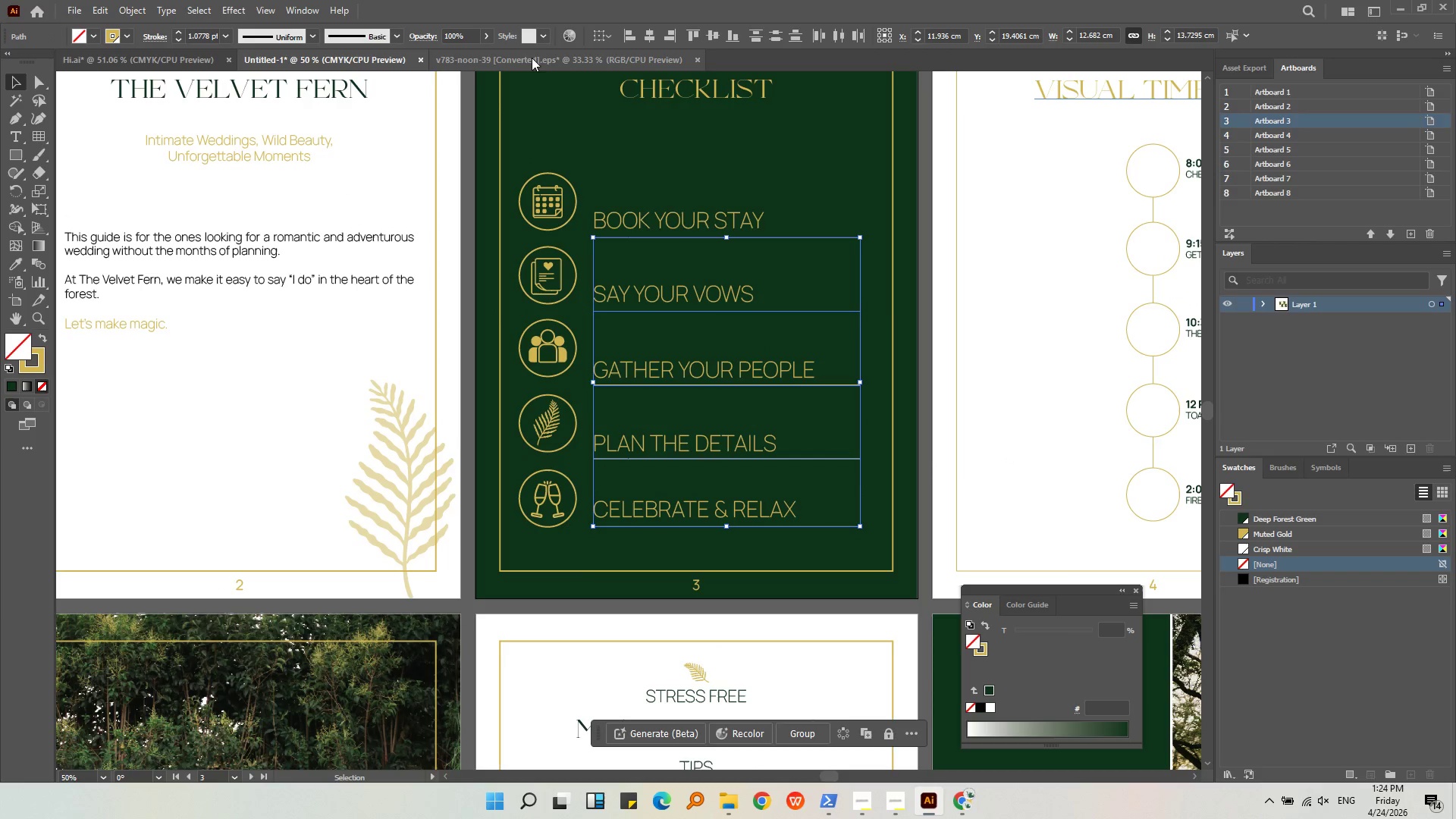 
left_click([627, 39])
 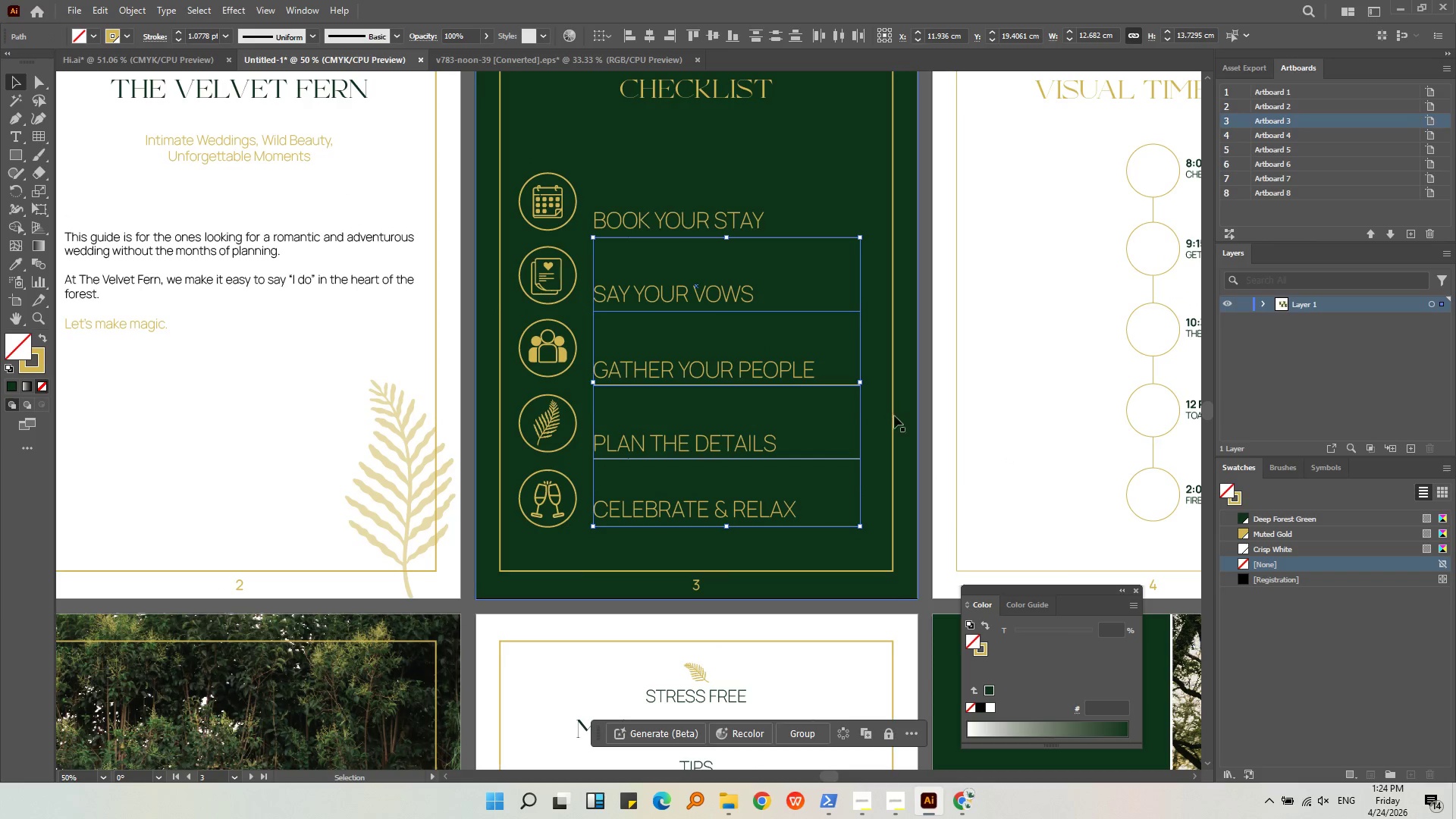 
left_click([992, 416])
 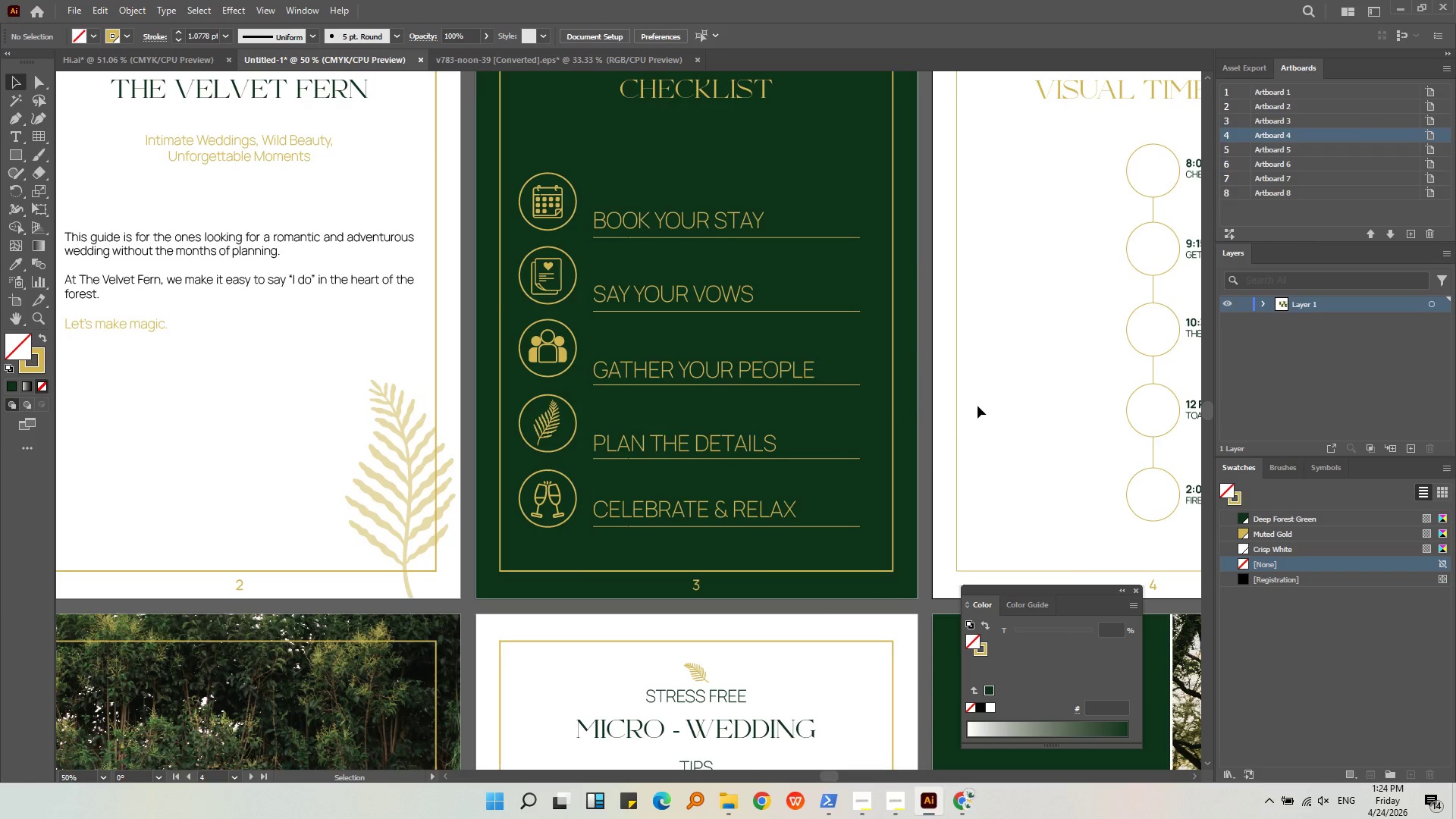 
key(Alt+AltLeft)
 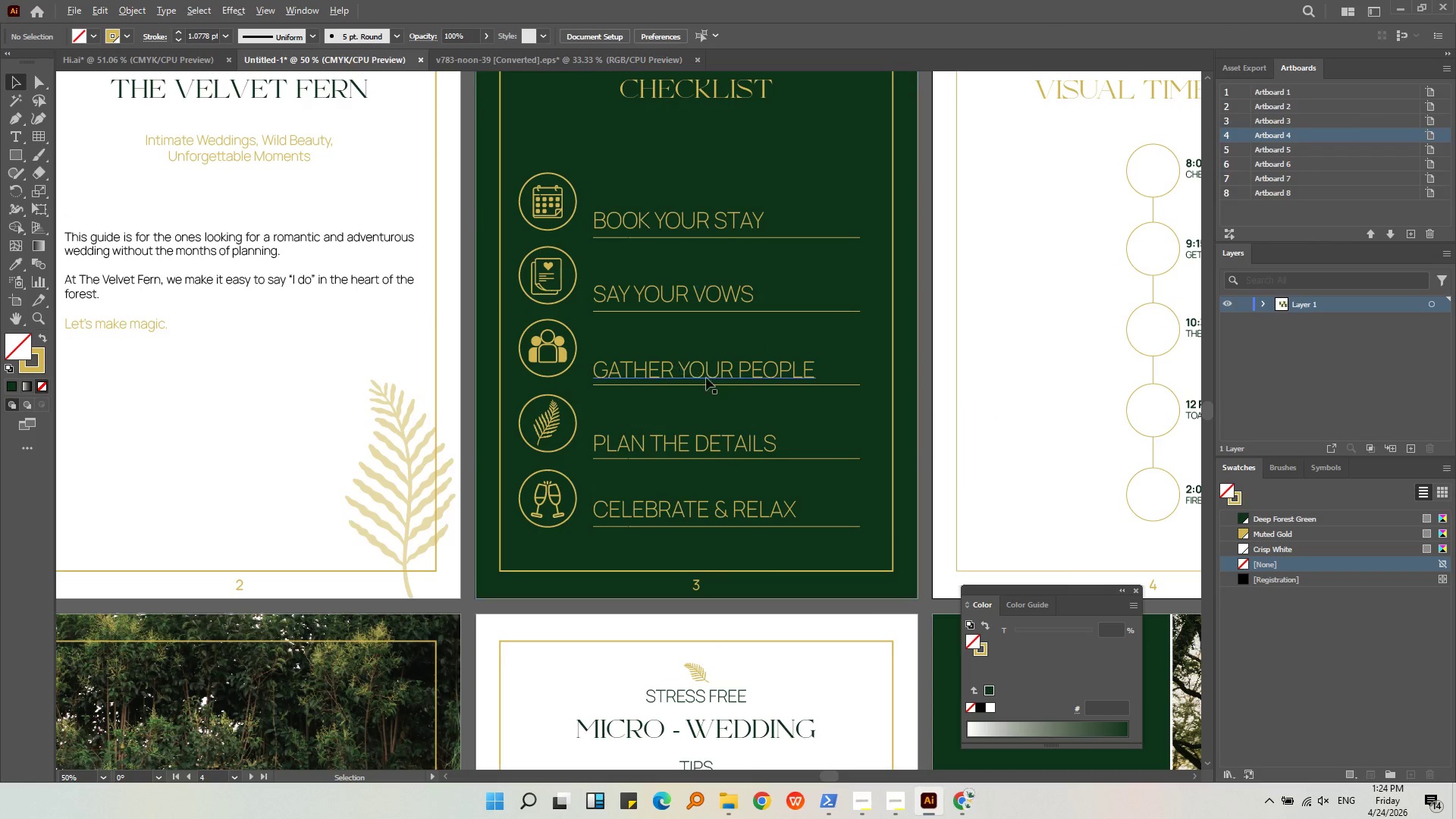 
scroll: coordinate [706, 378], scroll_direction: down, amount: 1.0
 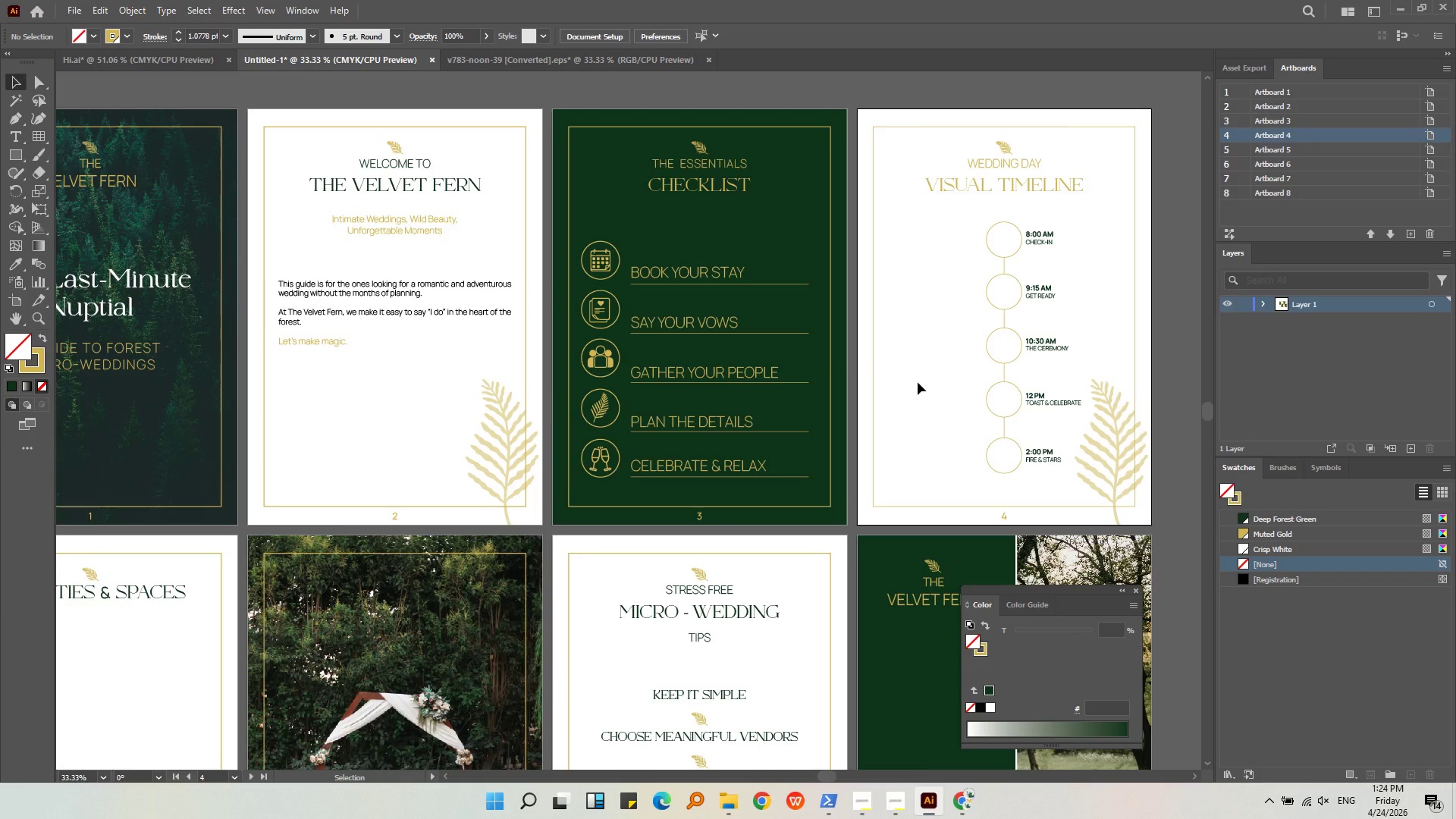 
wait(5.37)
 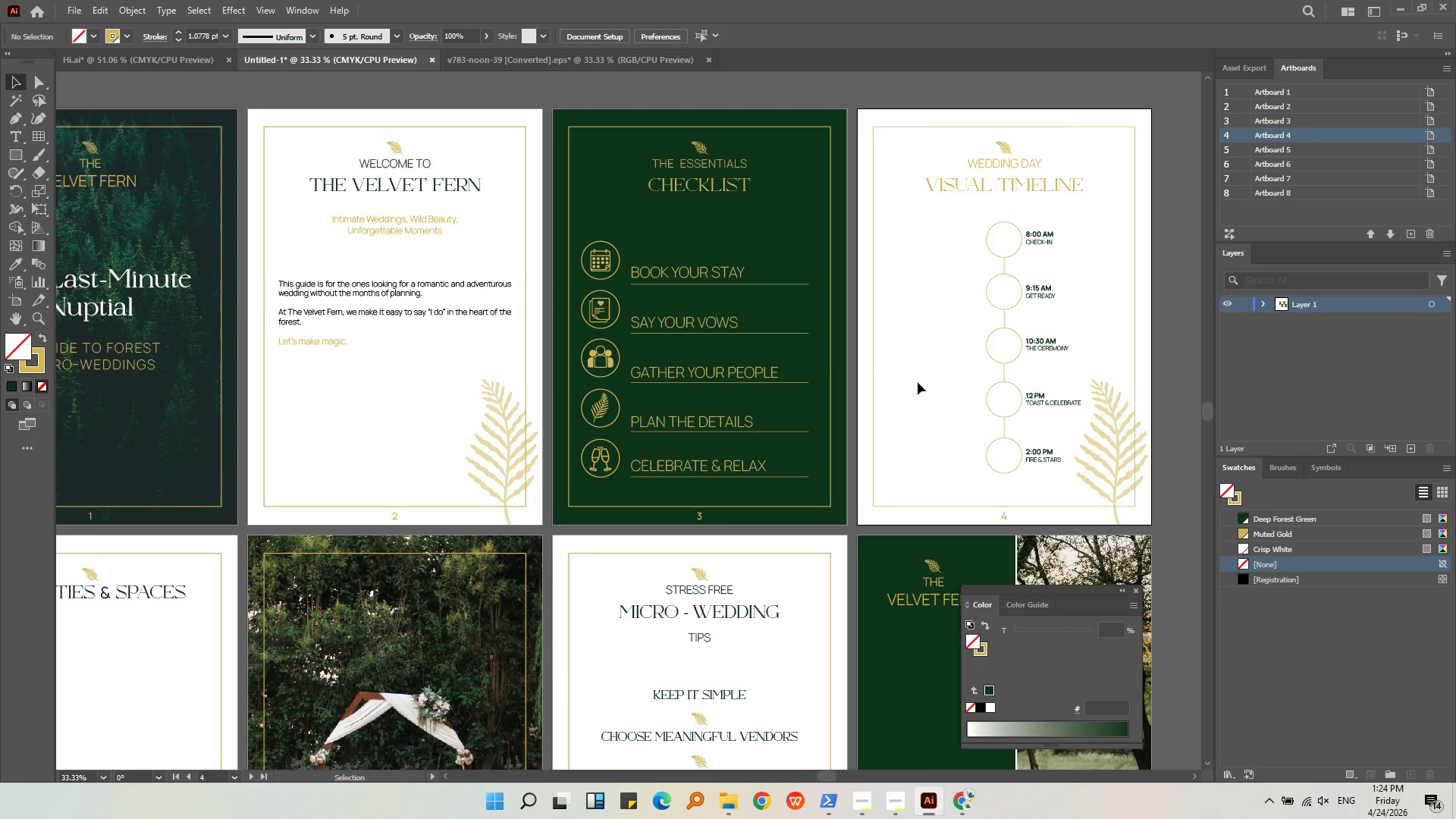 
key(Alt+AltLeft)
 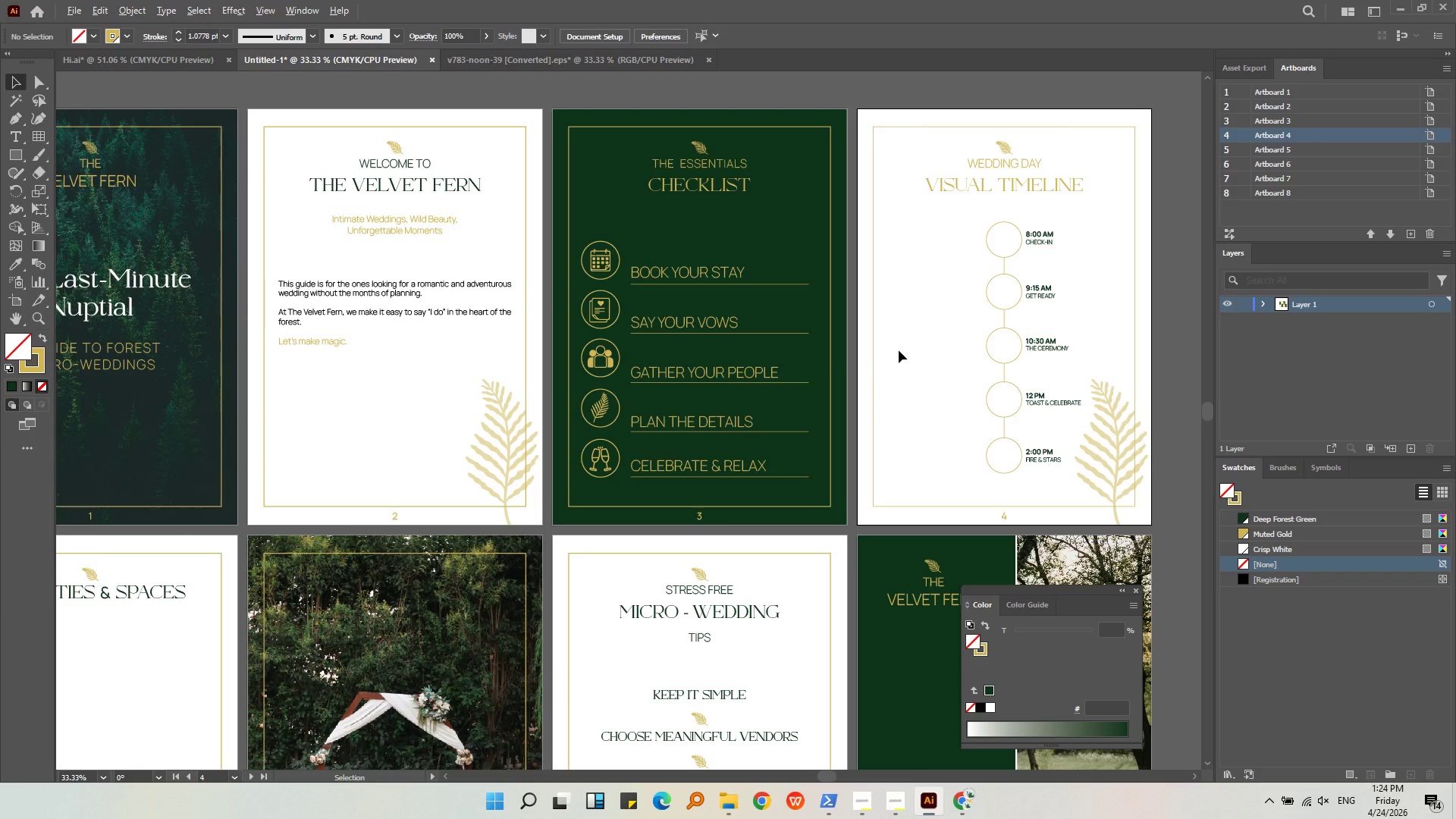 
scroll: coordinate [899, 350], scroll_direction: down, amount: 1.0
 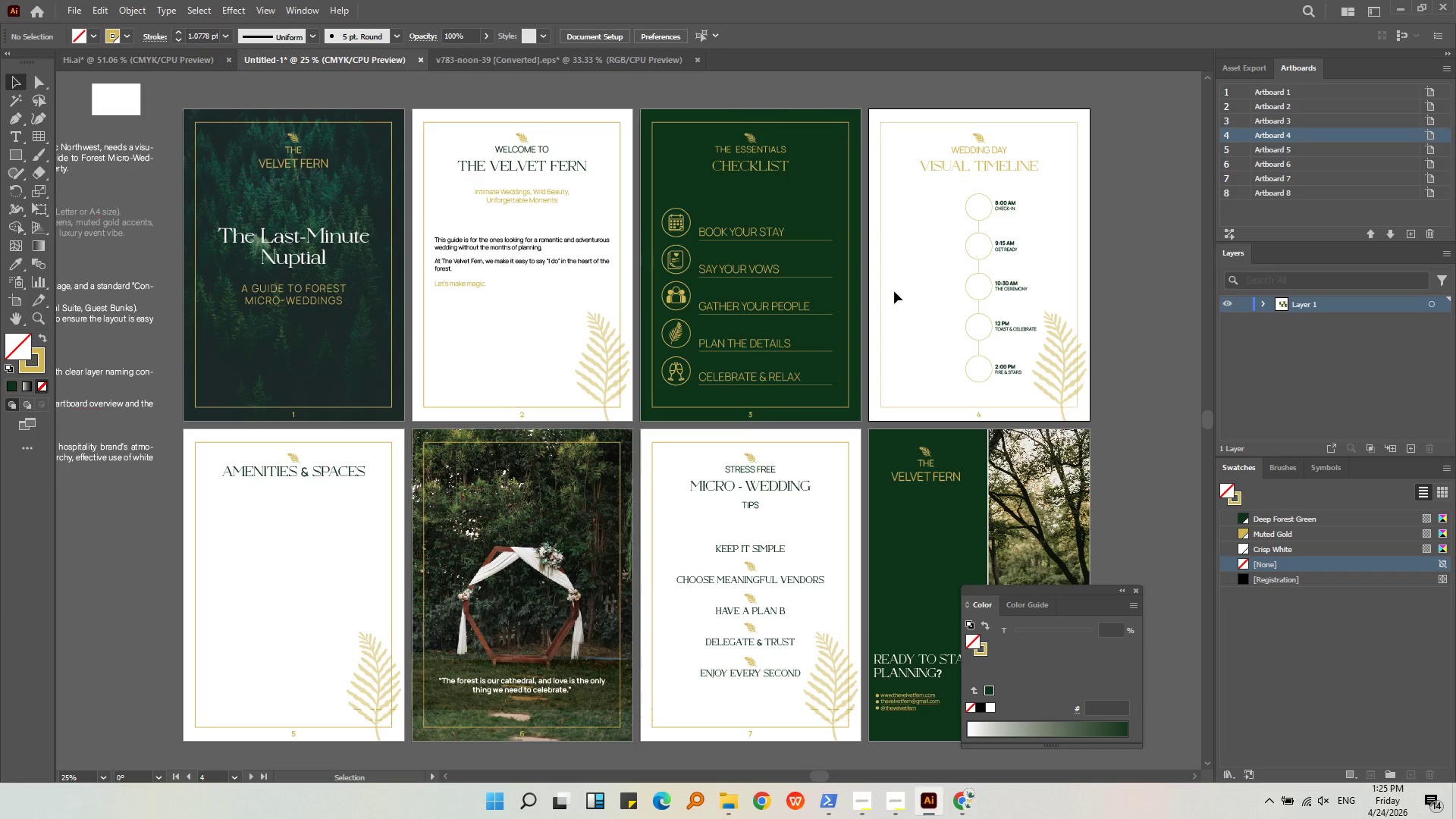 
wait(65.08)
 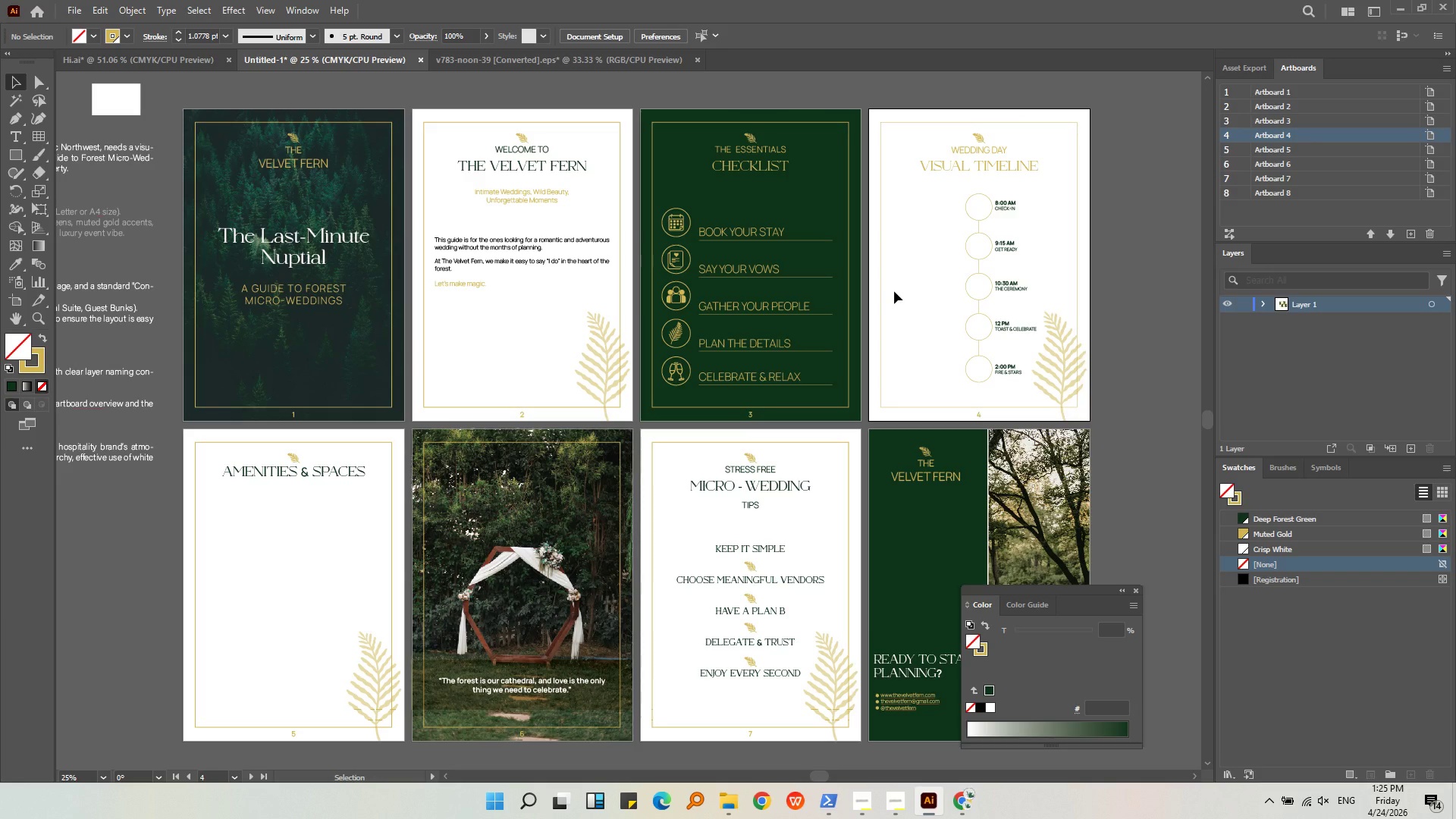 
key(Alt+AltLeft)
 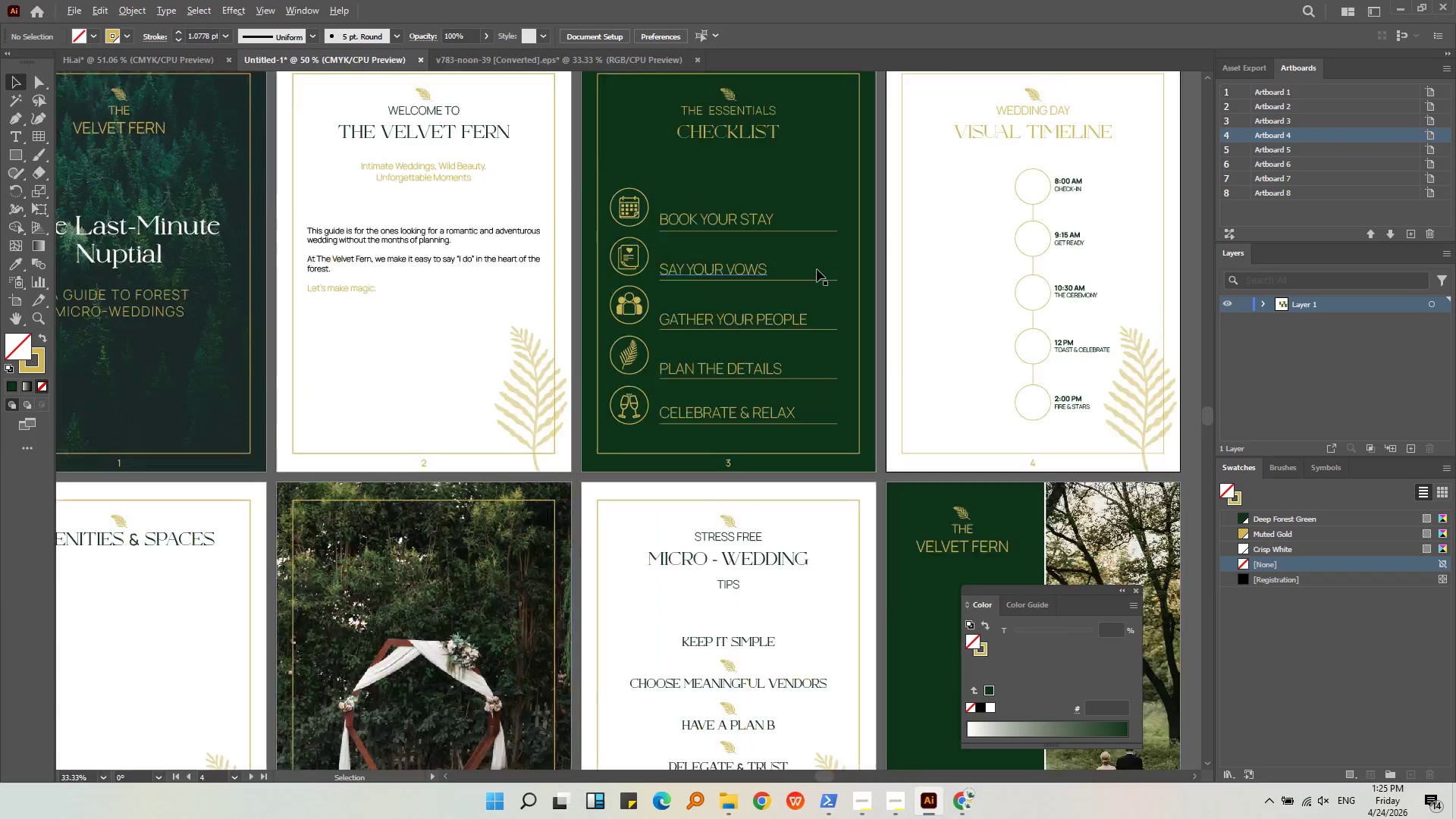 
scroll: coordinate [817, 269], scroll_direction: up, amount: 3.0
 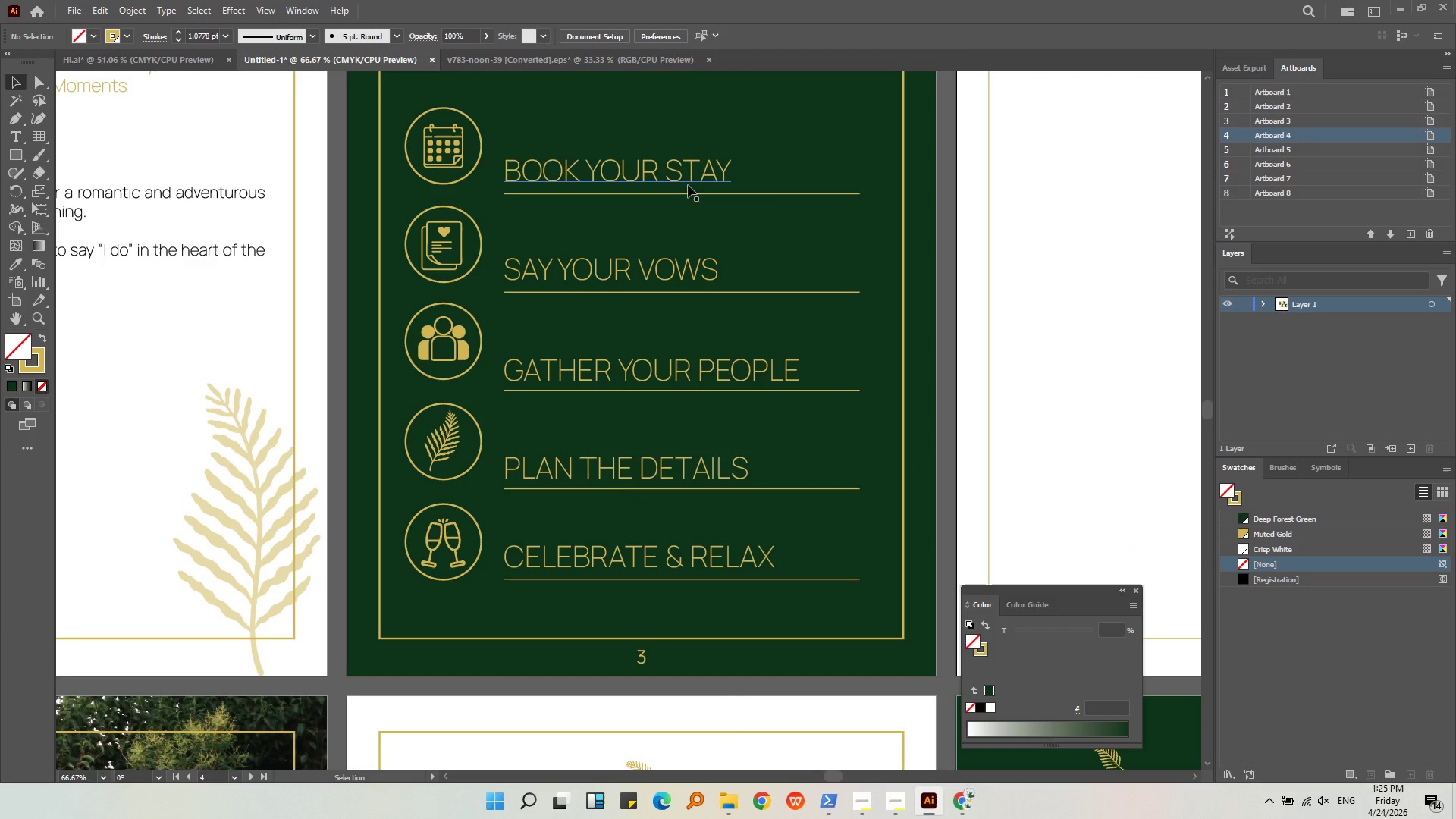 
left_click([687, 183])
 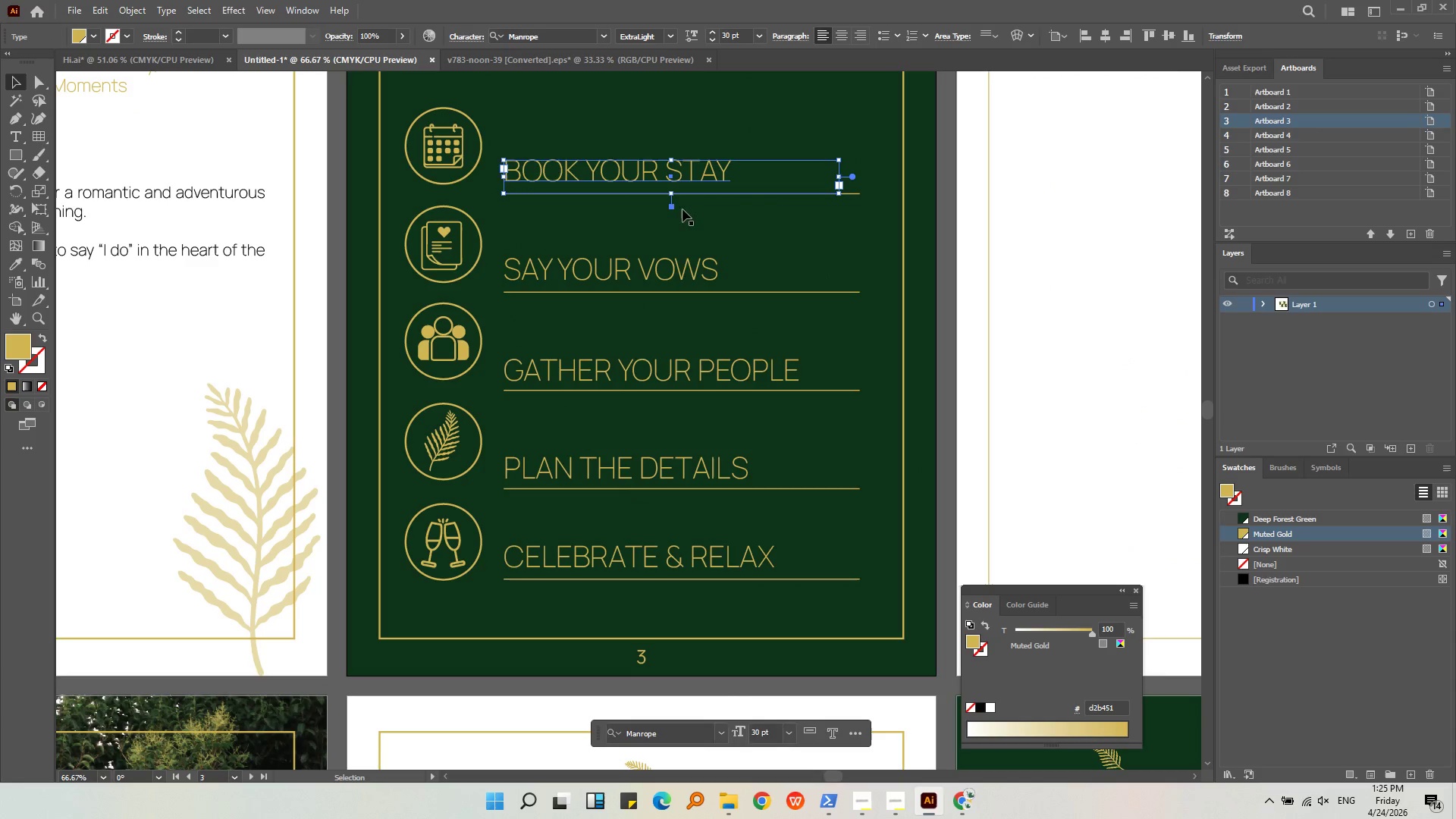 
hold_key(key=ShiftLeft, duration=0.78)
left_click([681, 262])
 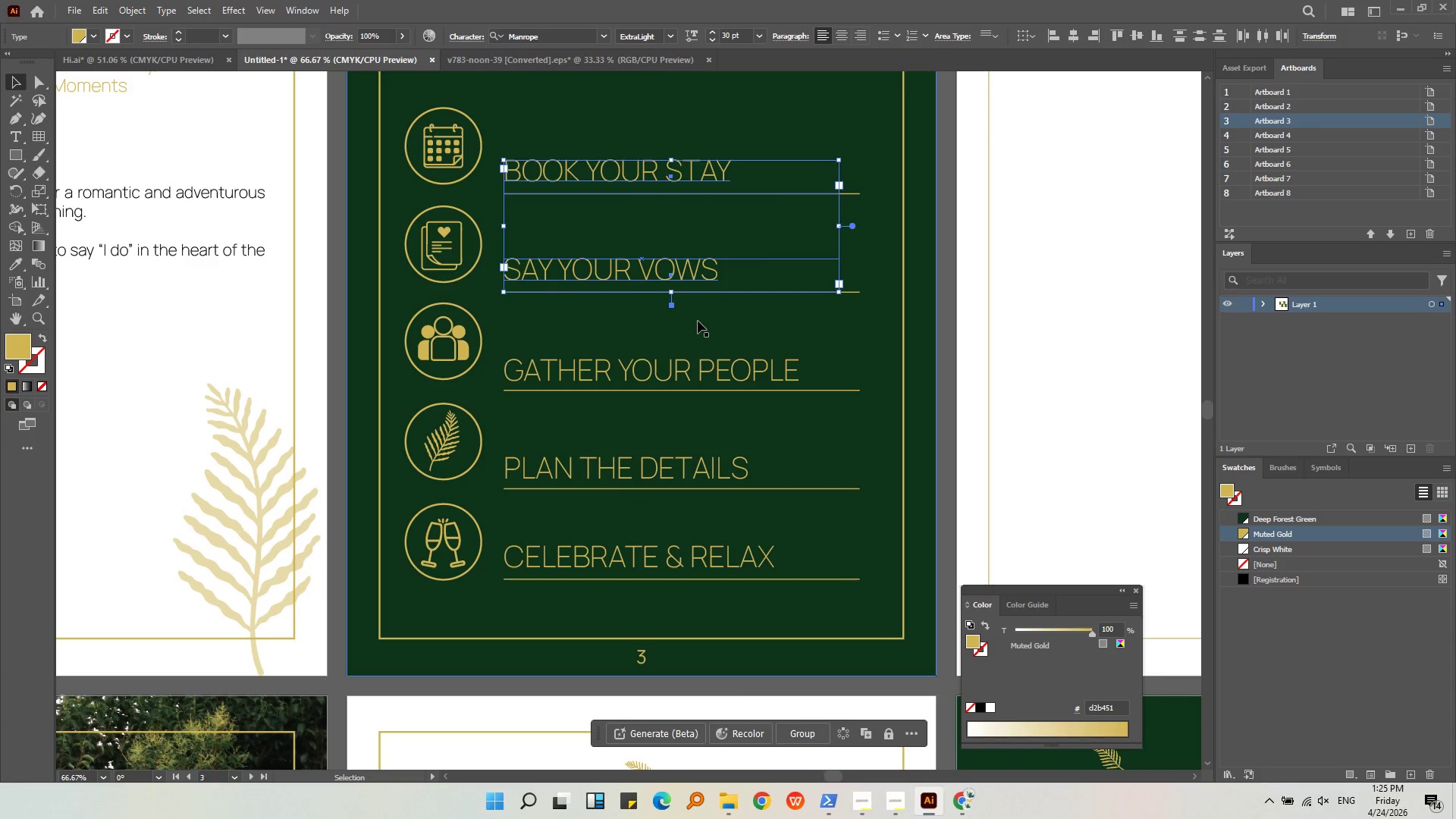 
hold_key(key=ShiftLeft, duration=0.55)
left_click([706, 366])
 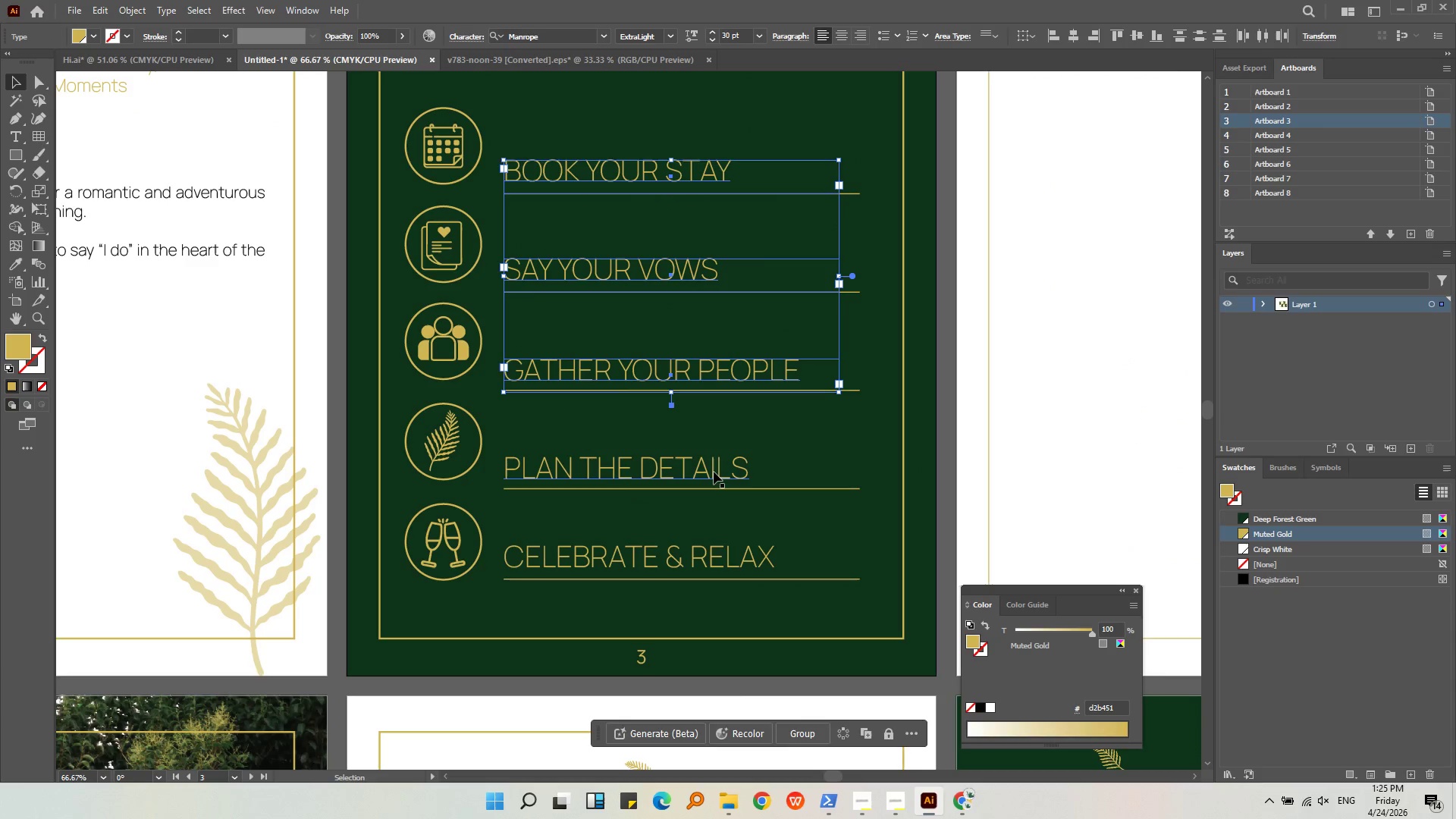 
hold_key(key=ShiftLeft, duration=0.34)
left_click([714, 459])
 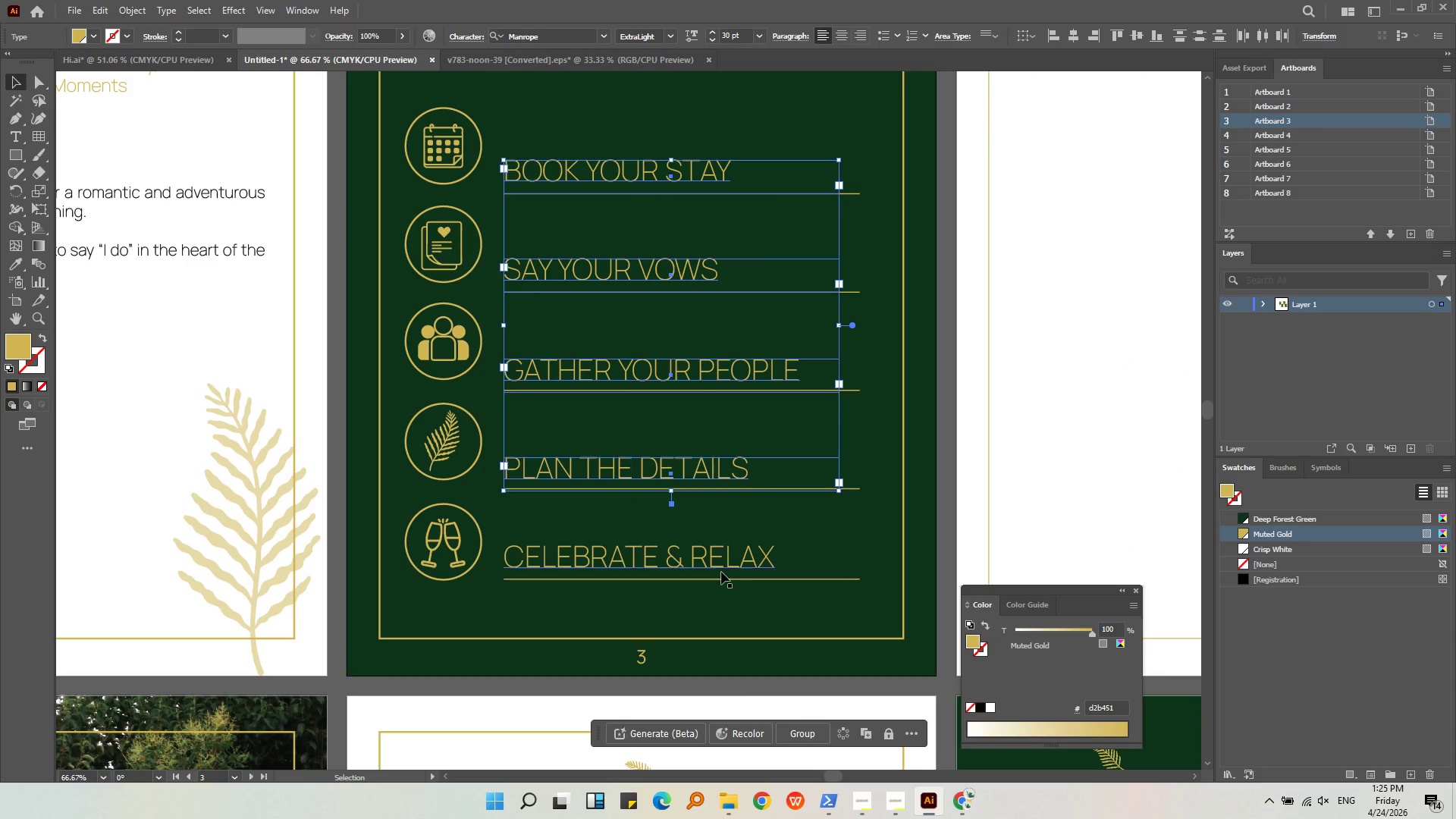 
hold_key(key=ShiftLeft, duration=0.39)
left_click([723, 560])
 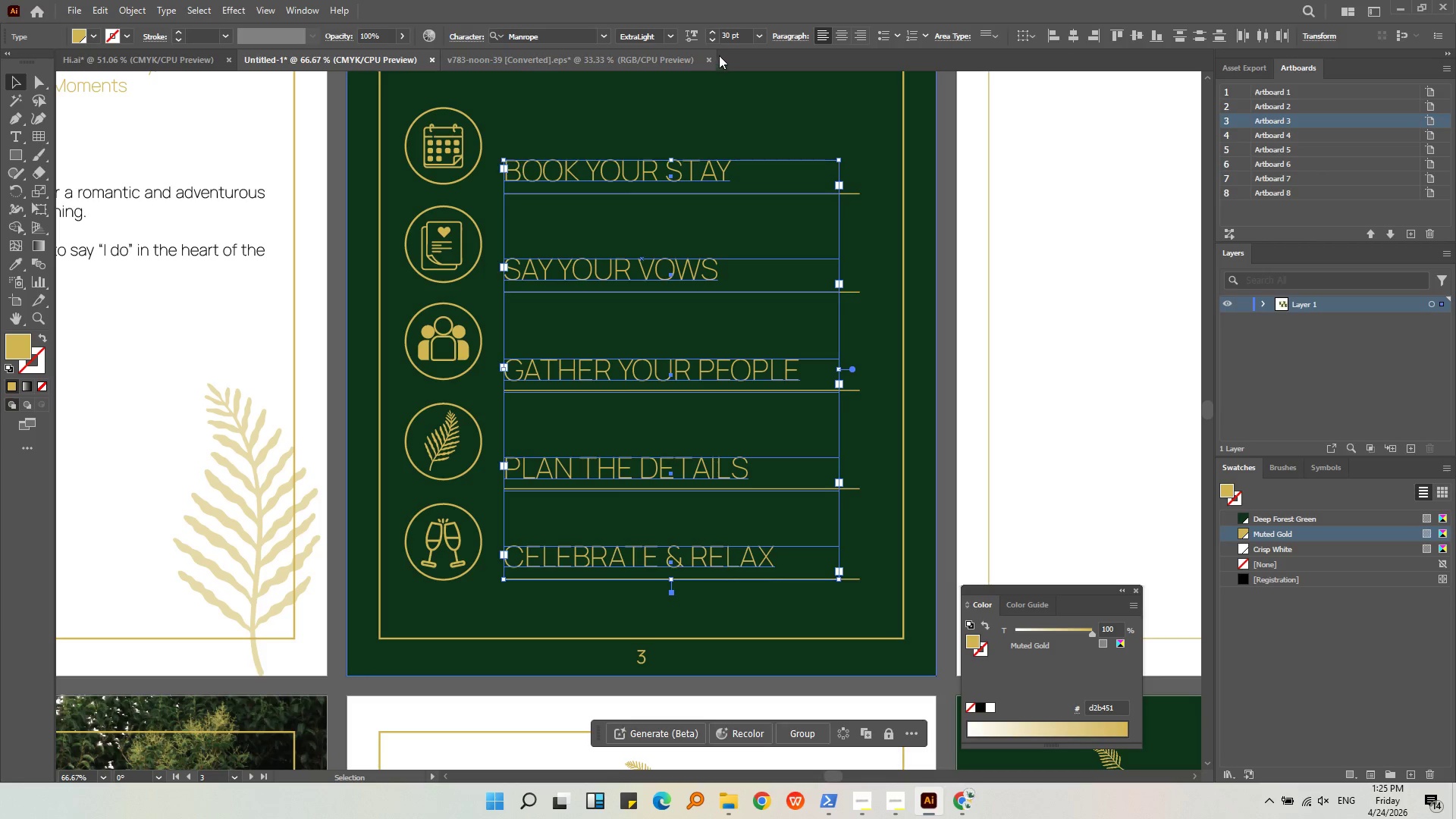 
left_click([761, 36])
 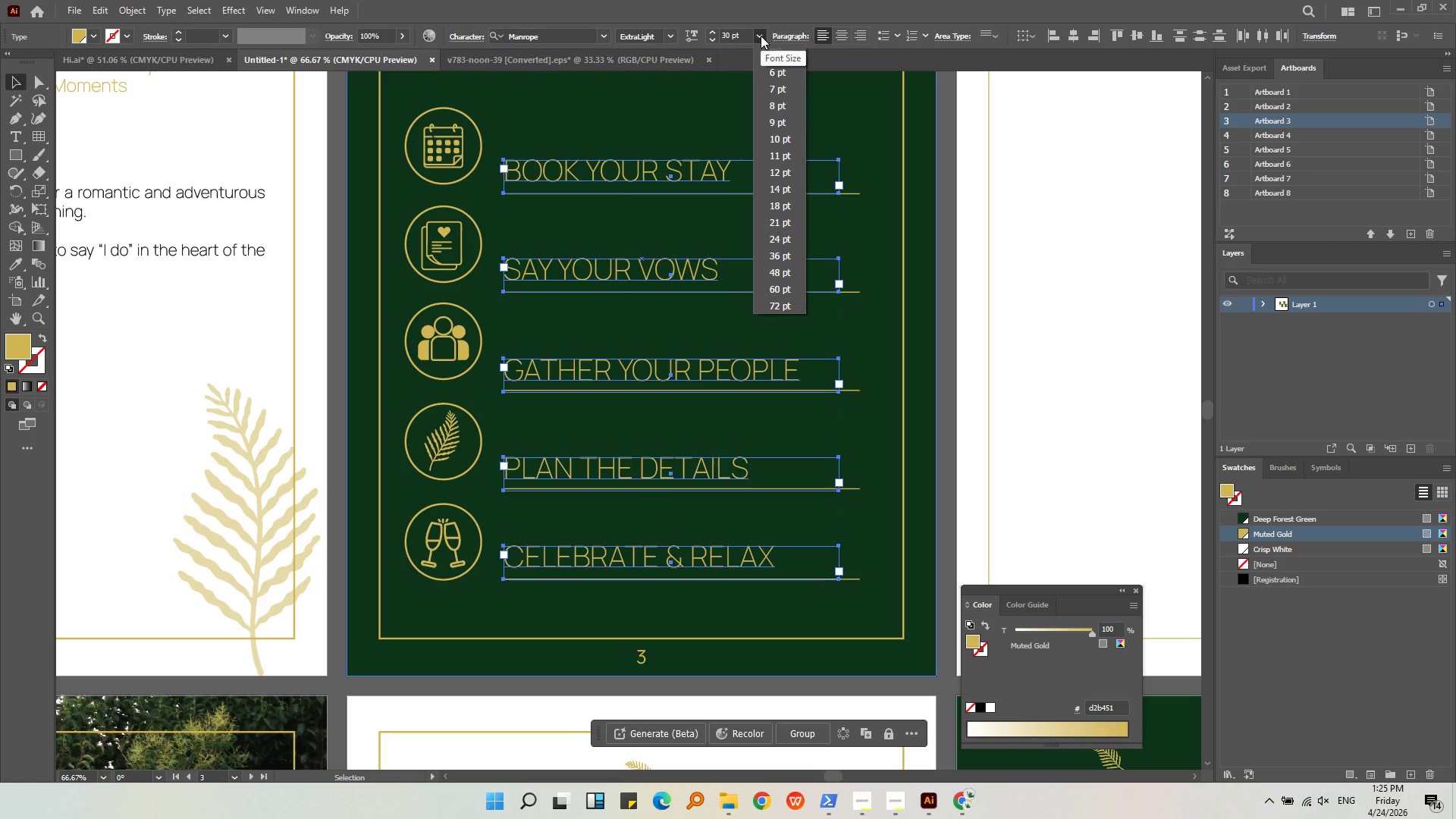 
left_click([761, 36])
 